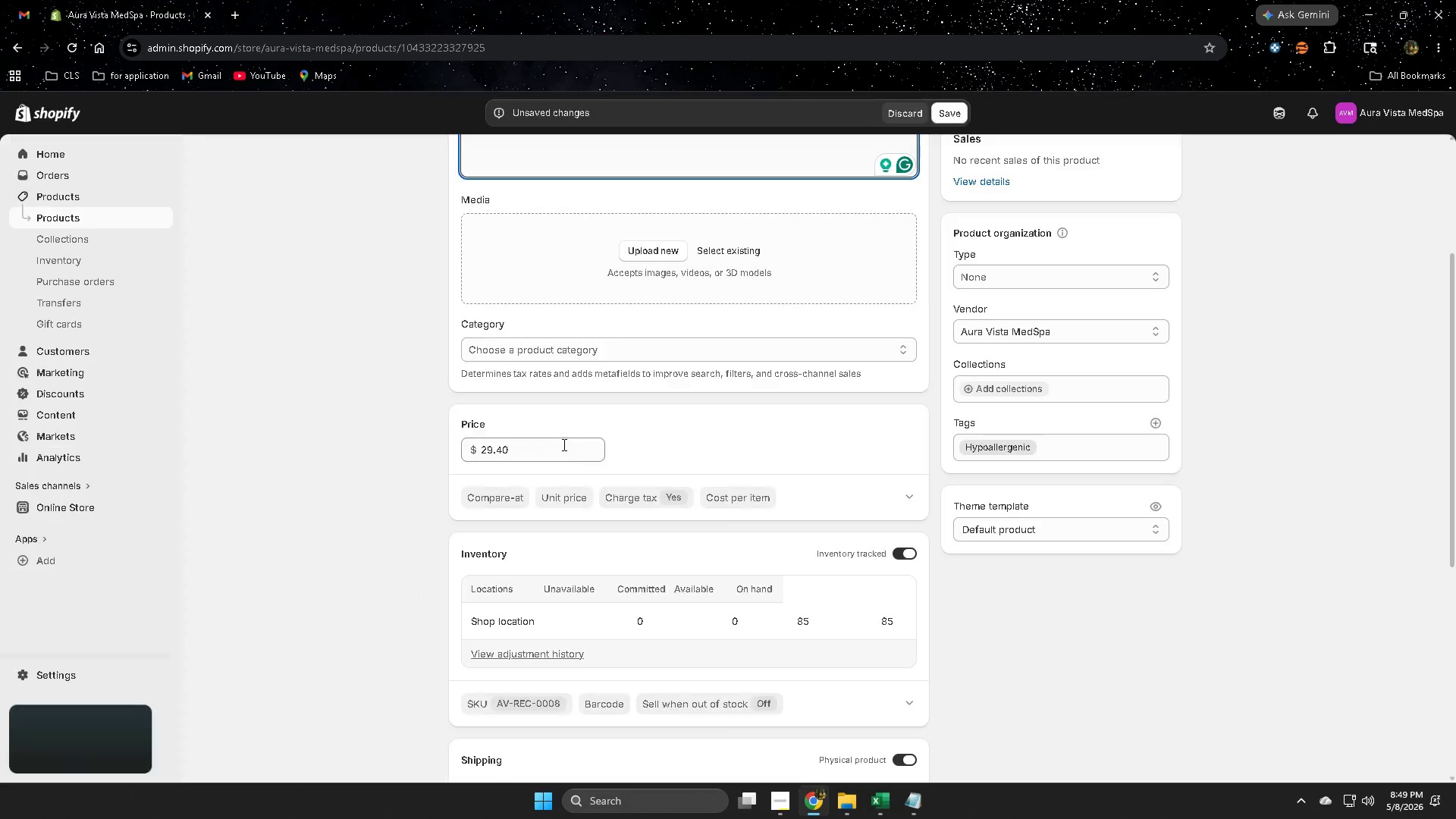 
scroll: coordinate [563, 444], scroll_direction: up, amount: 5.0
 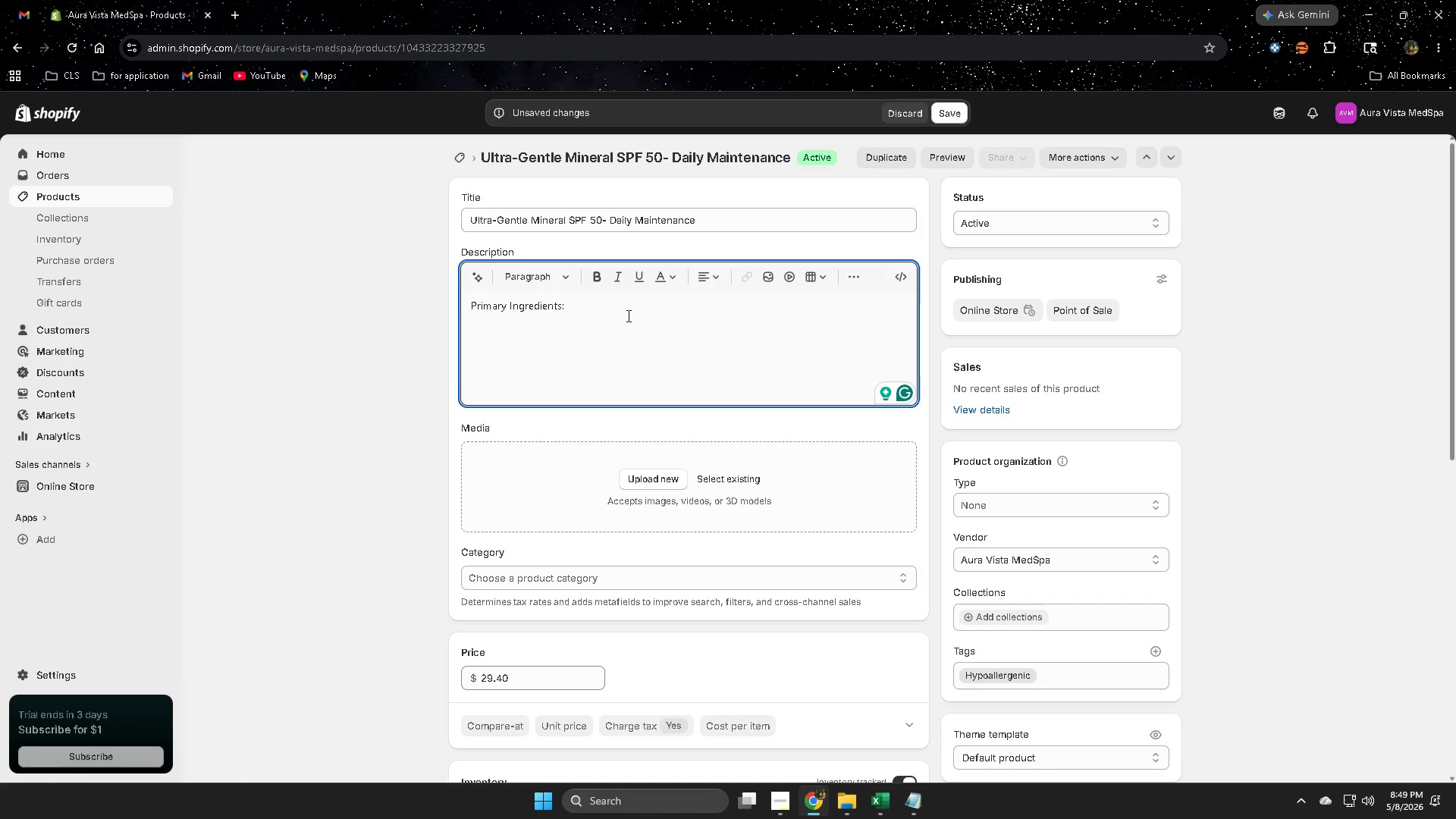 
key(Control+ControlLeft)
 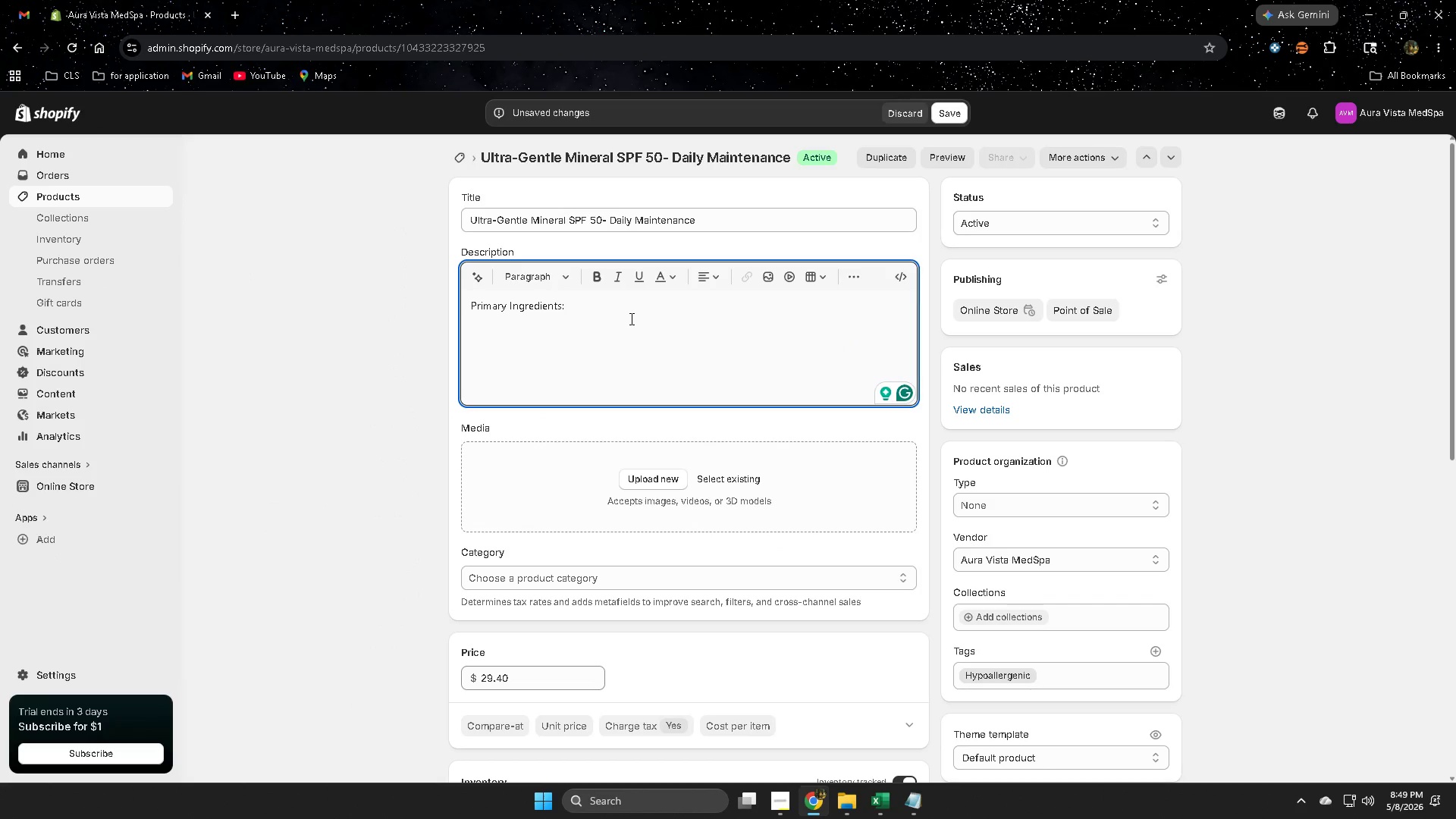 
key(Control+V)
 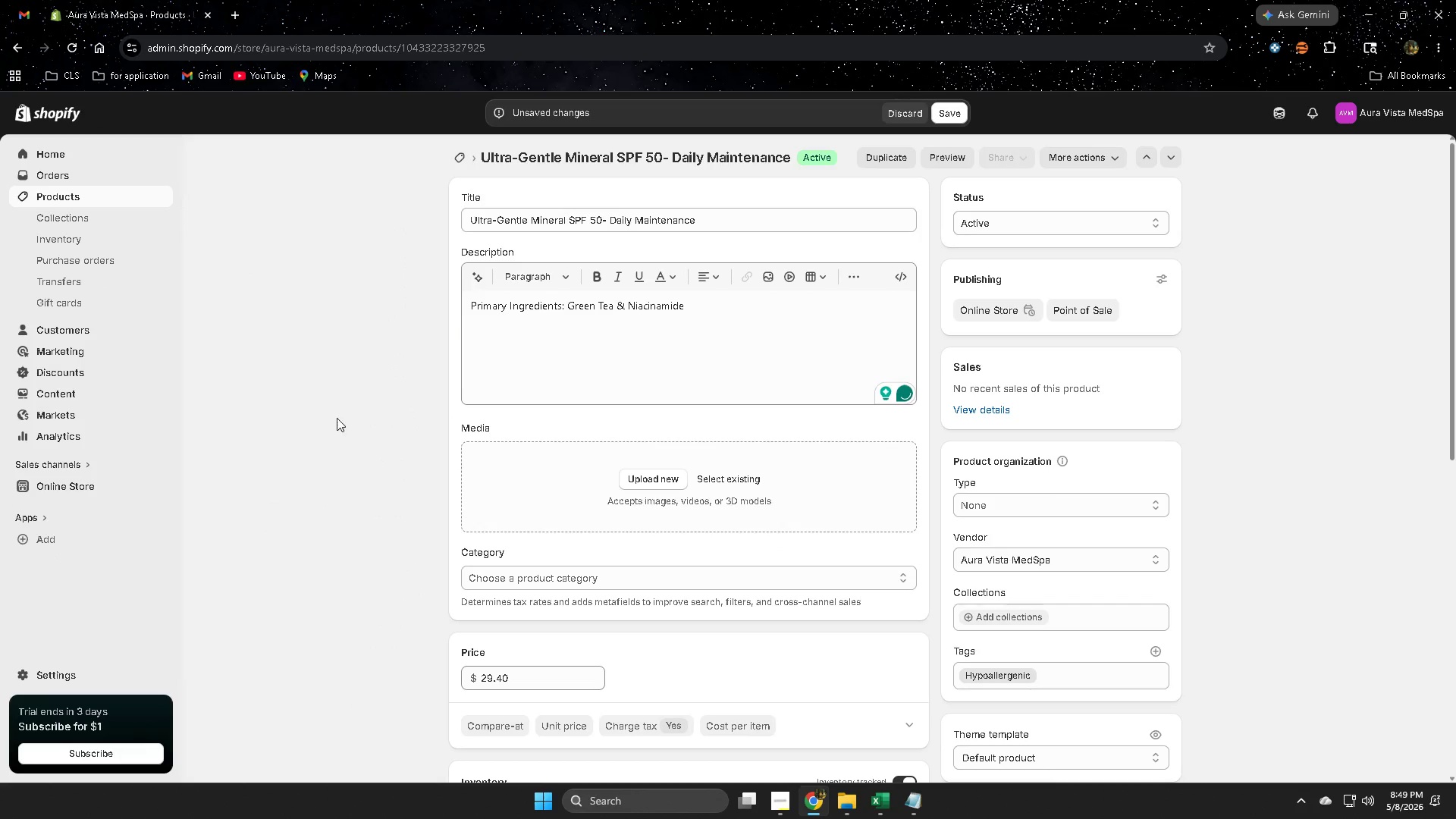 
scroll: coordinate [795, 697], scroll_direction: down, amount: 3.0
 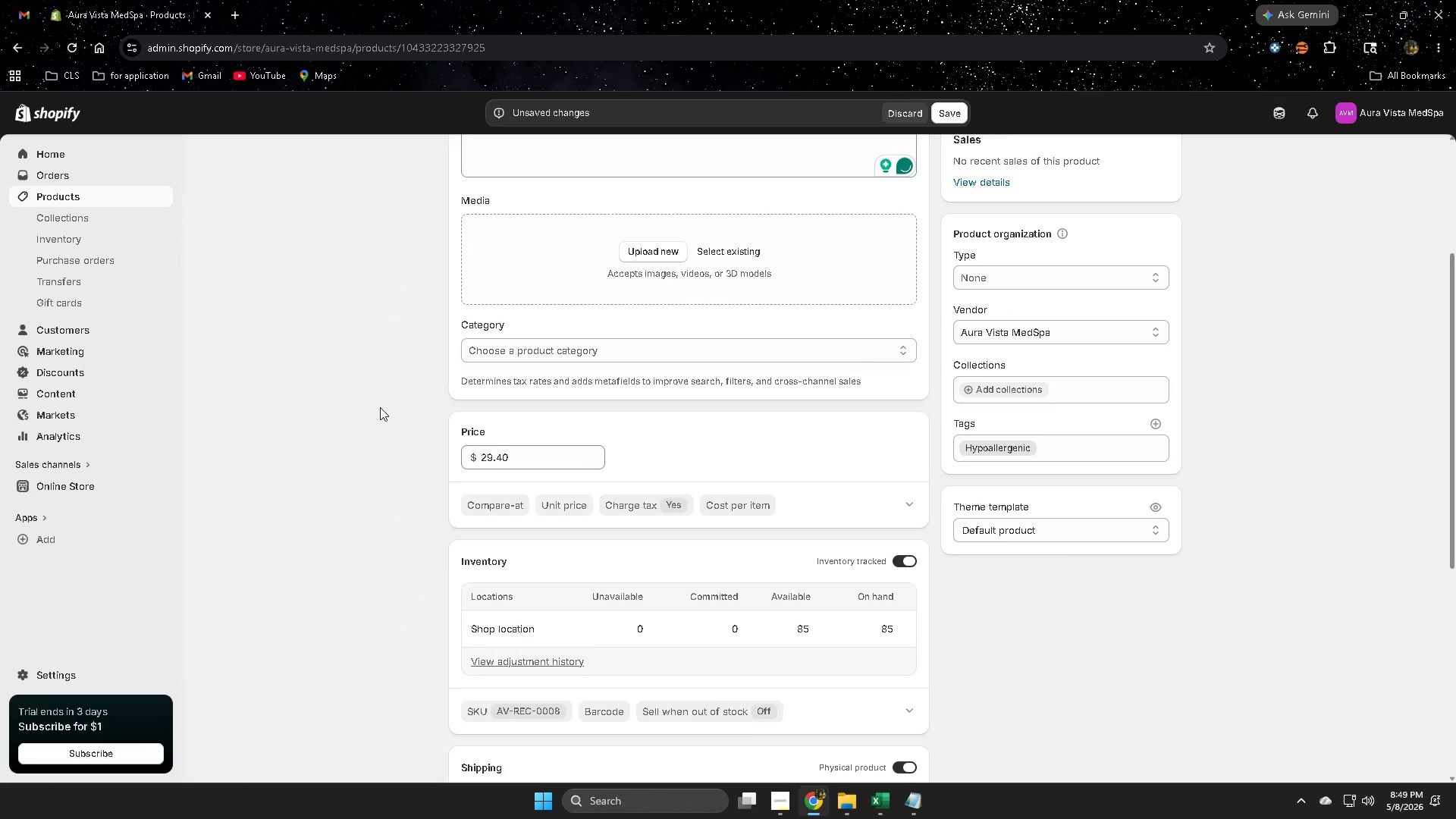 
scroll: coordinate [430, 514], scroll_direction: up, amount: 1.0
 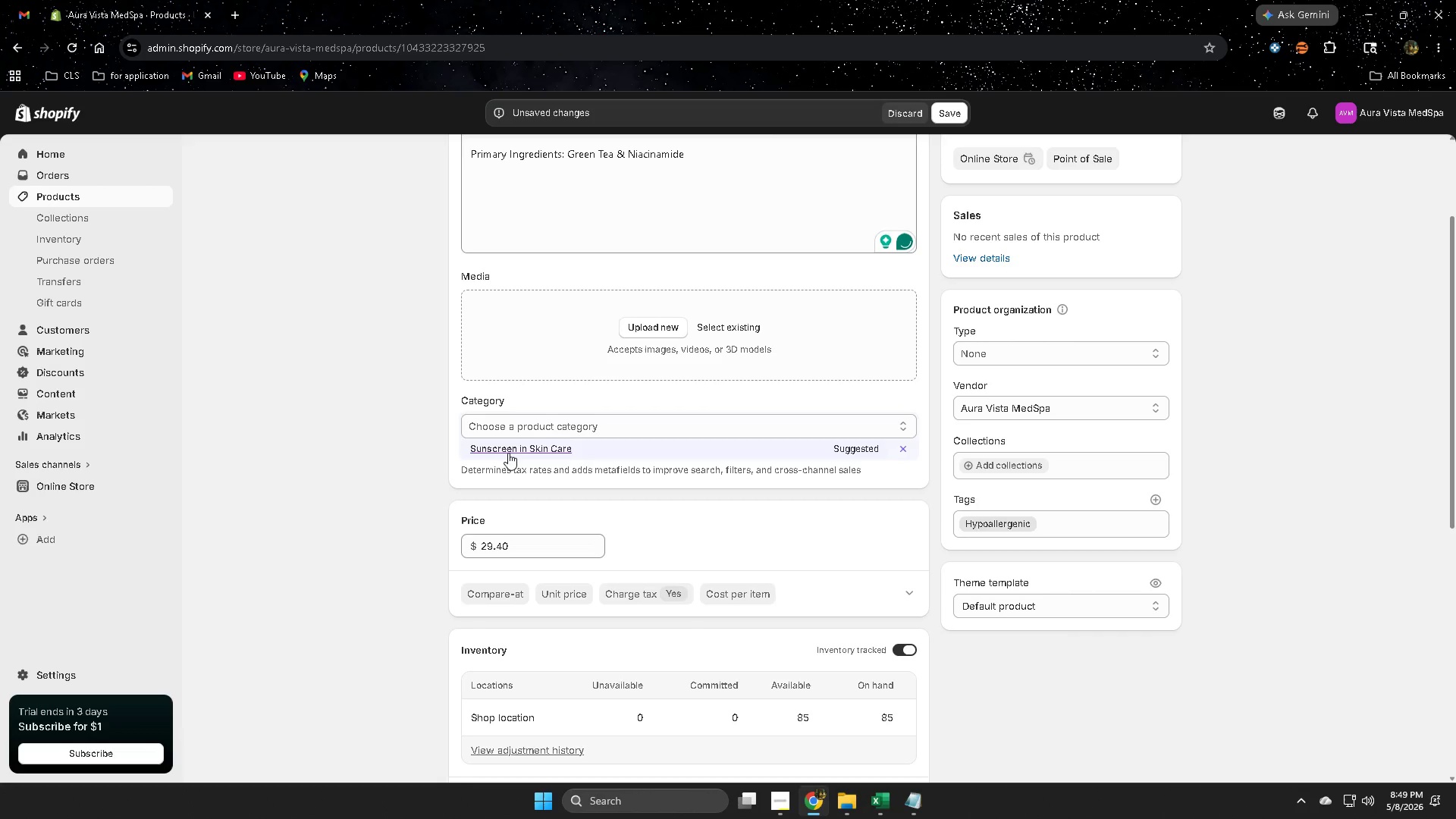 
left_click([510, 447])
 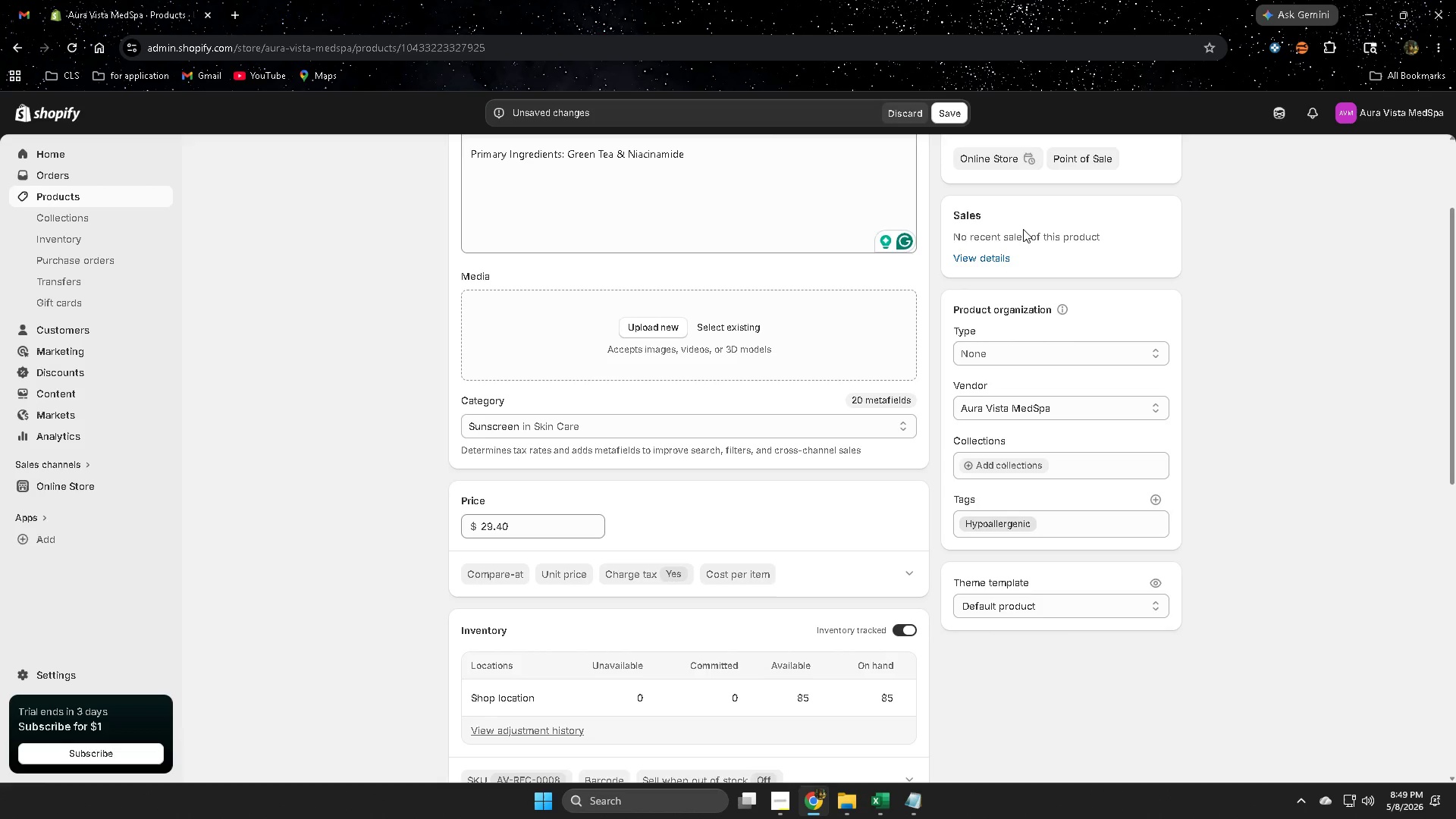 
scroll: coordinate [867, 600], scroll_direction: up, amount: 3.0
 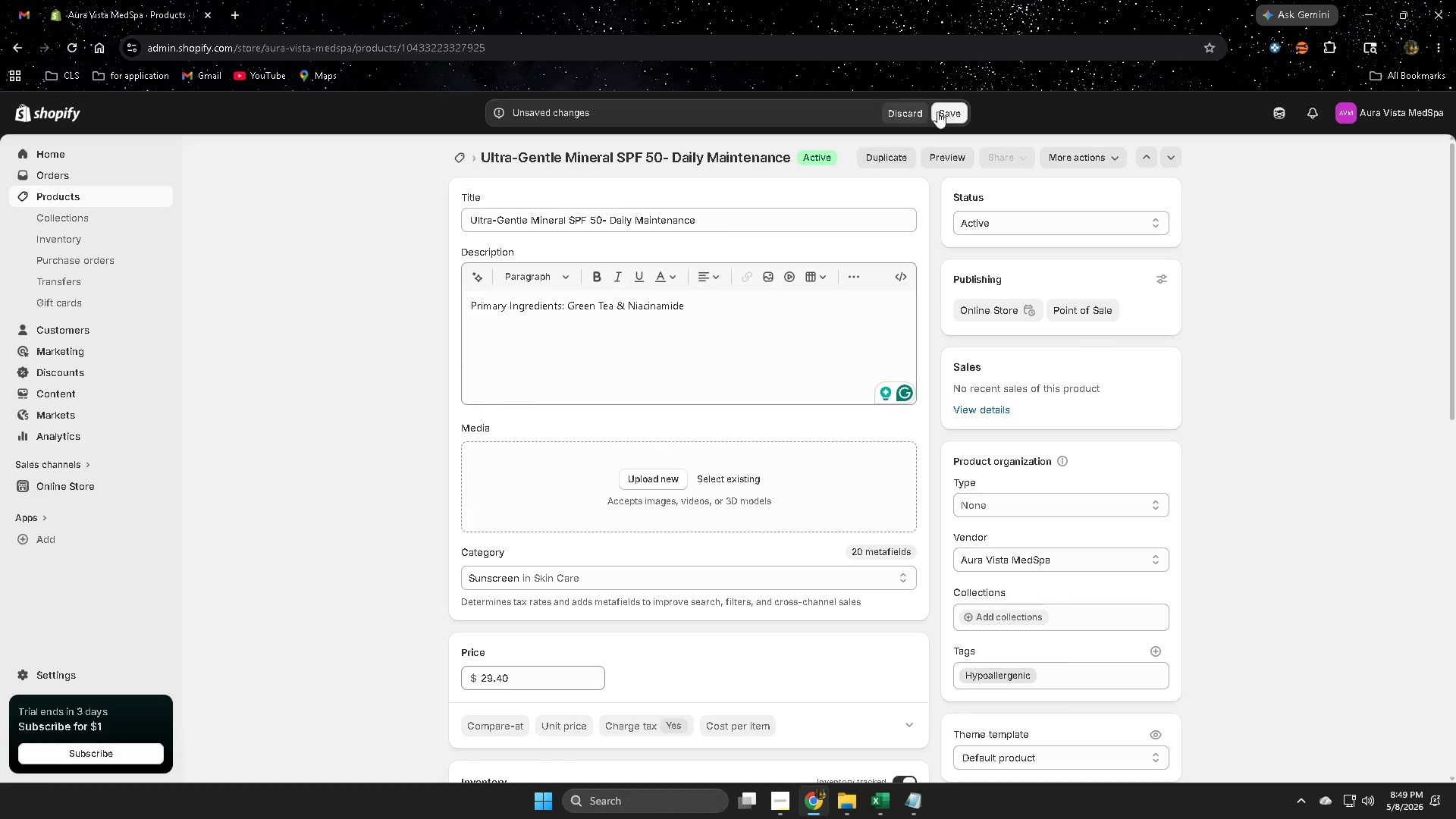 
left_click([942, 111])
 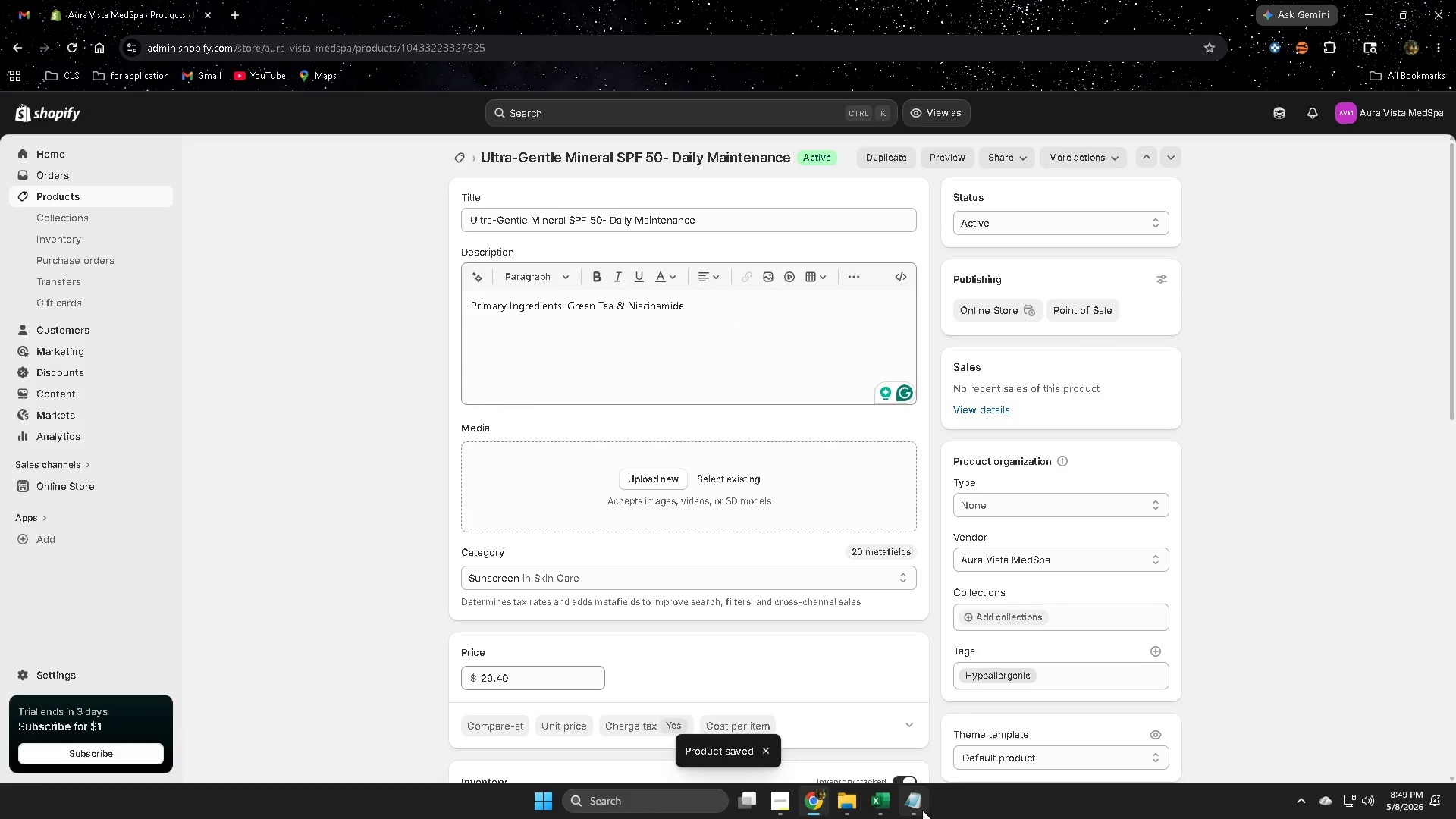 
wait(5.8)
 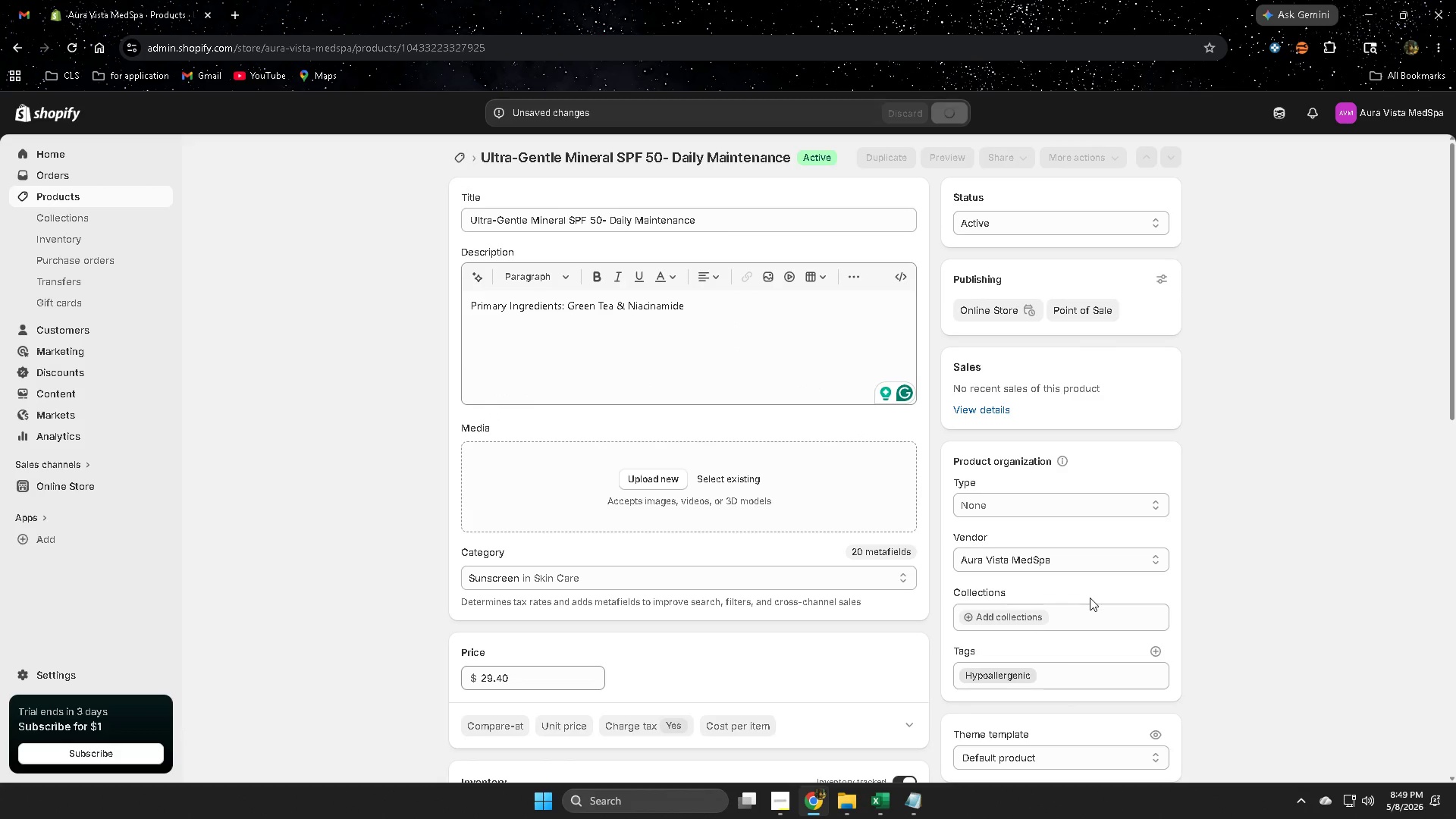 
left_click([877, 802])
 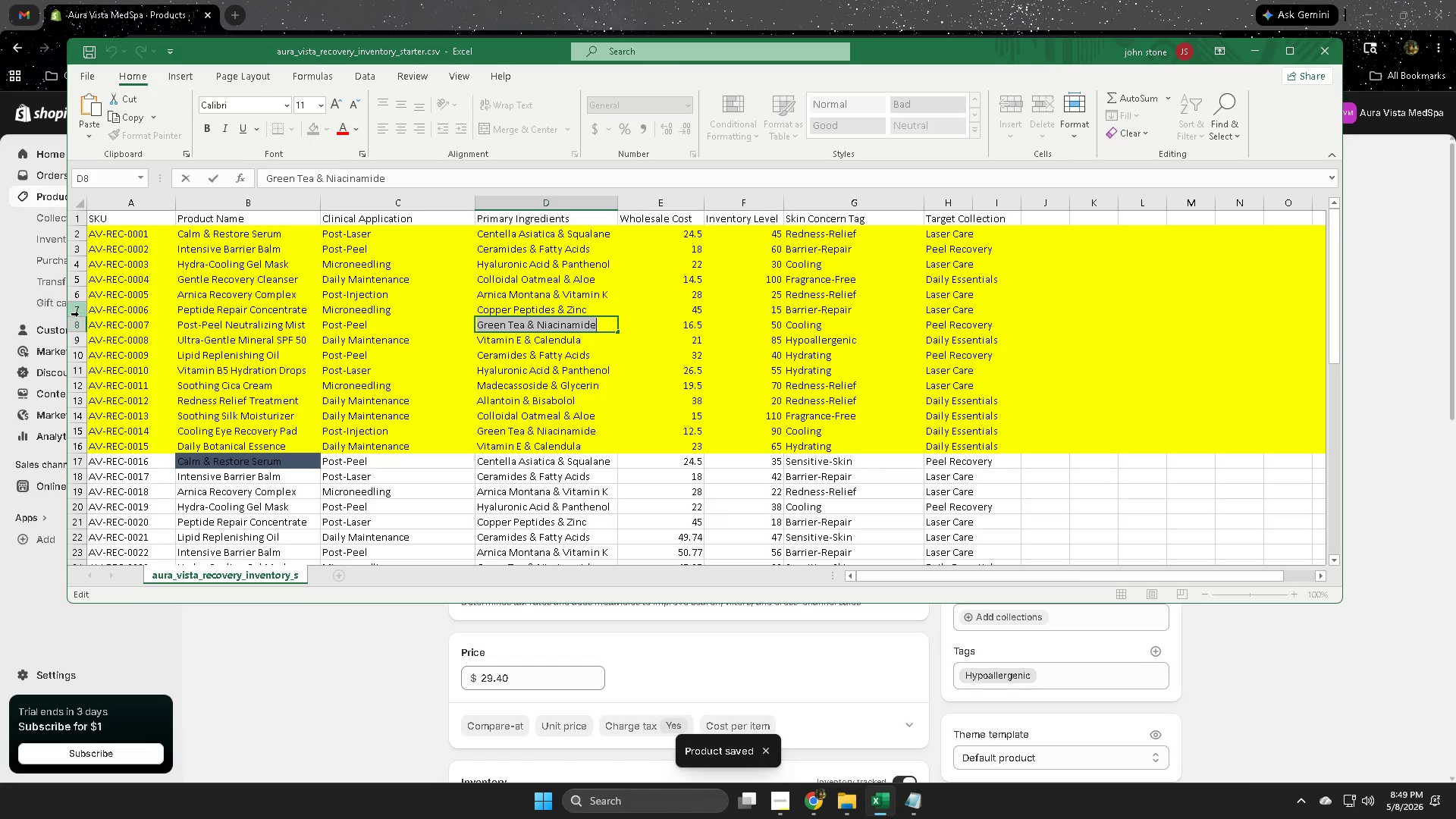 
left_click([80, 308])
 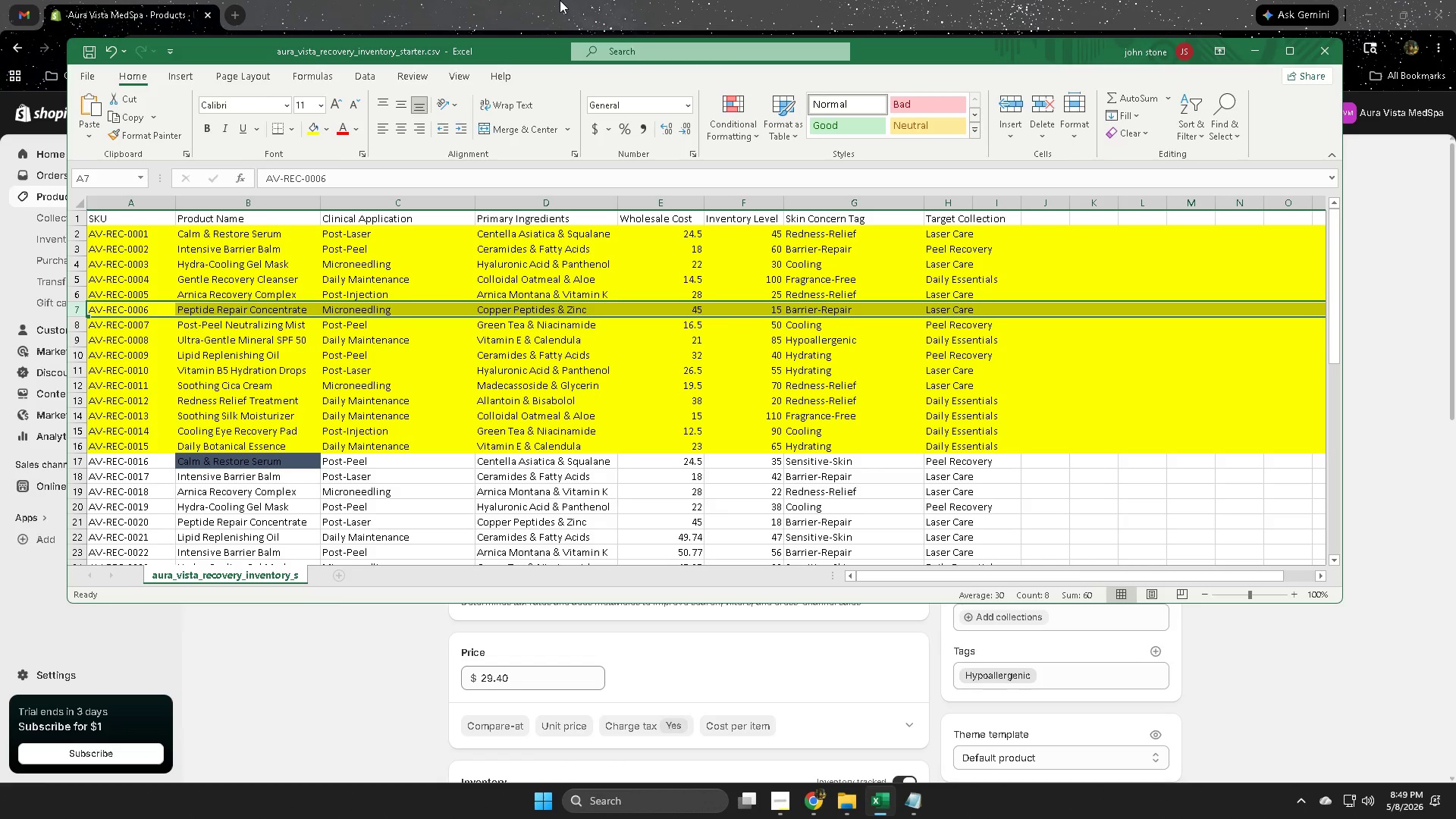 
left_click([567, 0])
 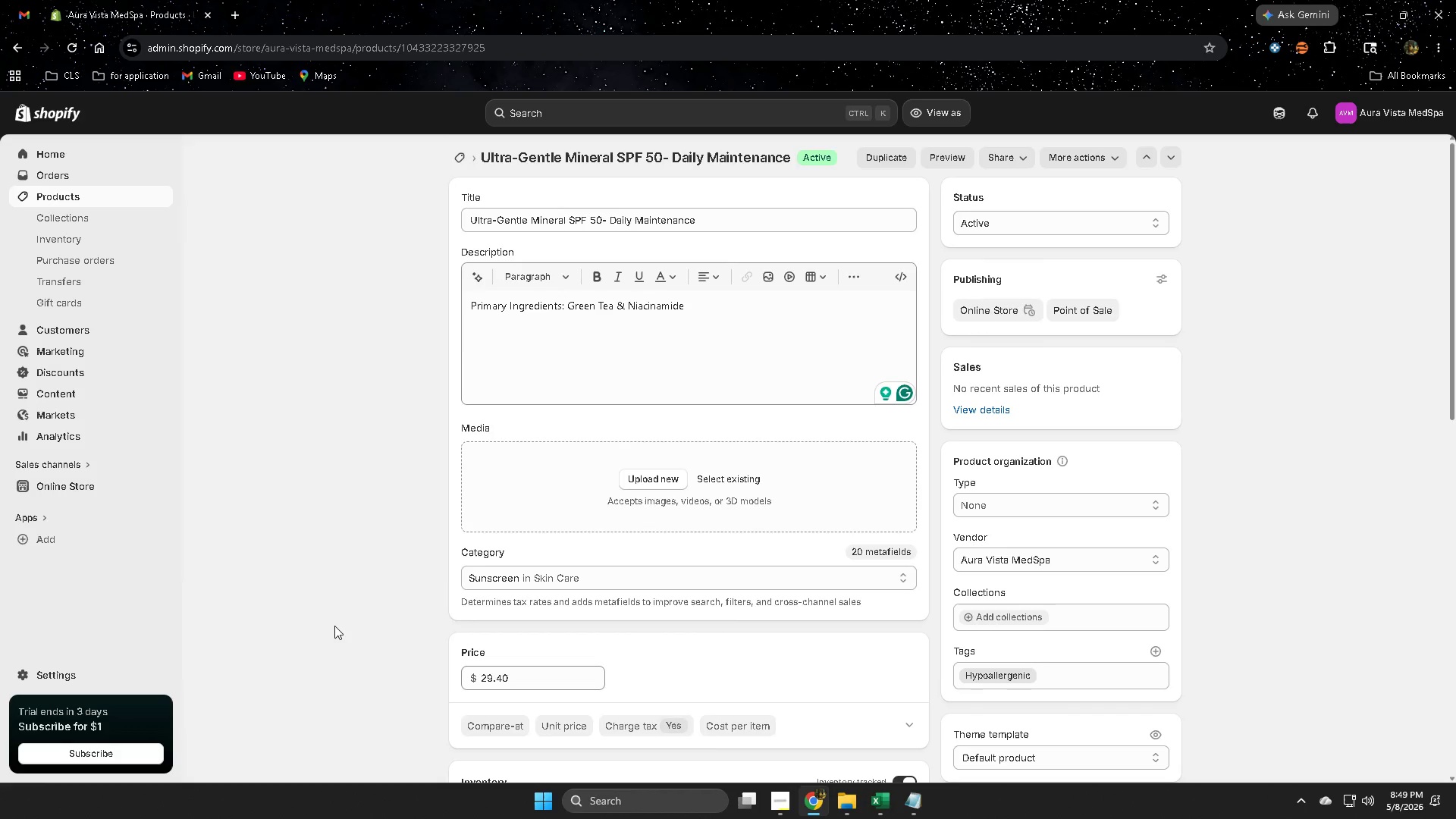 
scroll: coordinate [337, 626], scroll_direction: down, amount: 1.0
 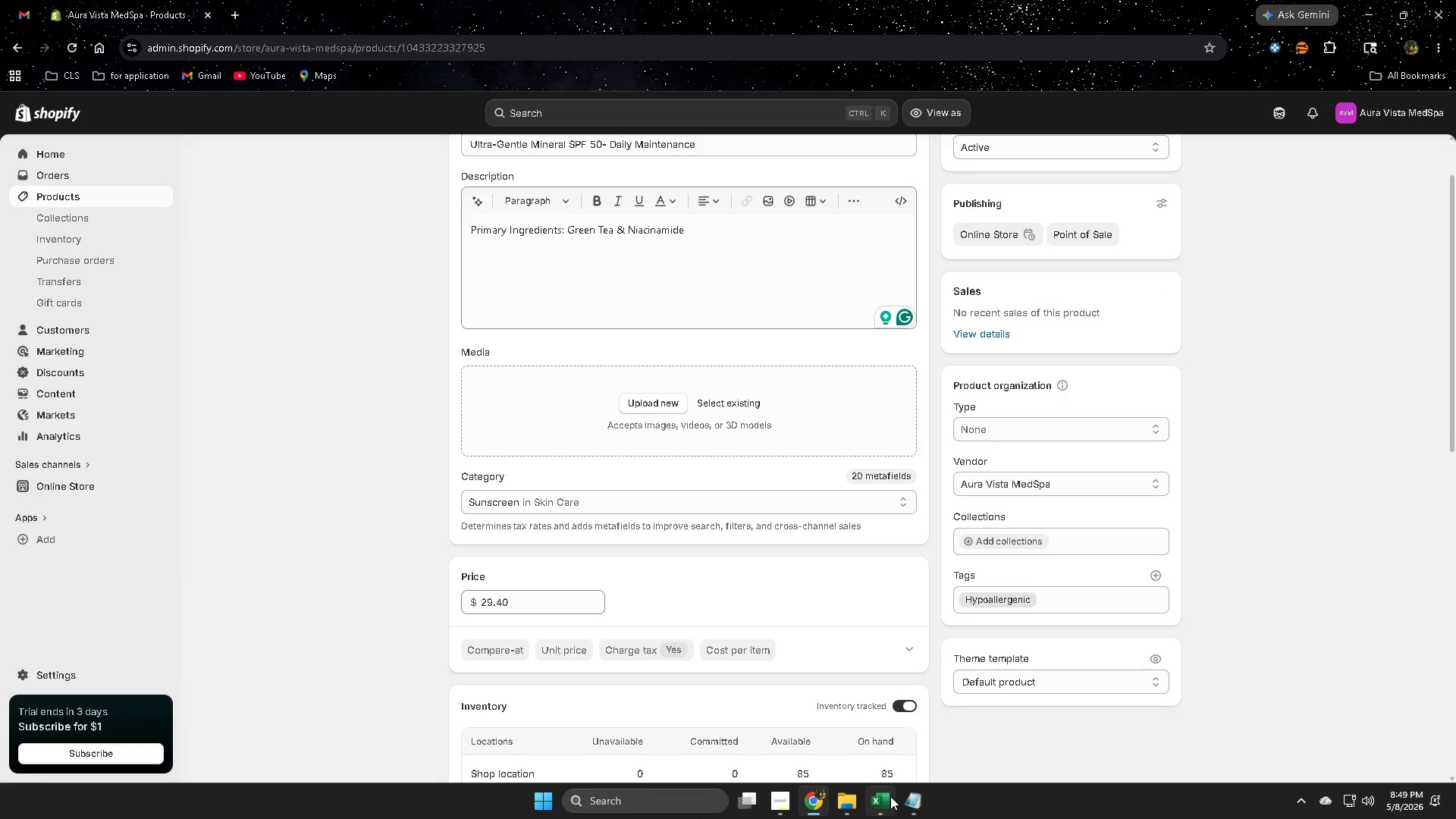 
scroll: coordinate [309, 587], scroll_direction: up, amount: 1.0
 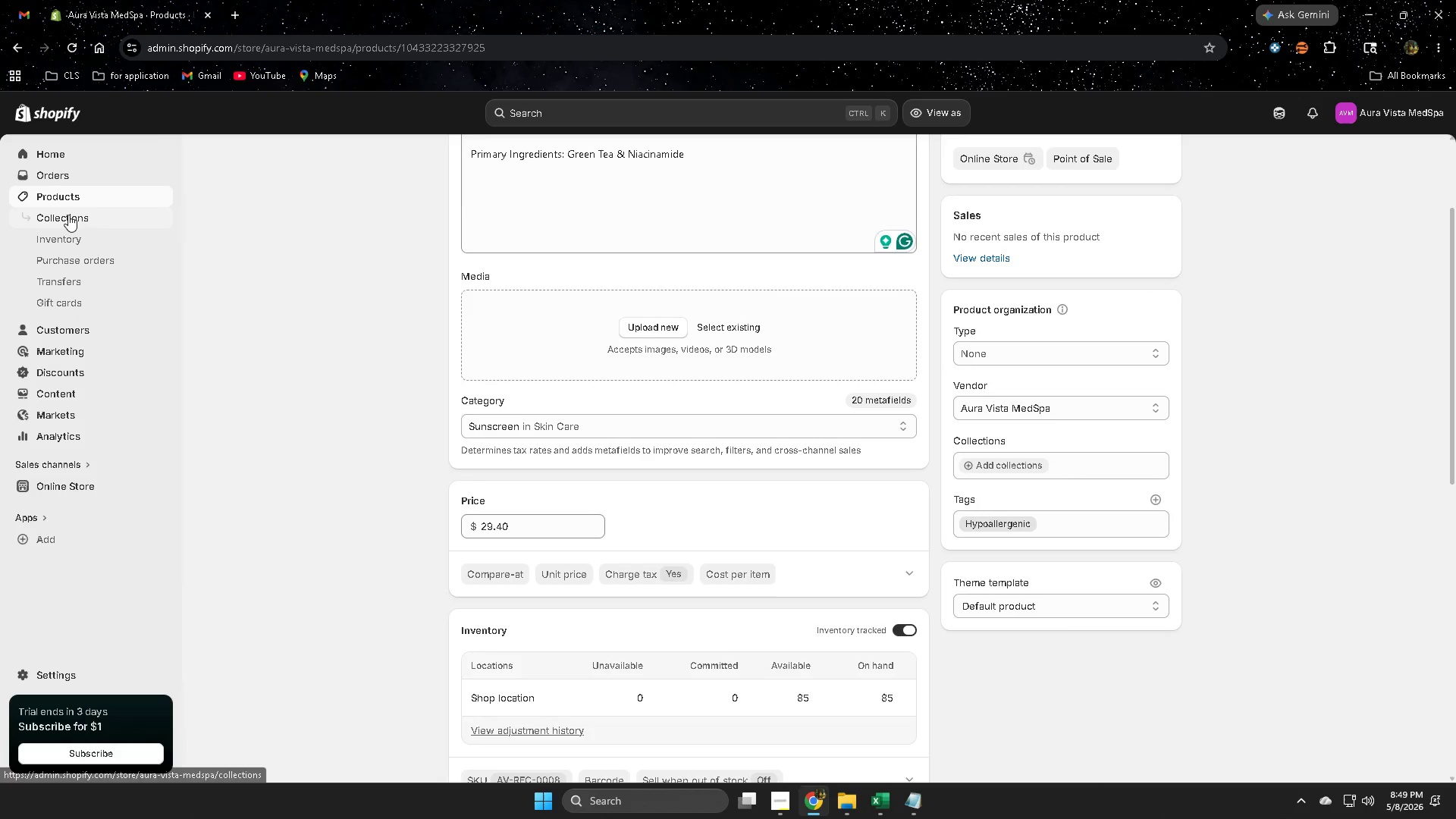 
left_click([70, 193])
 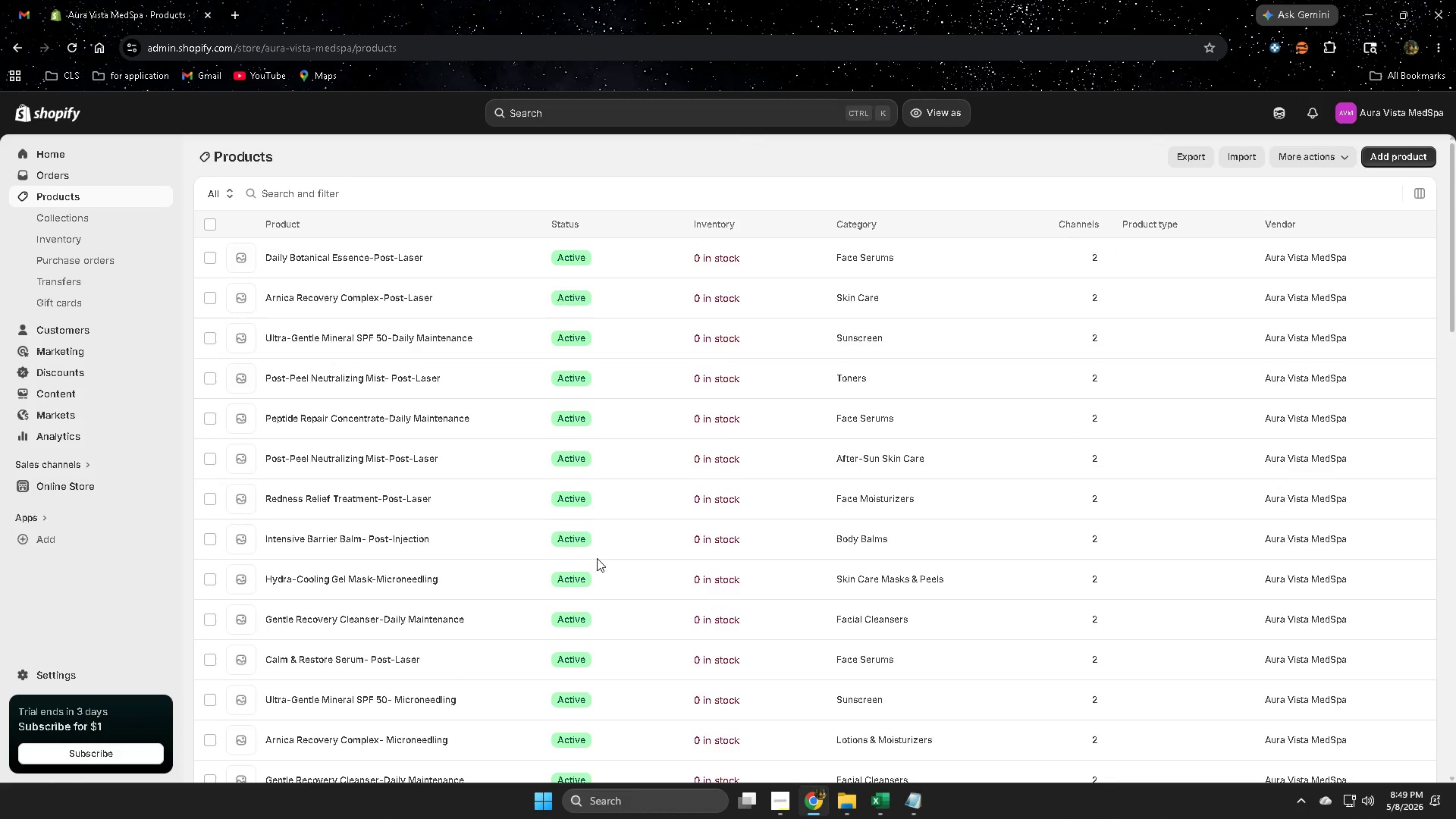 
scroll: coordinate [829, 642], scroll_direction: down, amount: 20.0
 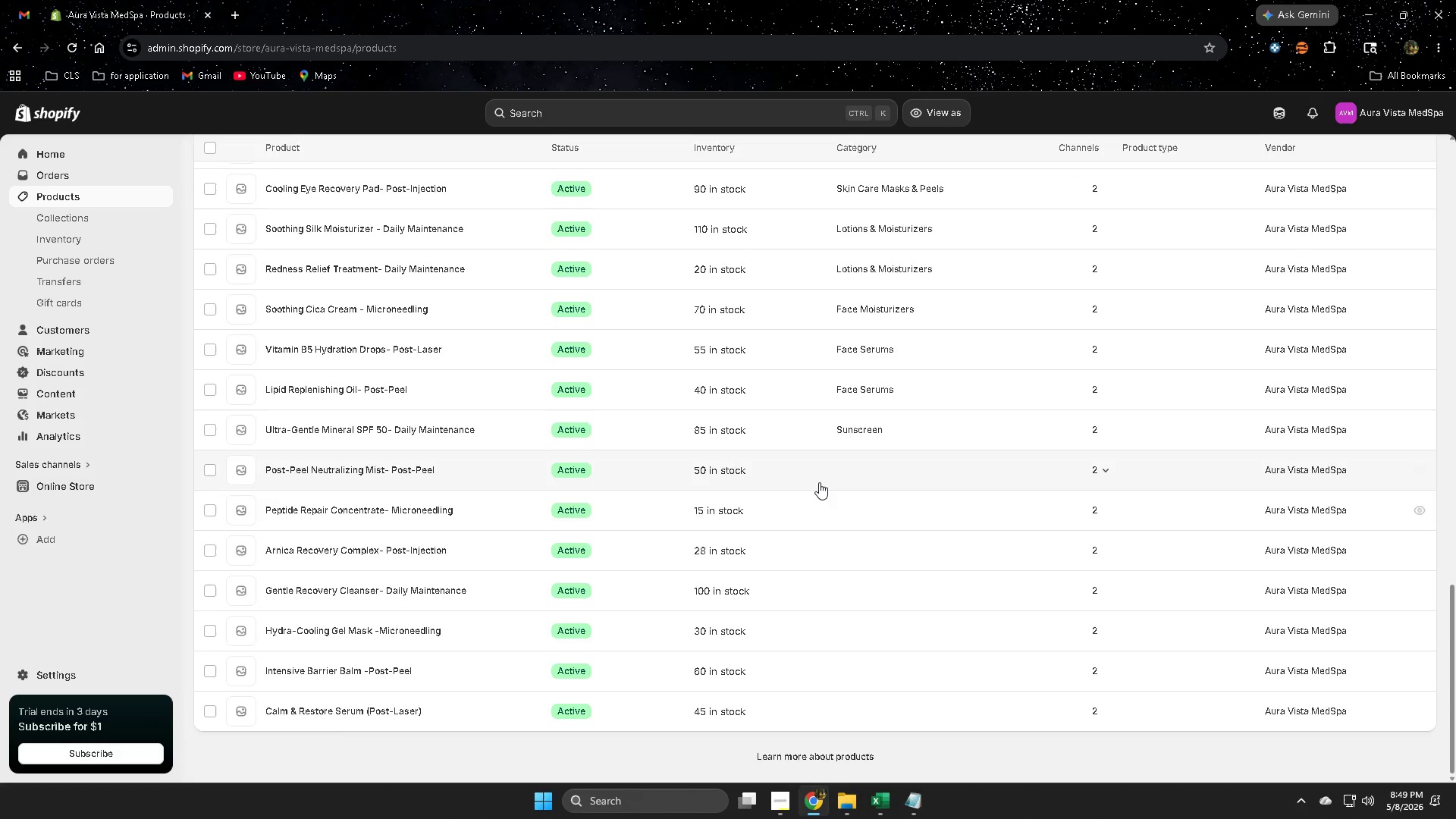 
left_click([819, 480])
 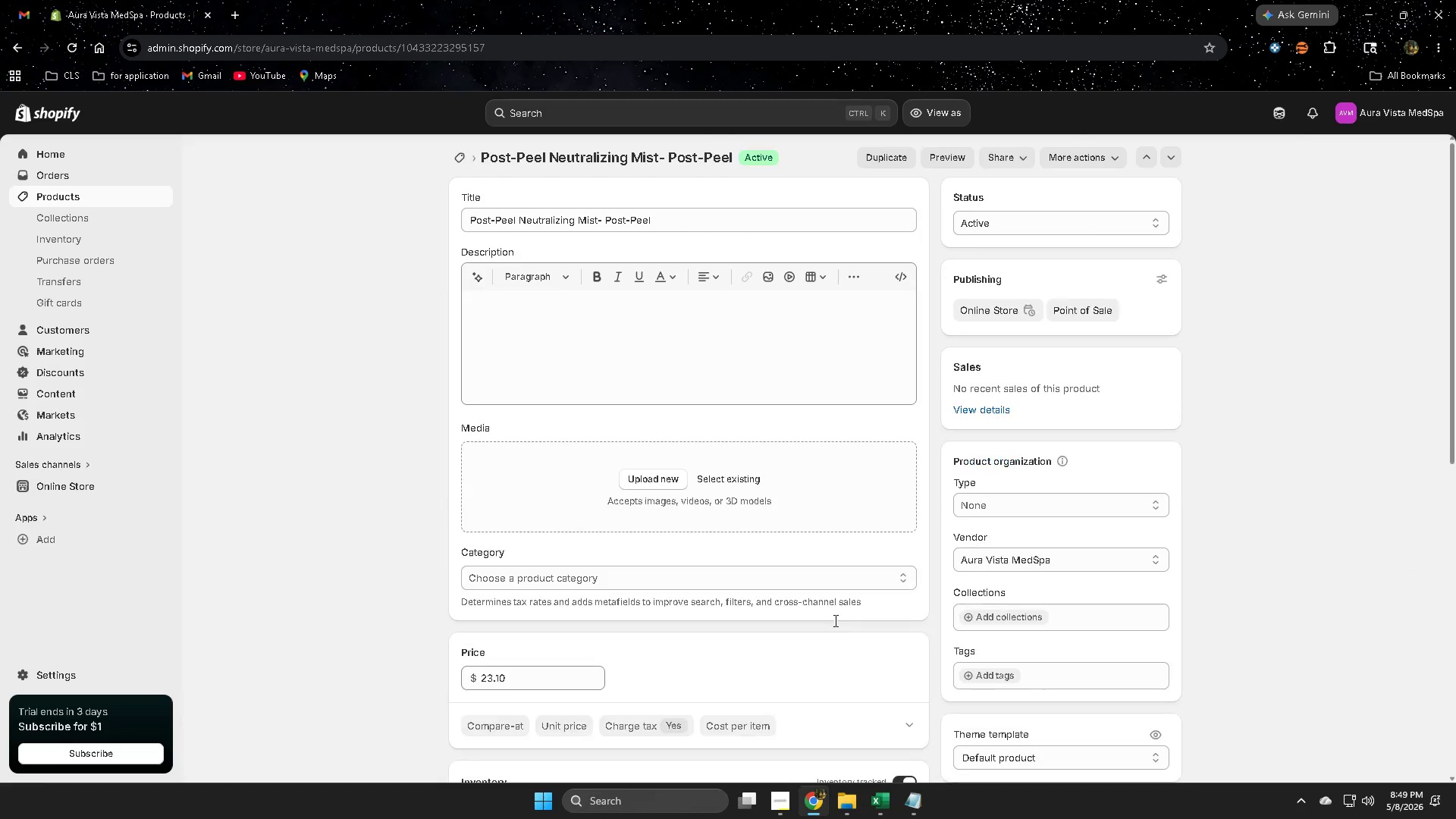 
scroll: coordinate [851, 645], scroll_direction: down, amount: 3.0
 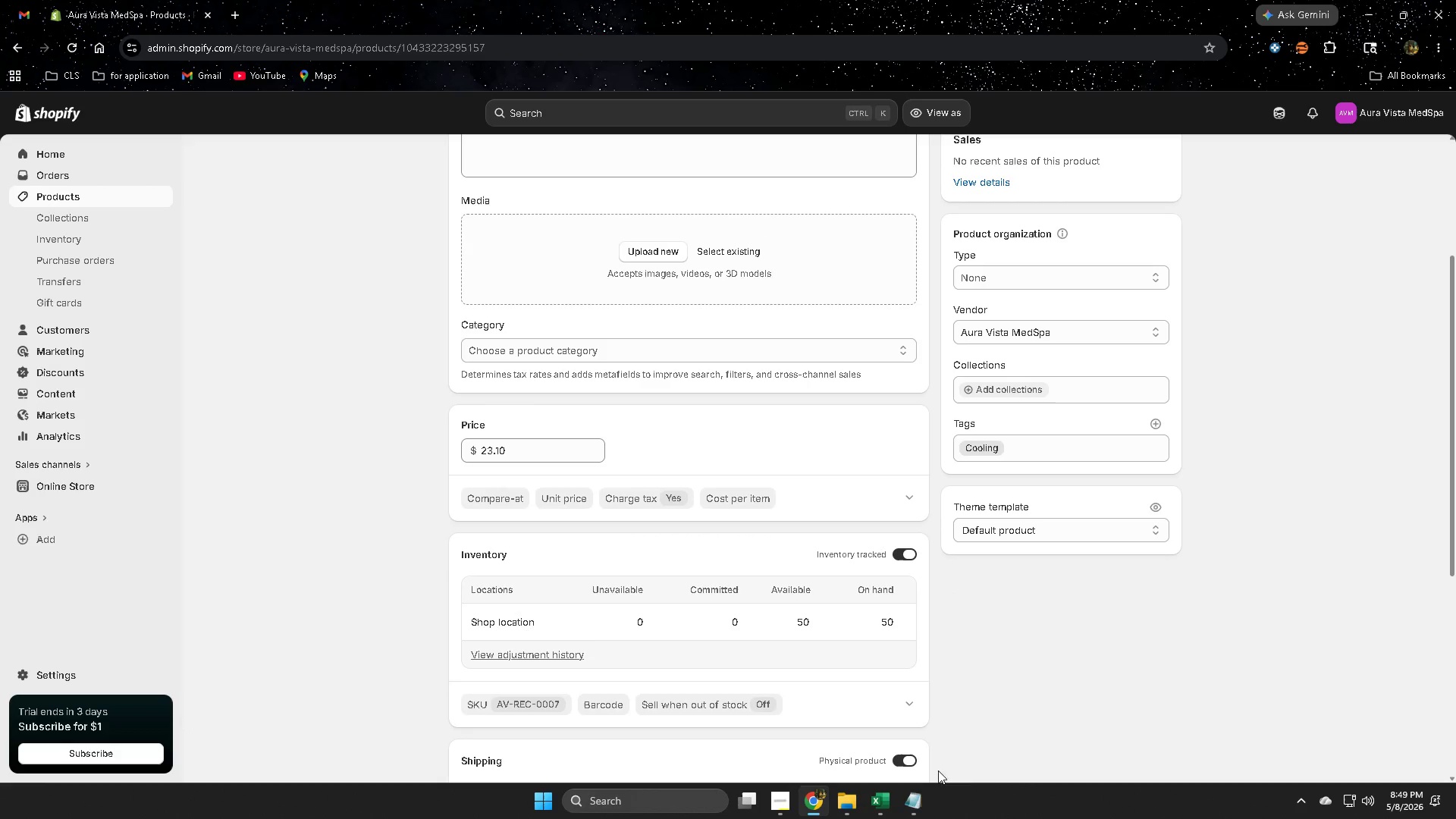 
left_click([906, 802])
 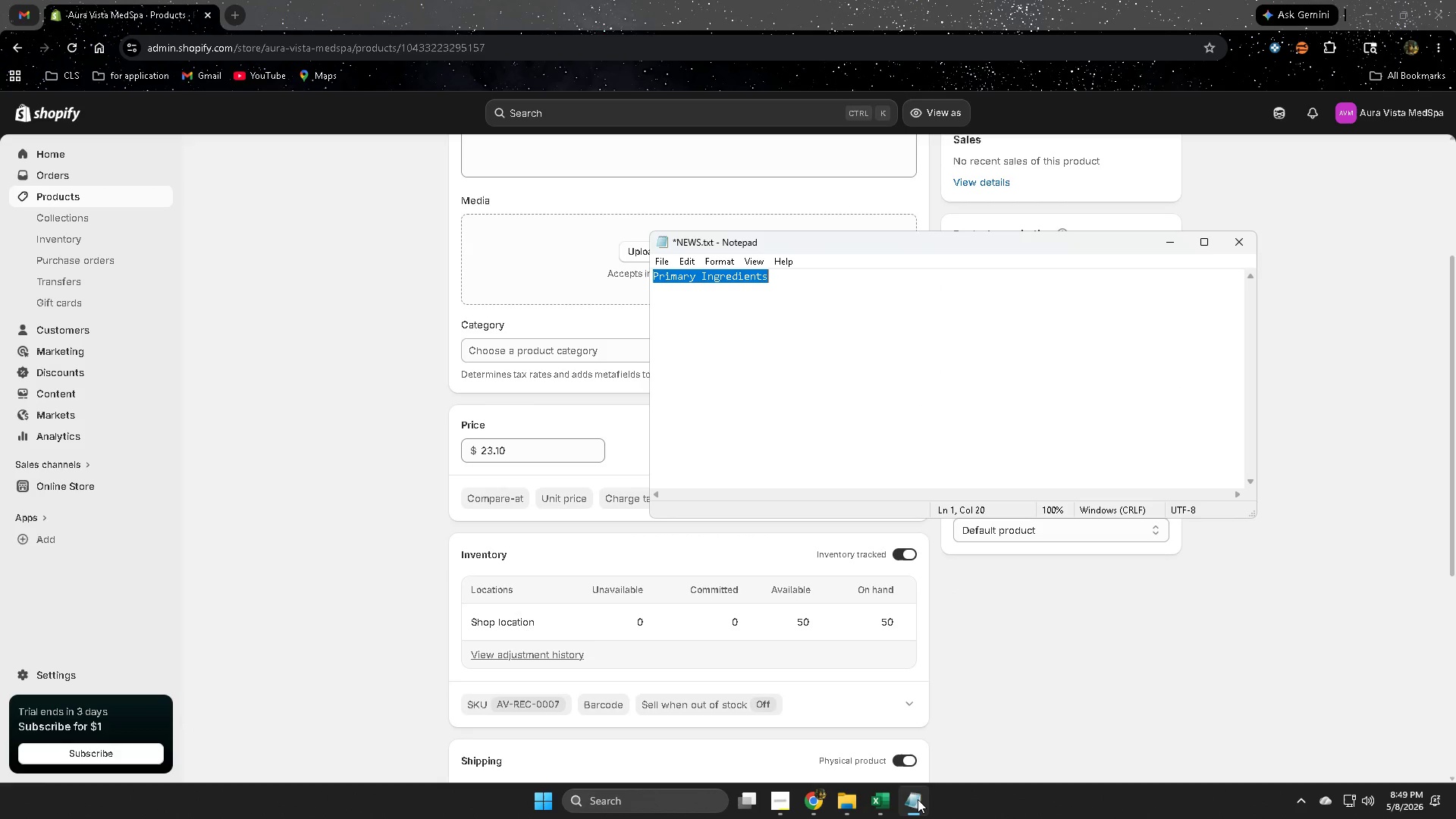 
key(Control+ControlLeft)
 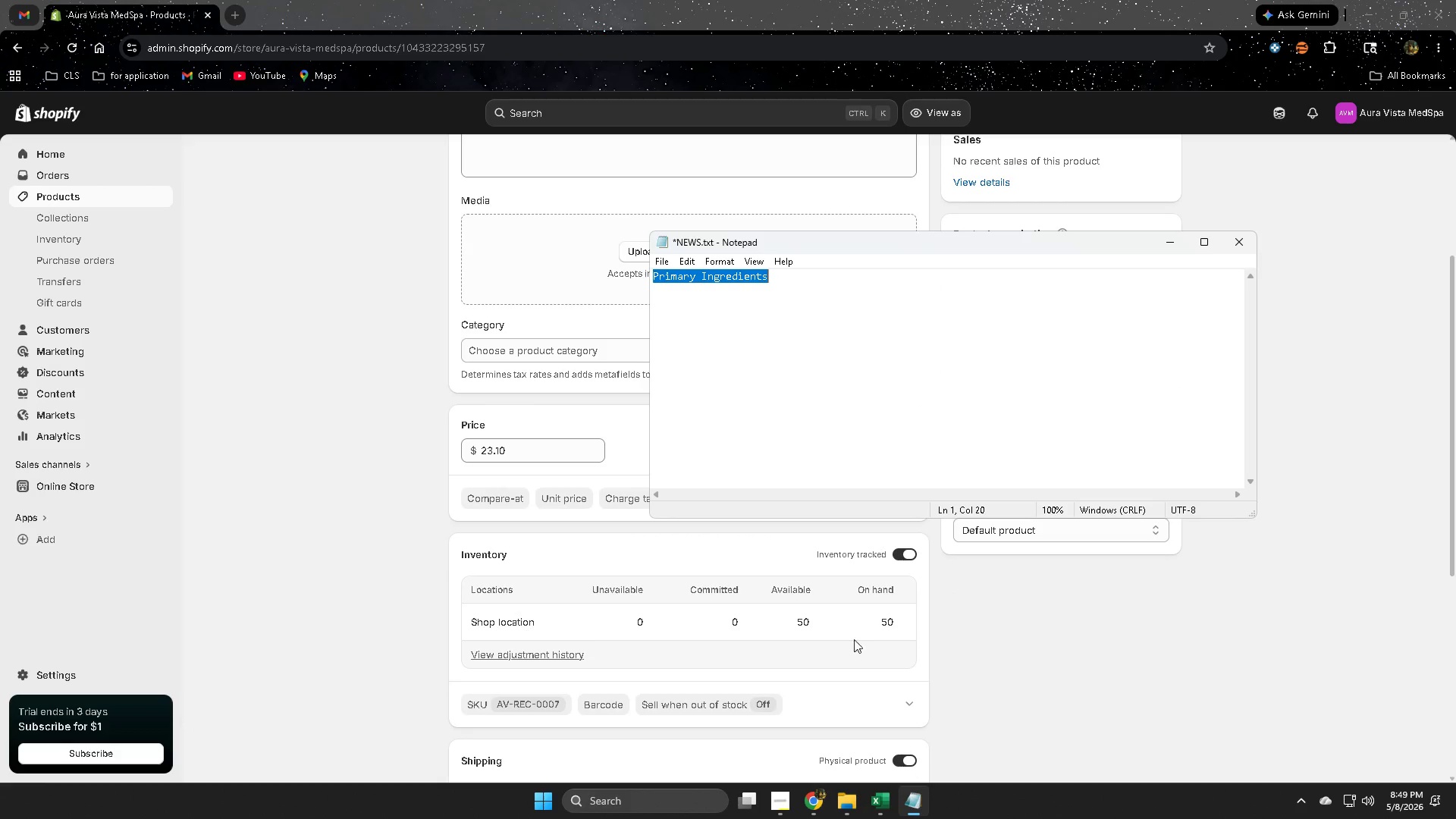 
key(Control+C)
 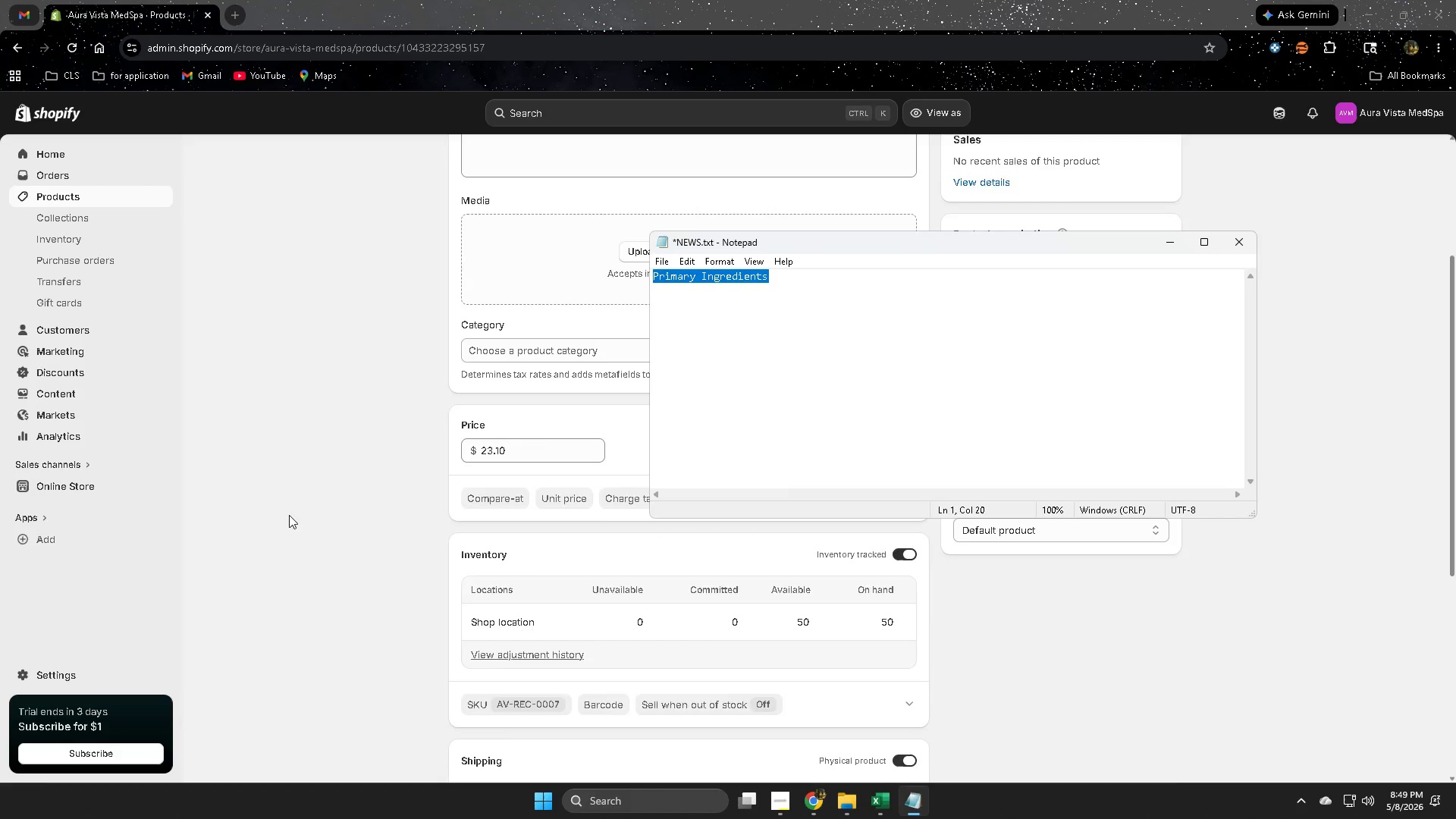 
scroll: coordinate [268, 513], scroll_direction: up, amount: 3.0
 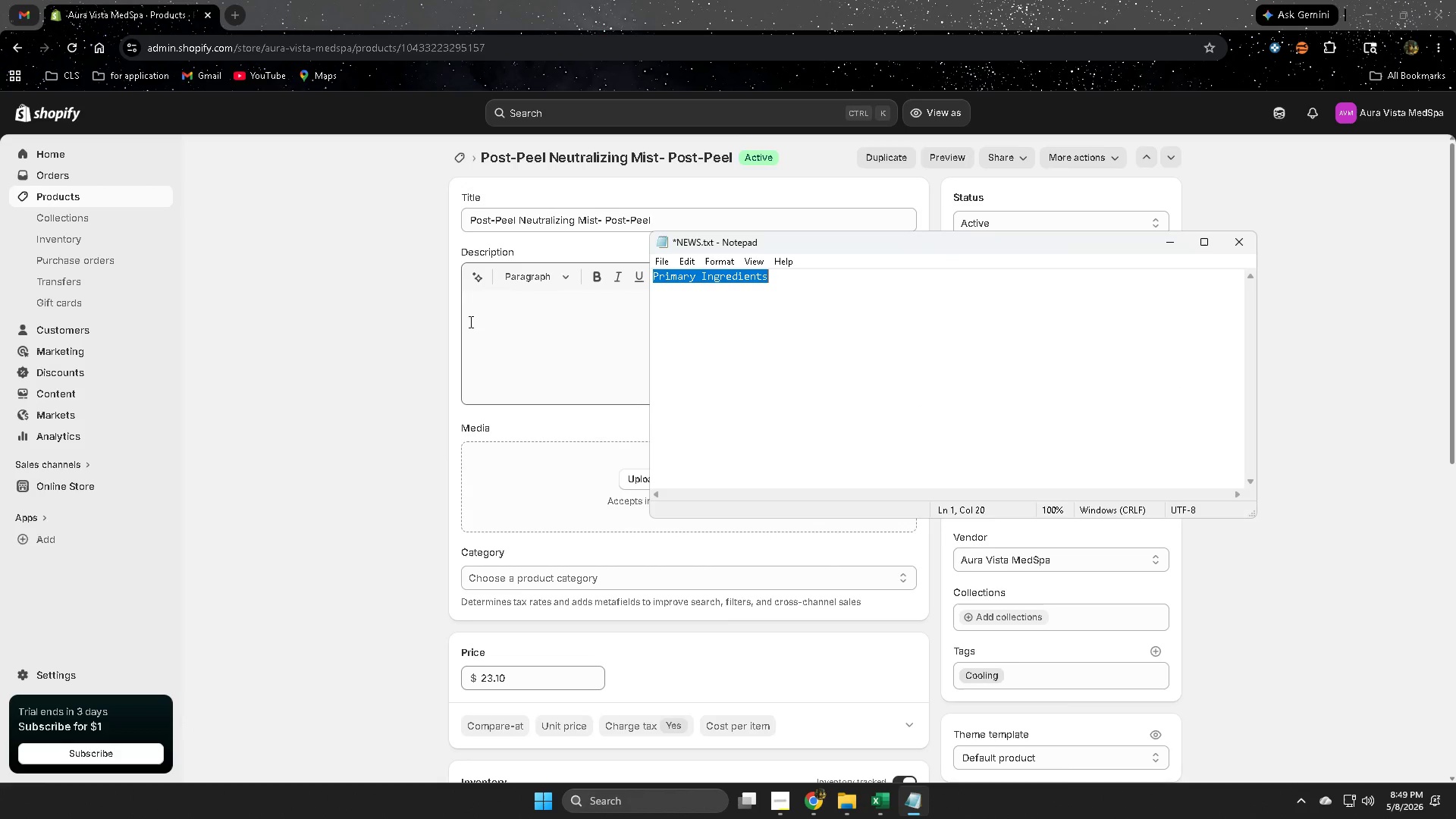 
left_click([477, 311])
 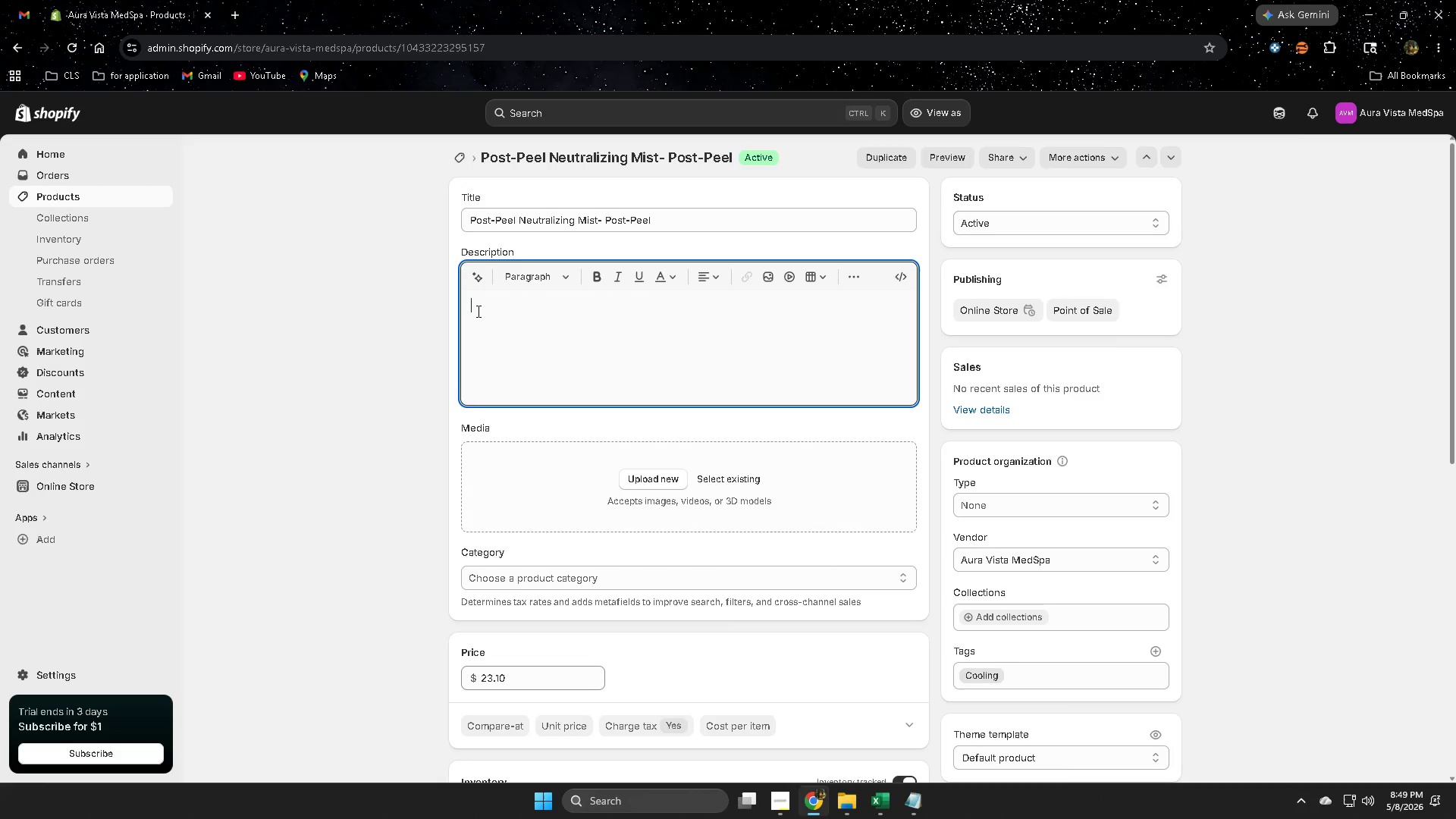 
key(Control+ControlLeft)
 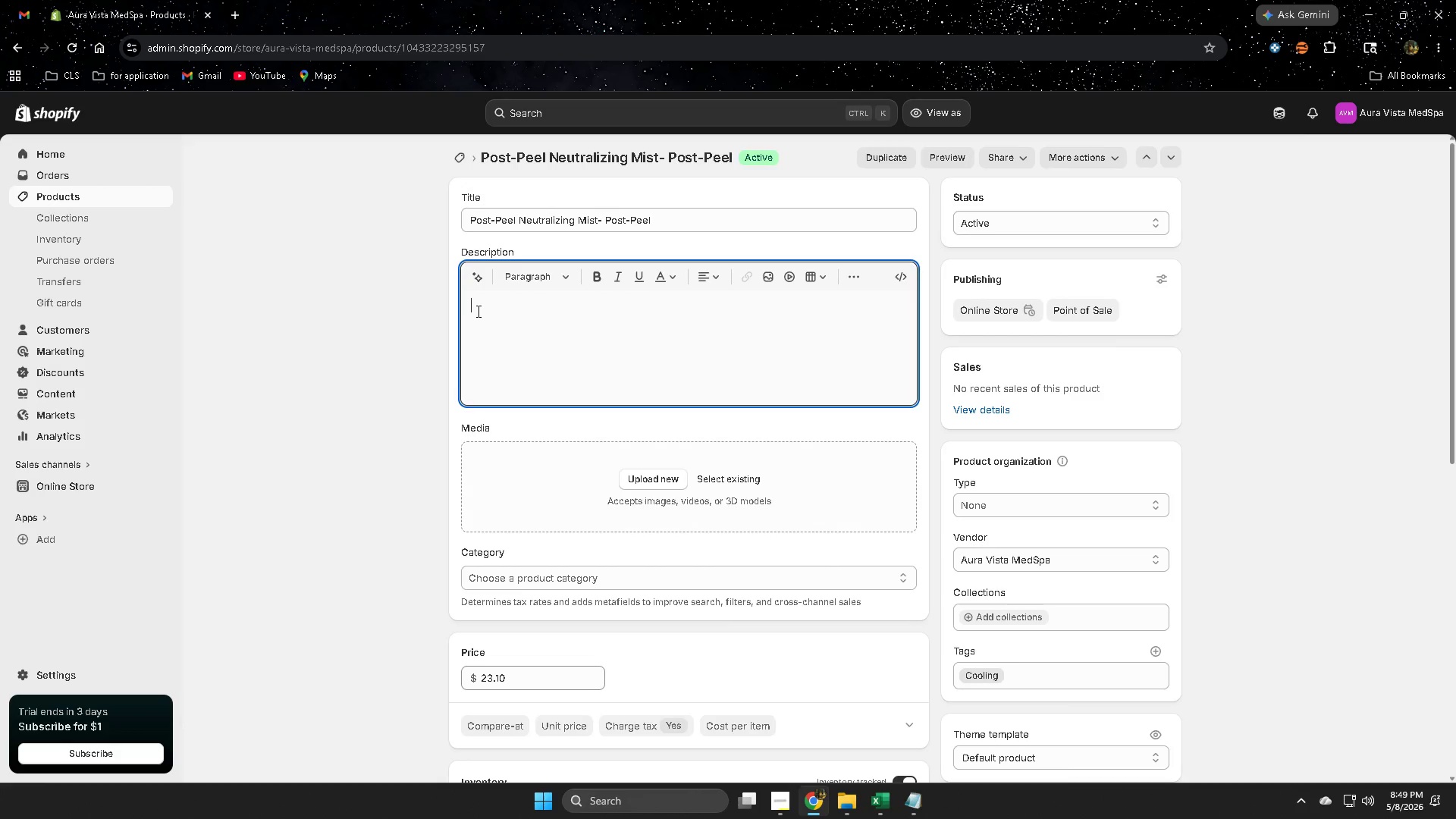 
key(Control+V)
 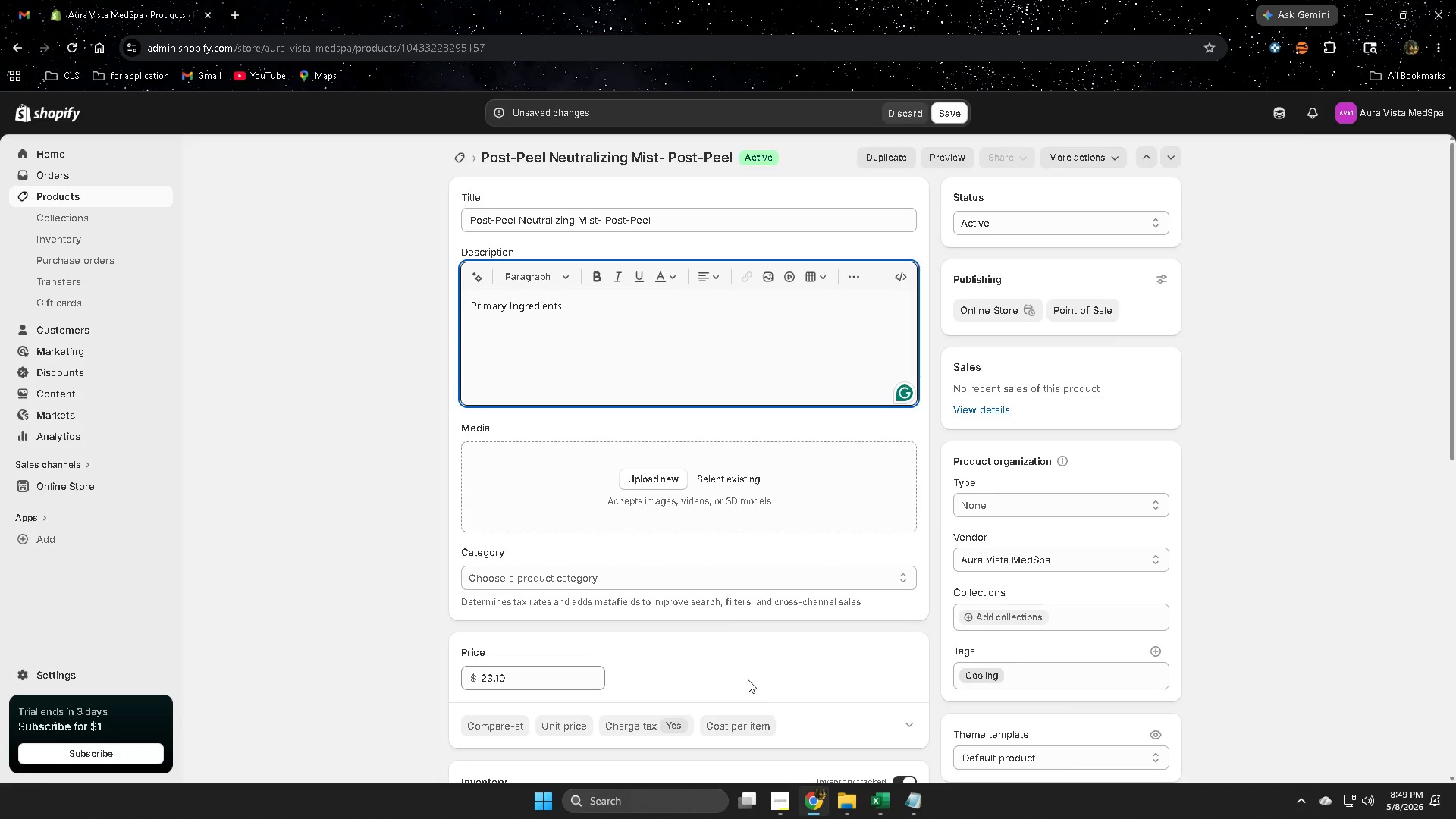 
key(Shift+Semicolon)
 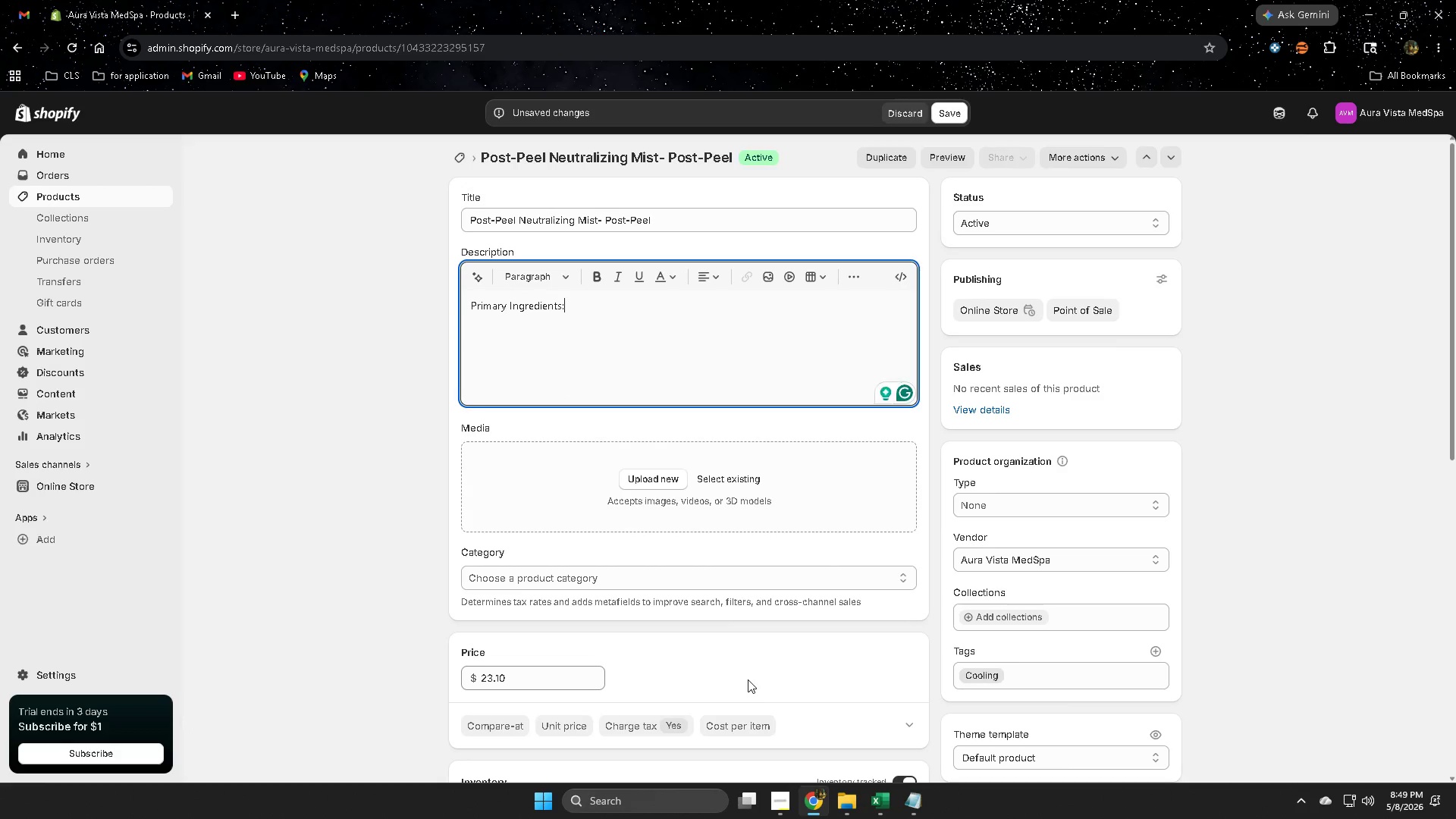 
key(Space)
 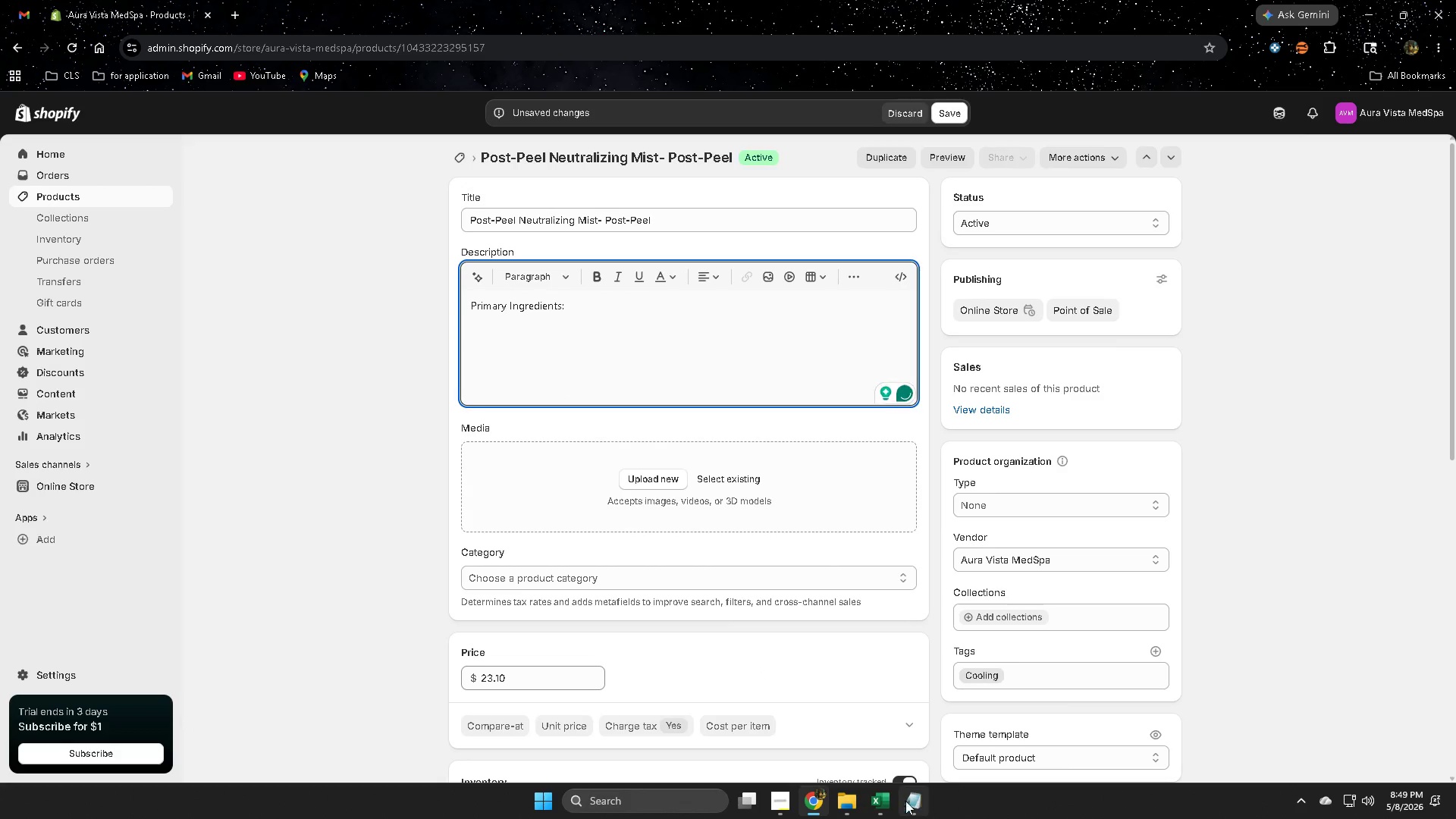 
left_click([876, 805])
 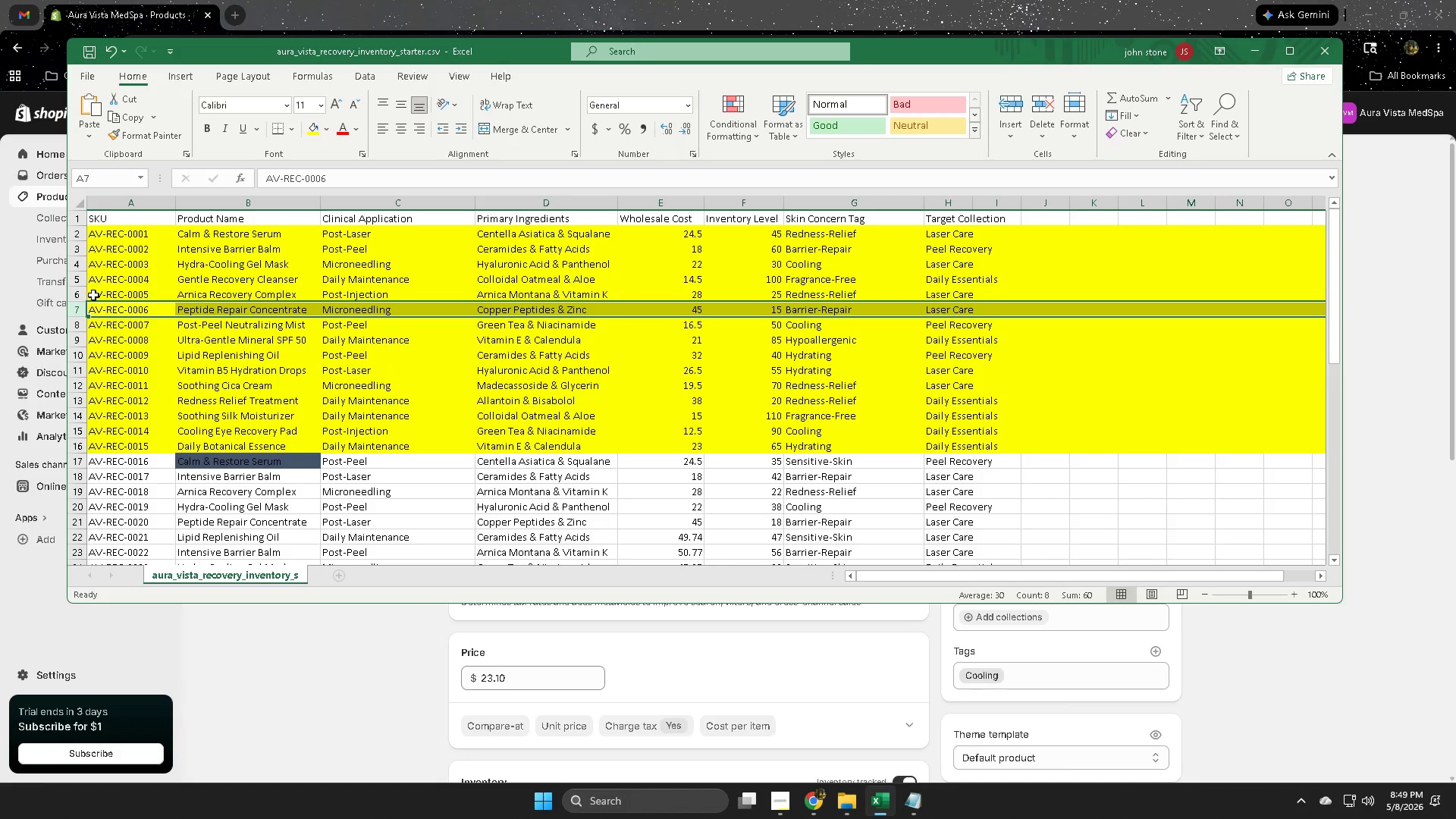 
left_click([79, 292])
 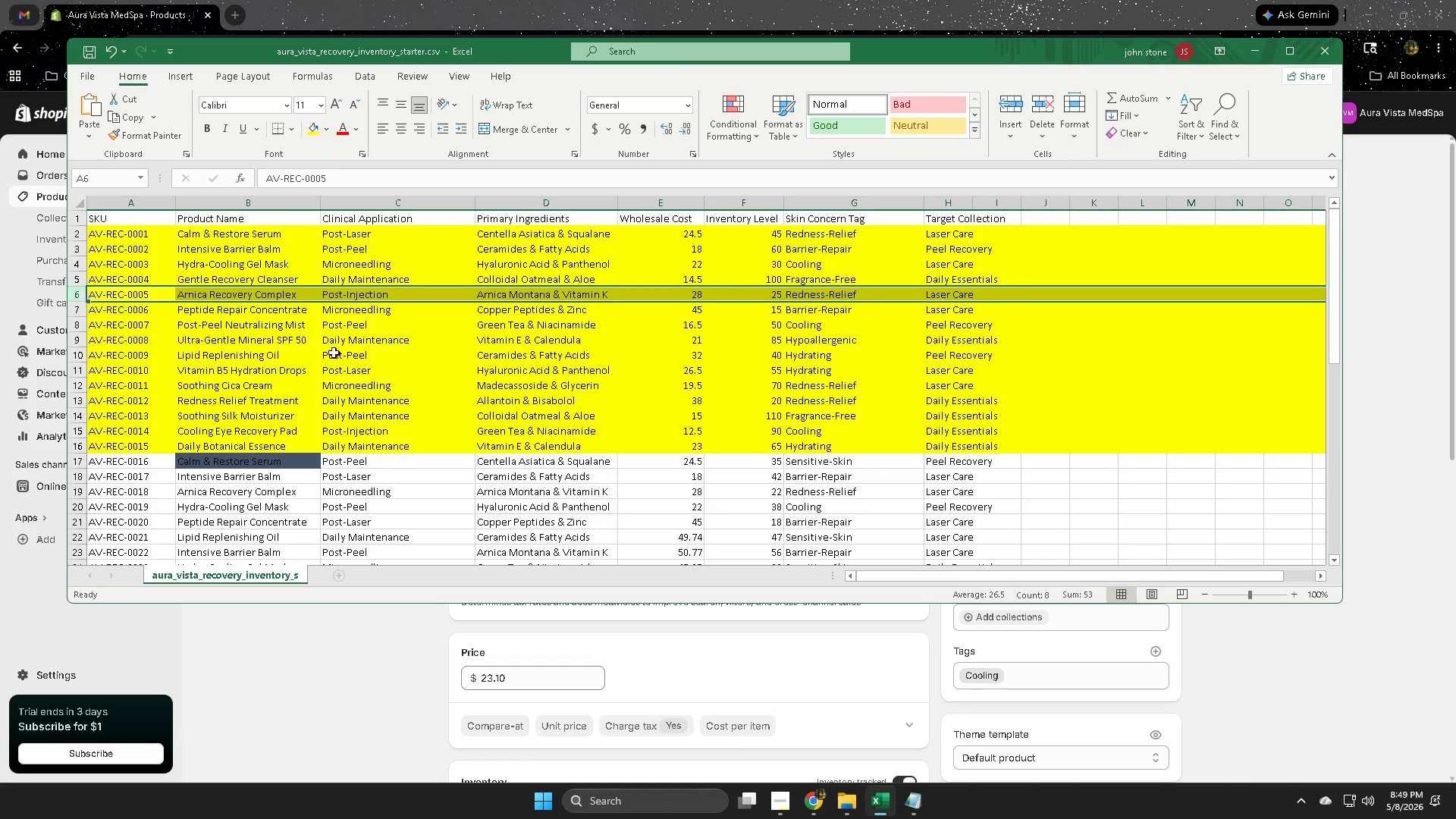 
scroll: coordinate [510, 353], scroll_direction: up, amount: 2.0
 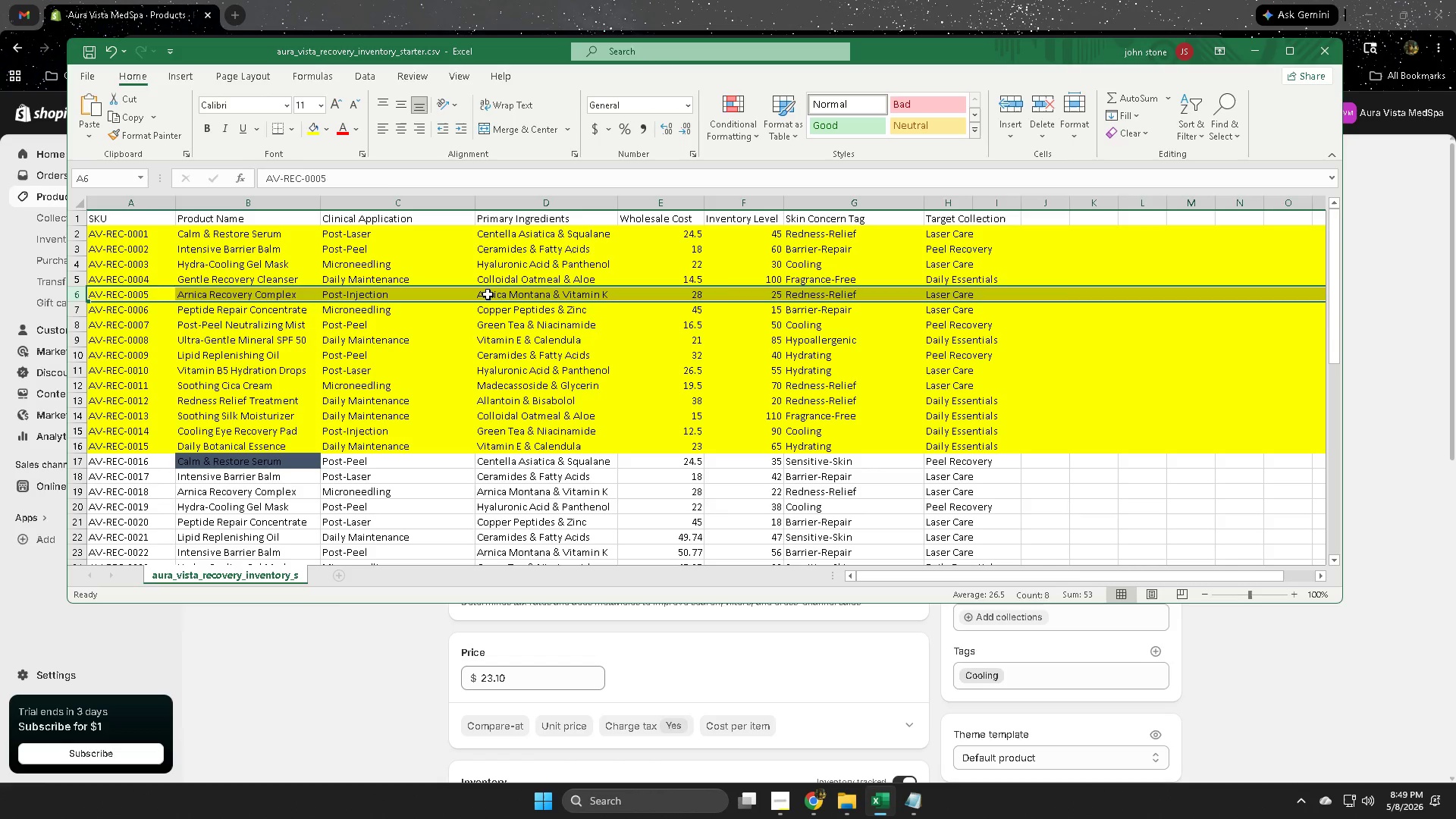 
double_click([488, 294])
 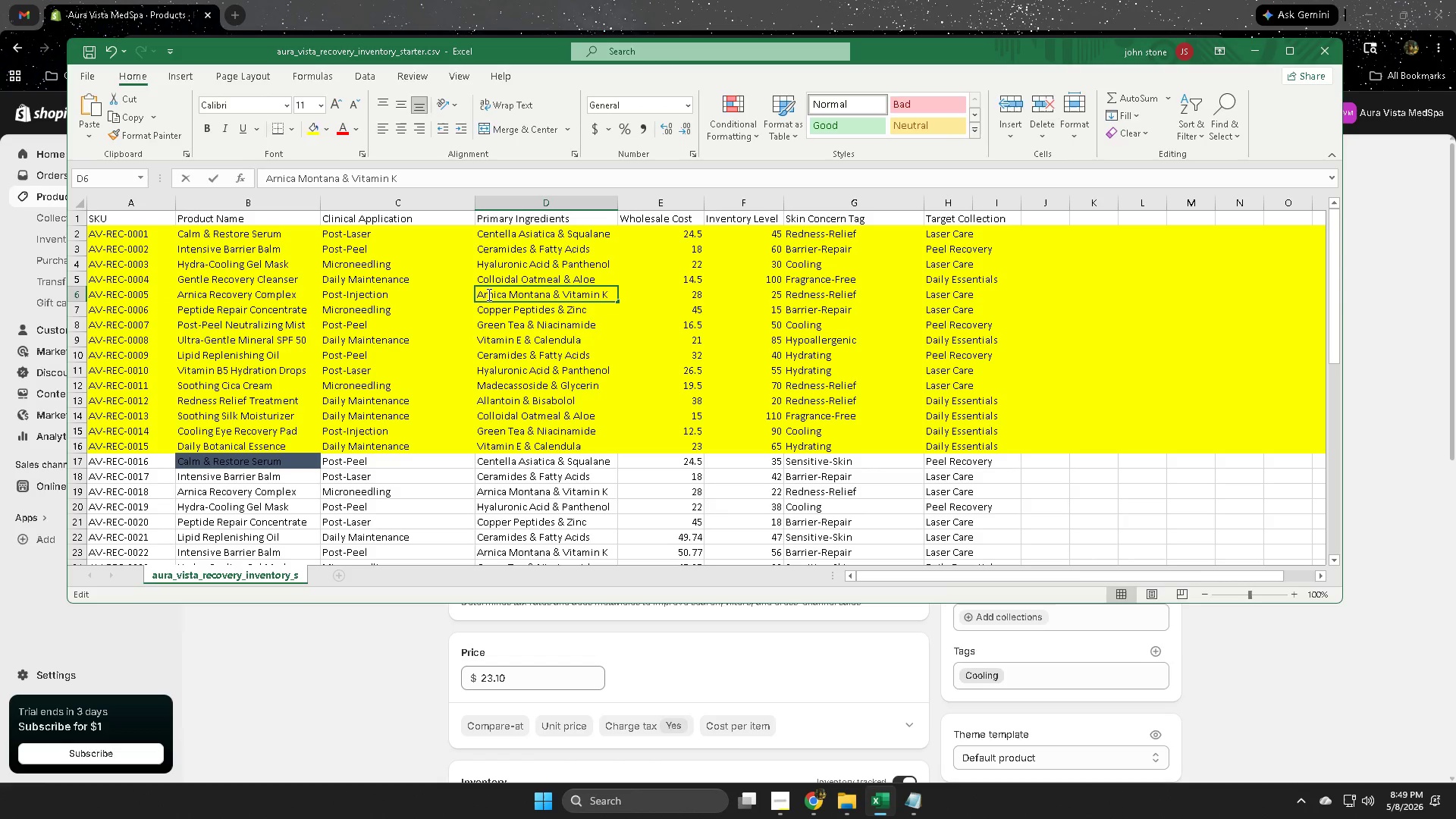 
triple_click([488, 294])
 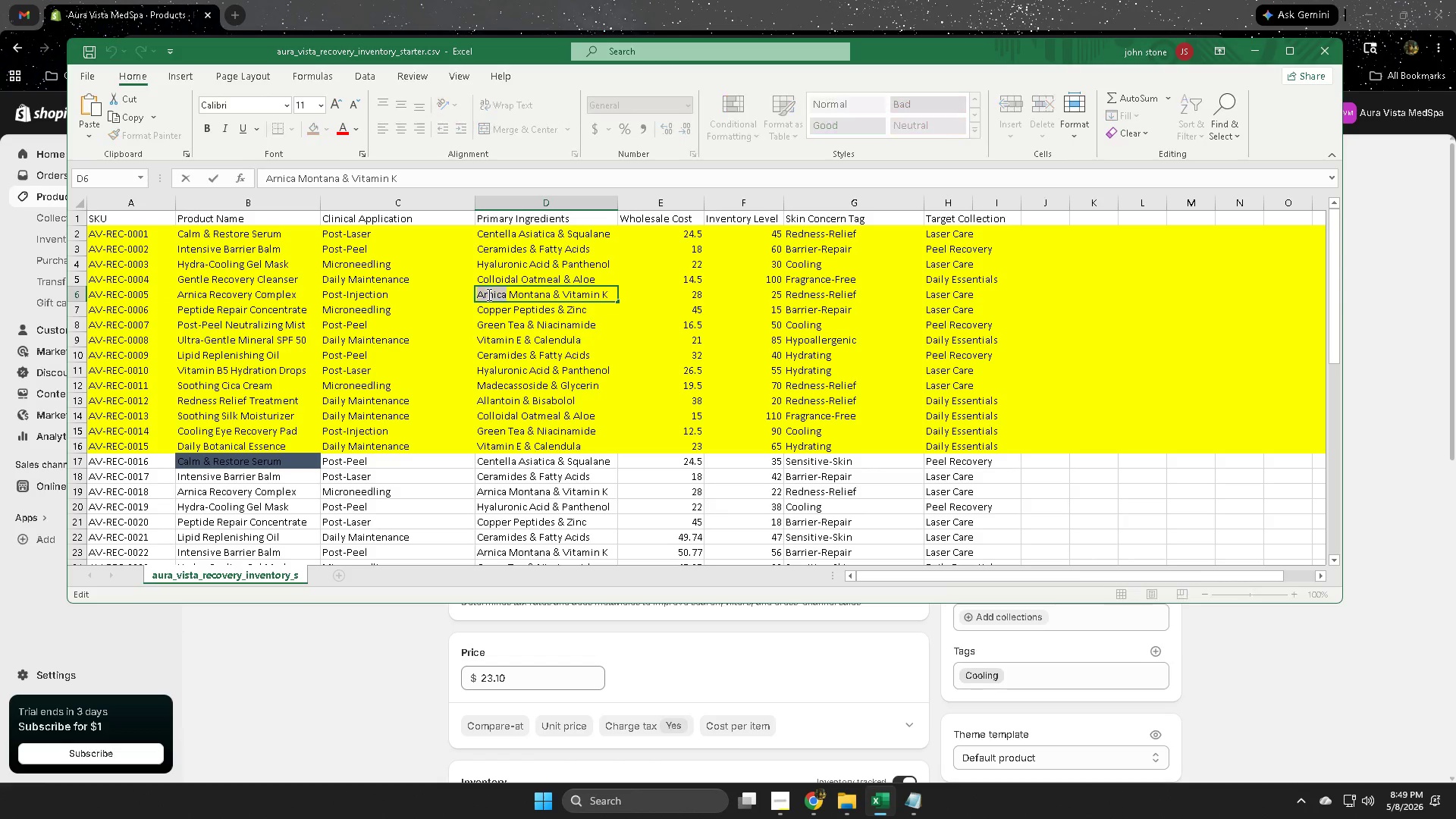 
triple_click([488, 294])
 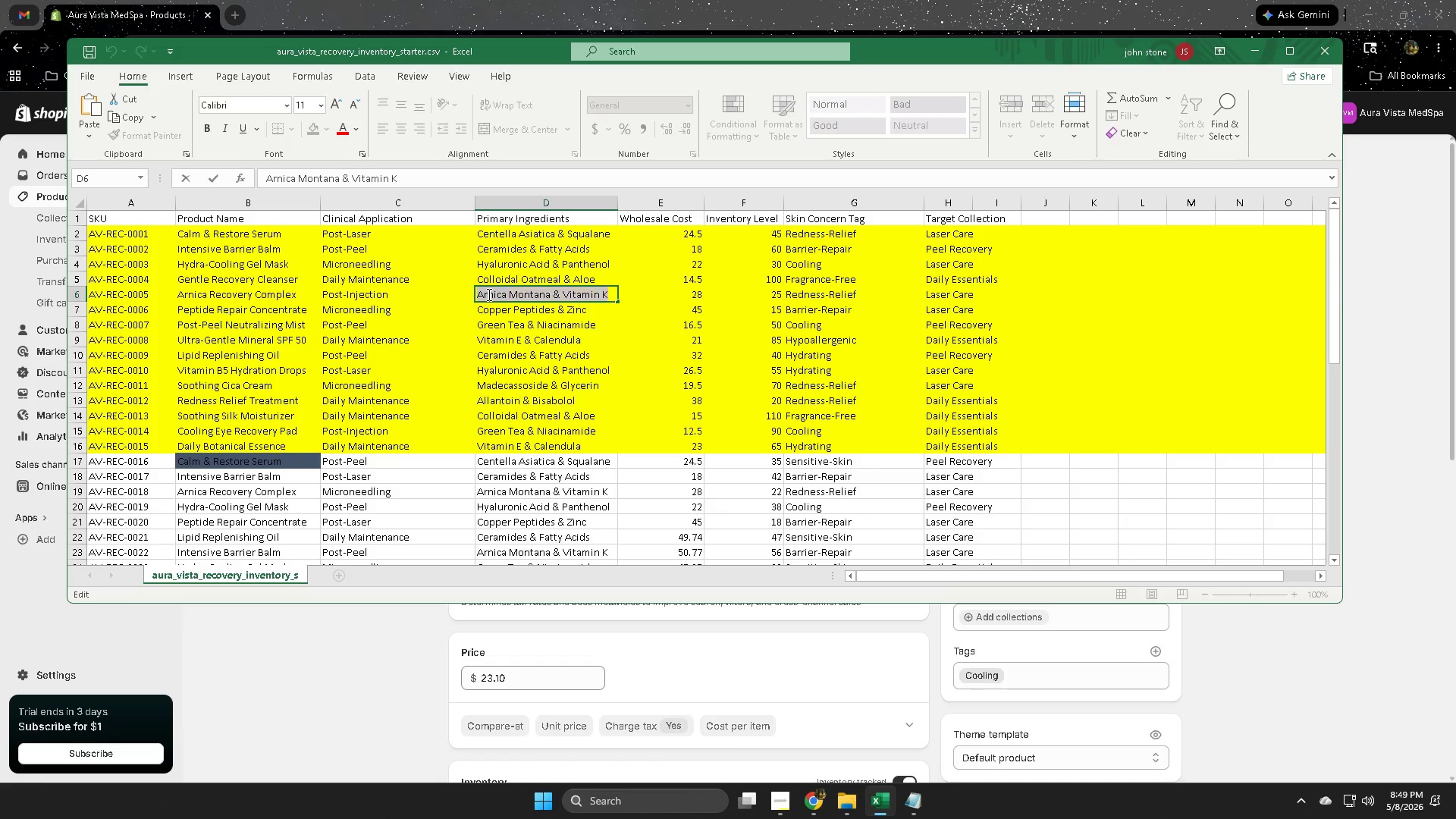 
triple_click([488, 294])
 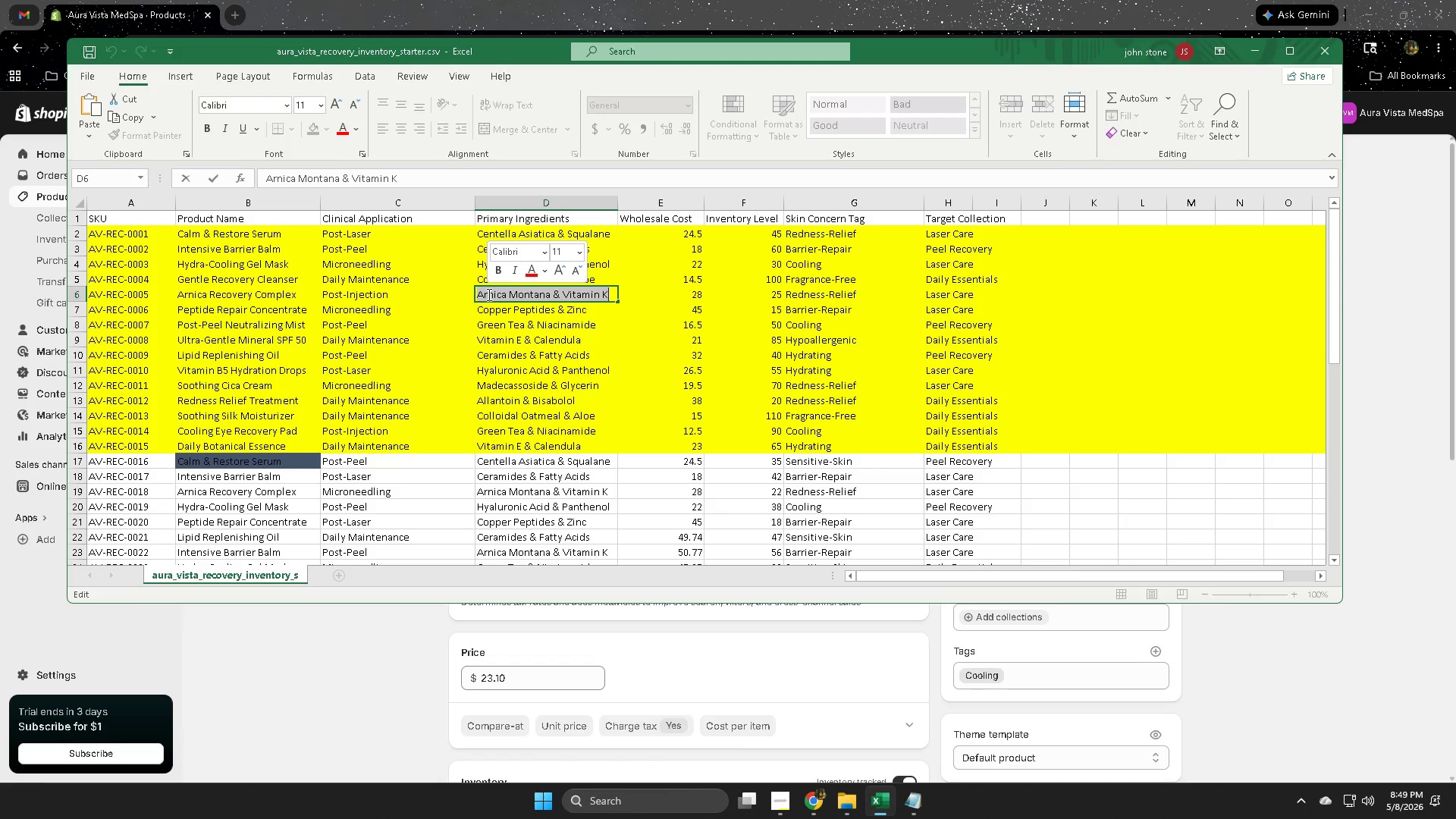 
key(Control+ControlLeft)
 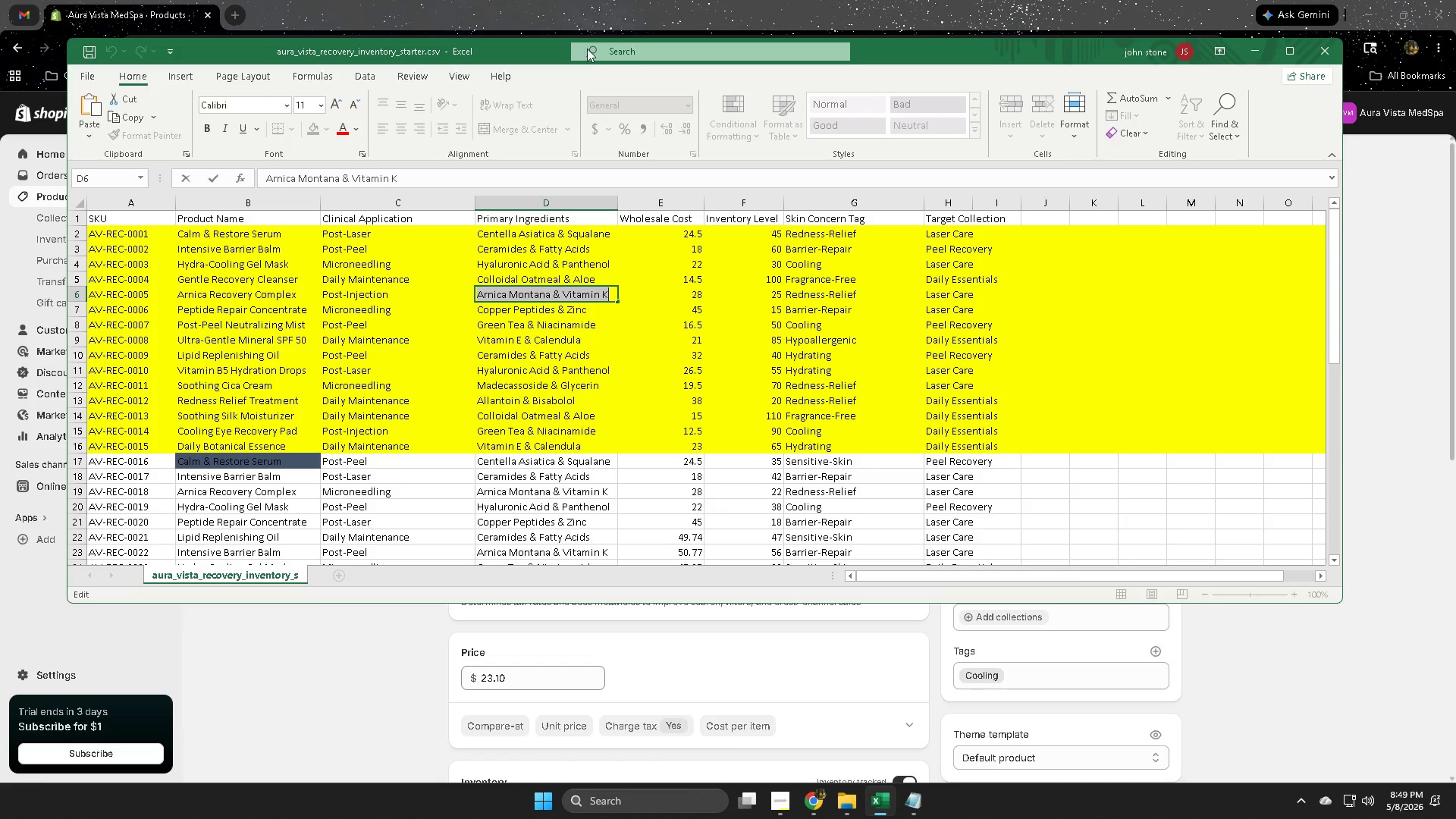 
key(Control+C)
 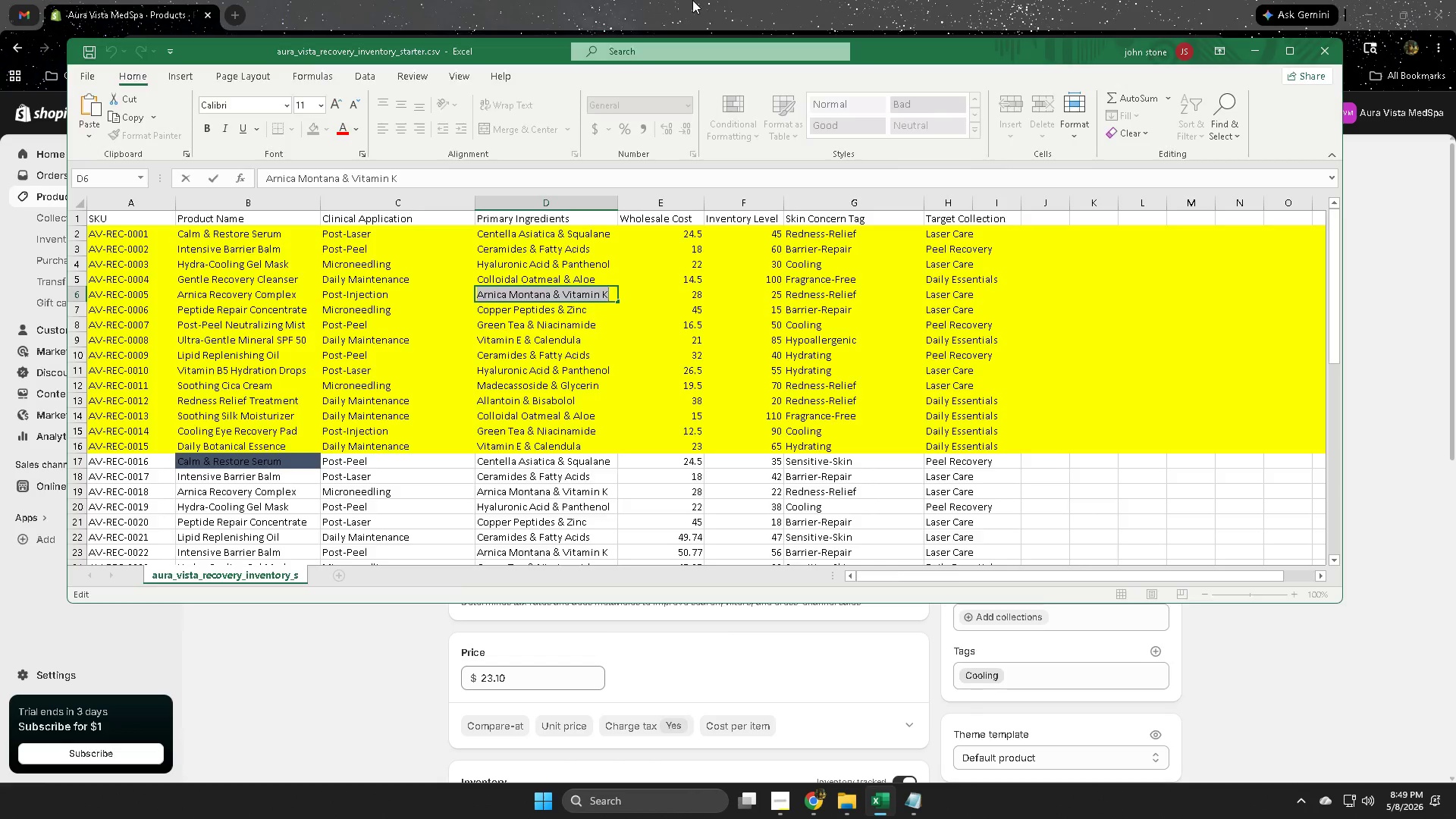 
left_click([692, 0])
 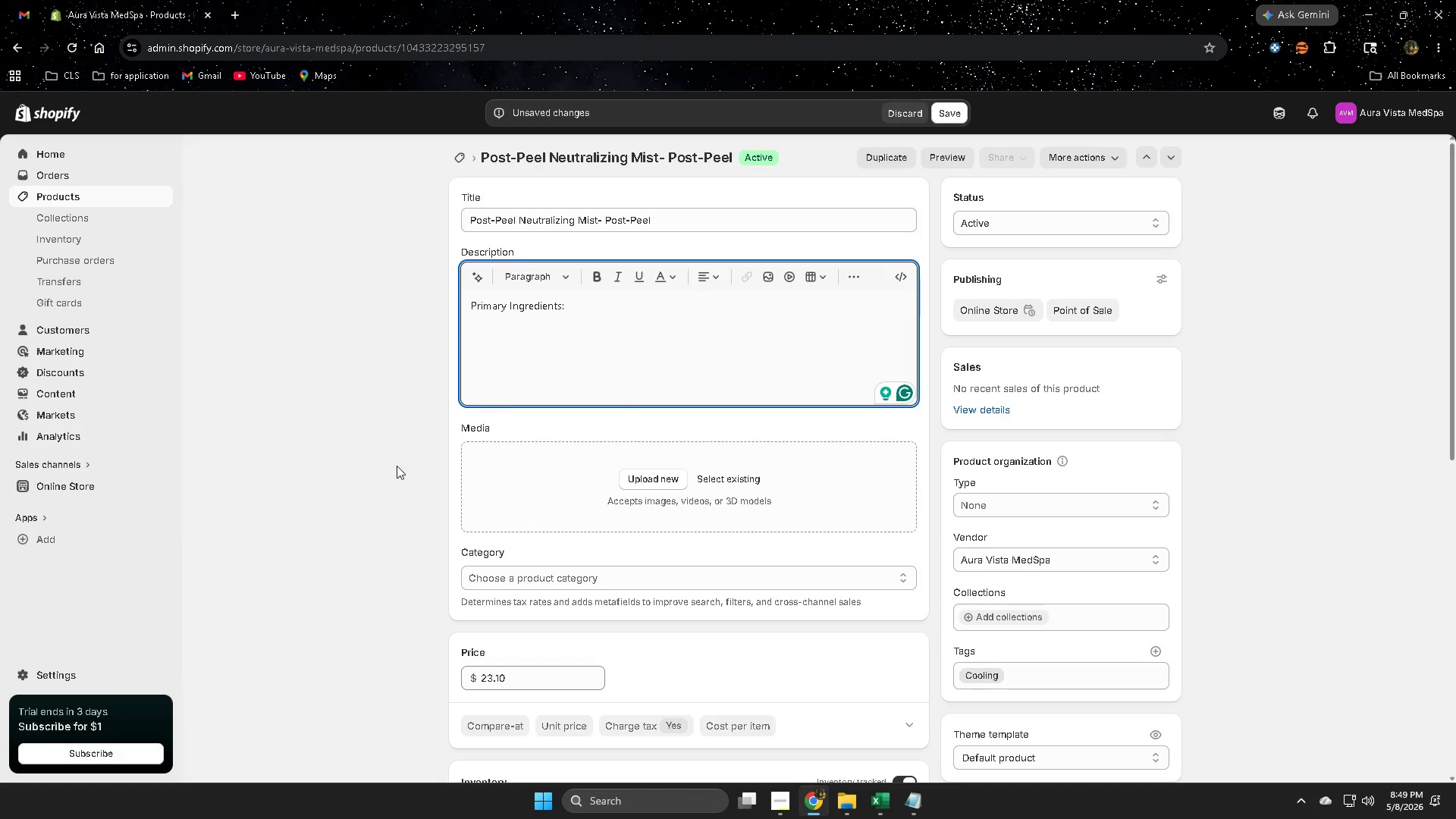 
key(Control+ControlLeft)
 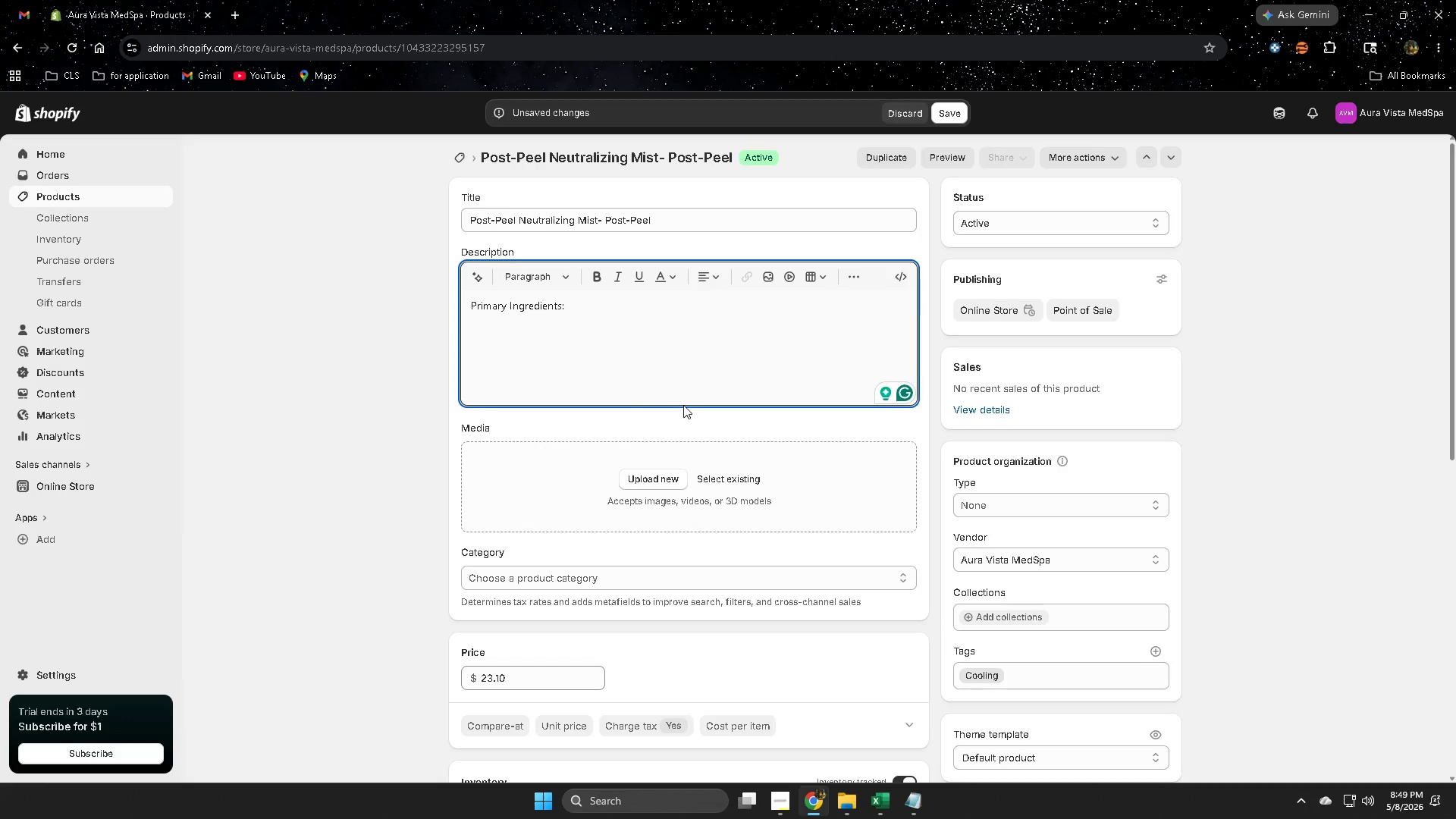 
key(Control+V)
 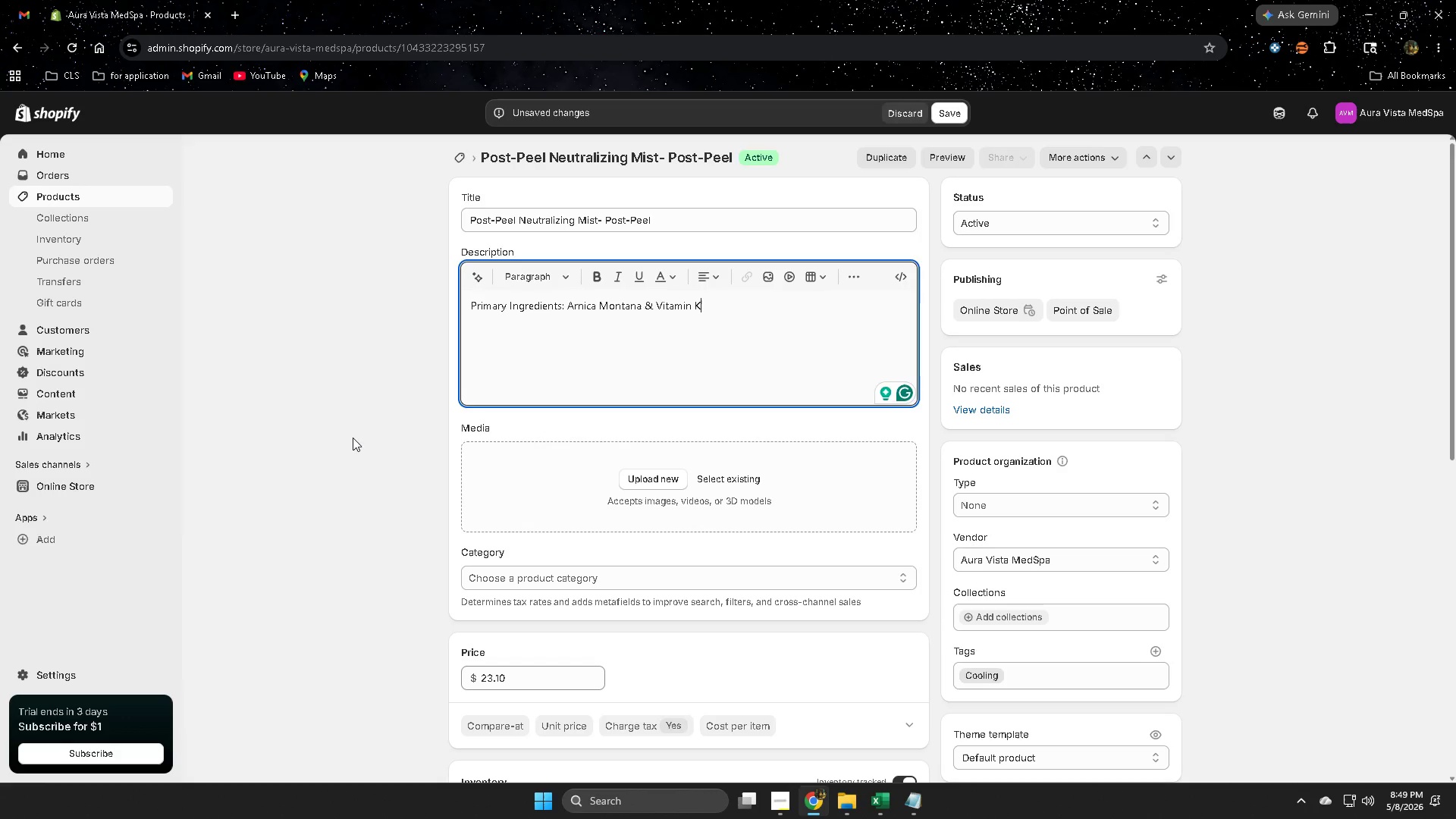 
left_click([353, 438])
 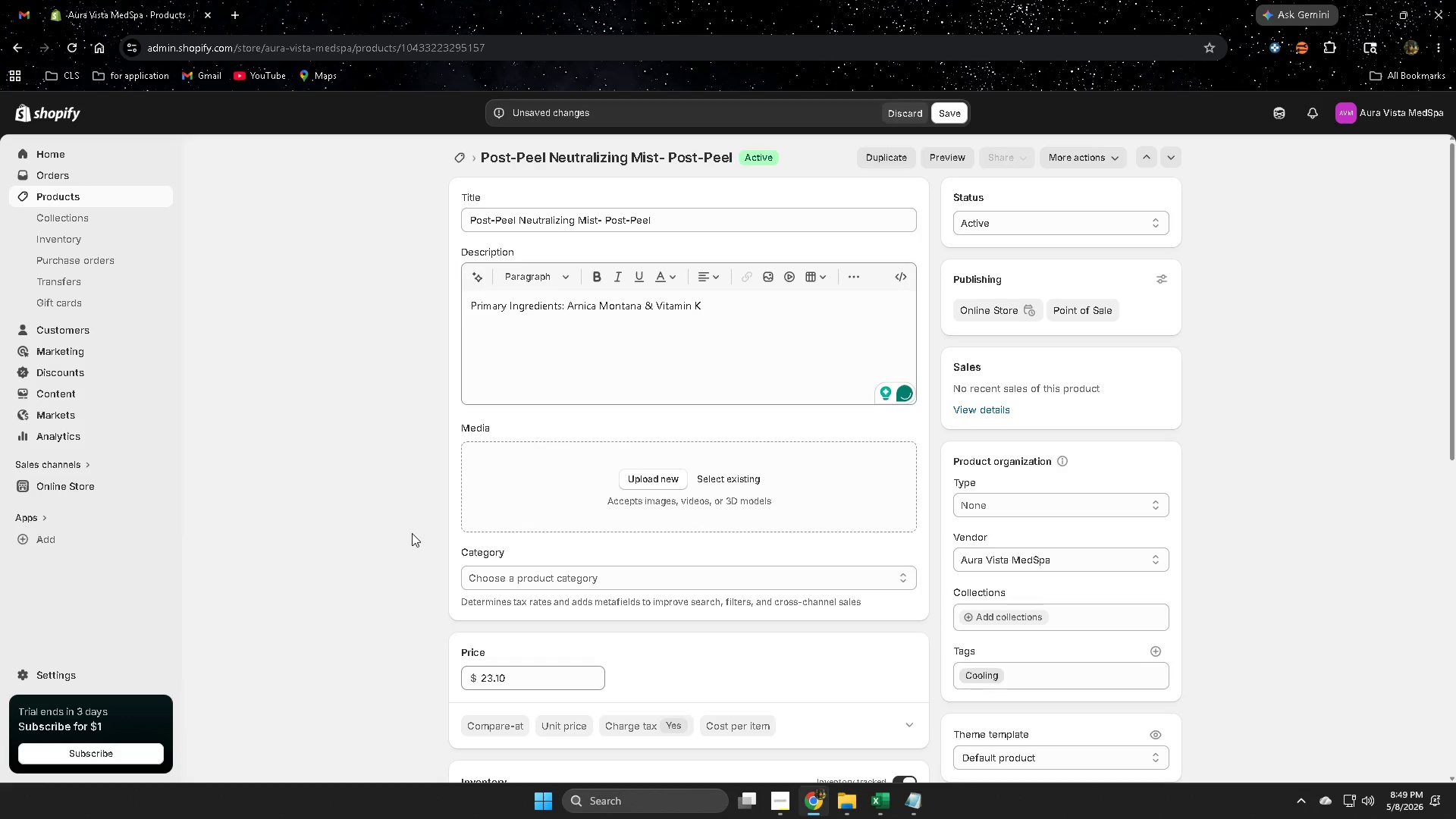 
scroll: coordinate [412, 533], scroll_direction: down, amount: 2.0
 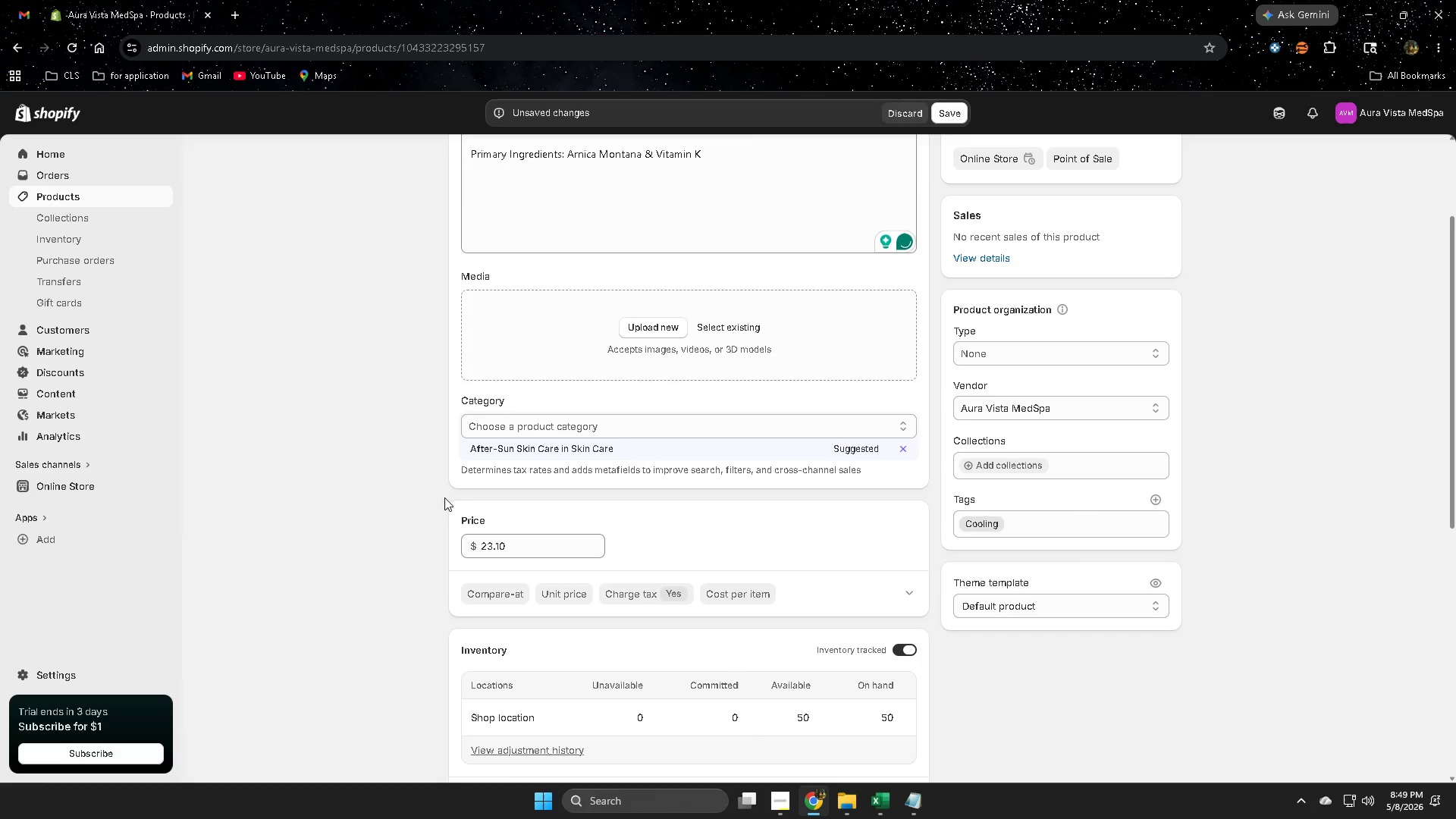 
left_click([522, 447])
 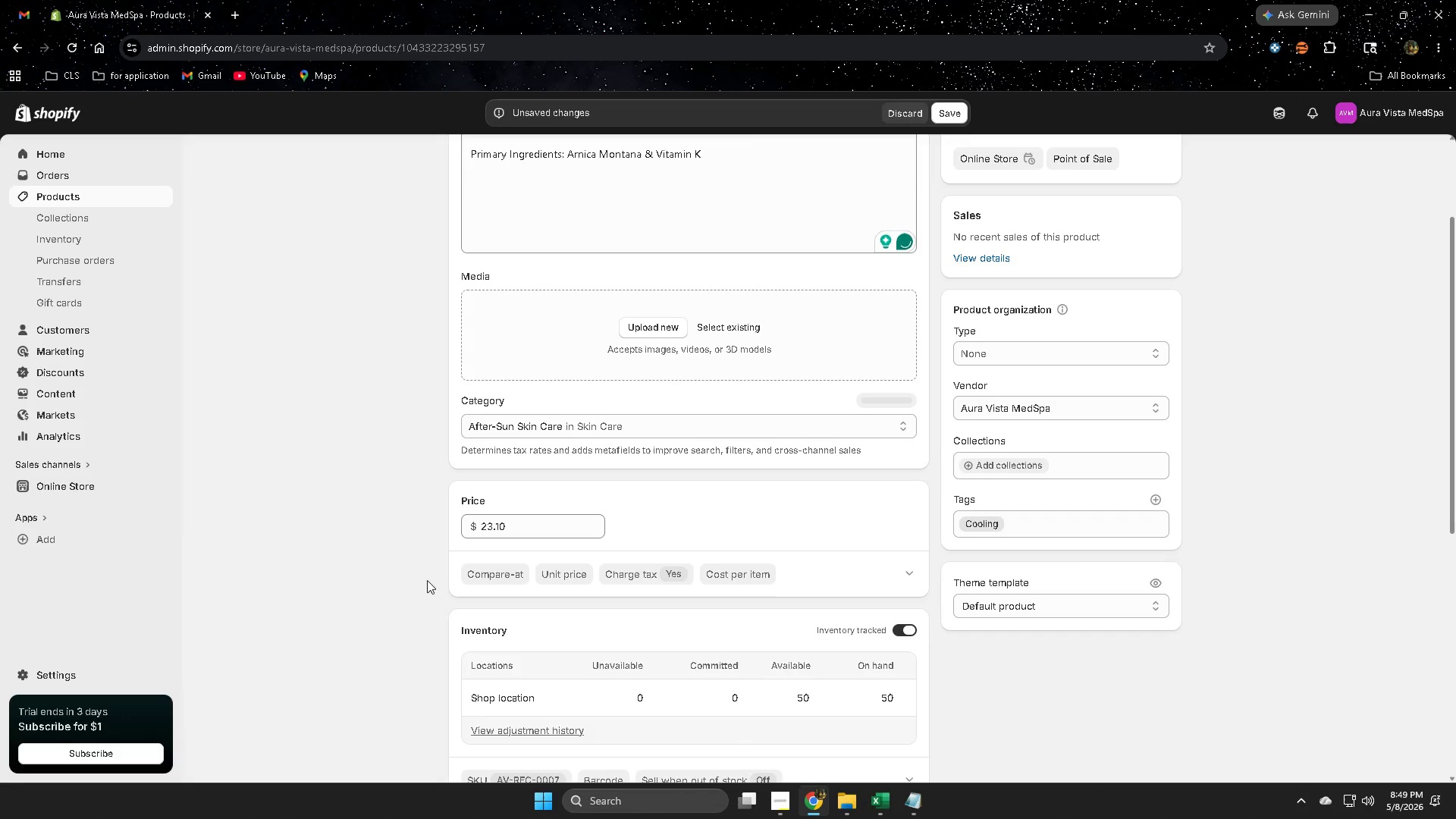 
scroll: coordinate [426, 580], scroll_direction: down, amount: 5.0
 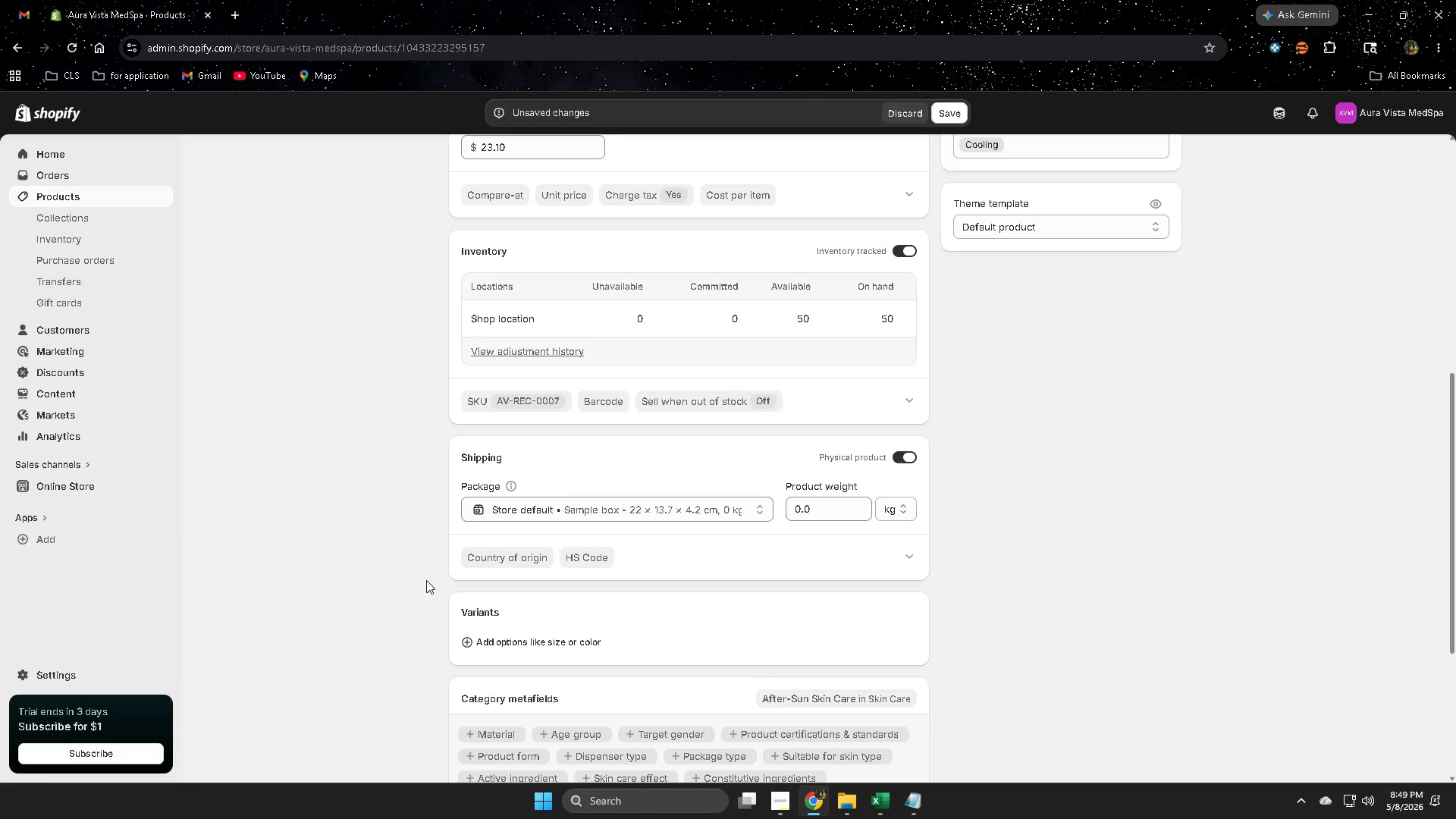 
scroll: coordinate [426, 579], scroll_direction: up, amount: 8.0
 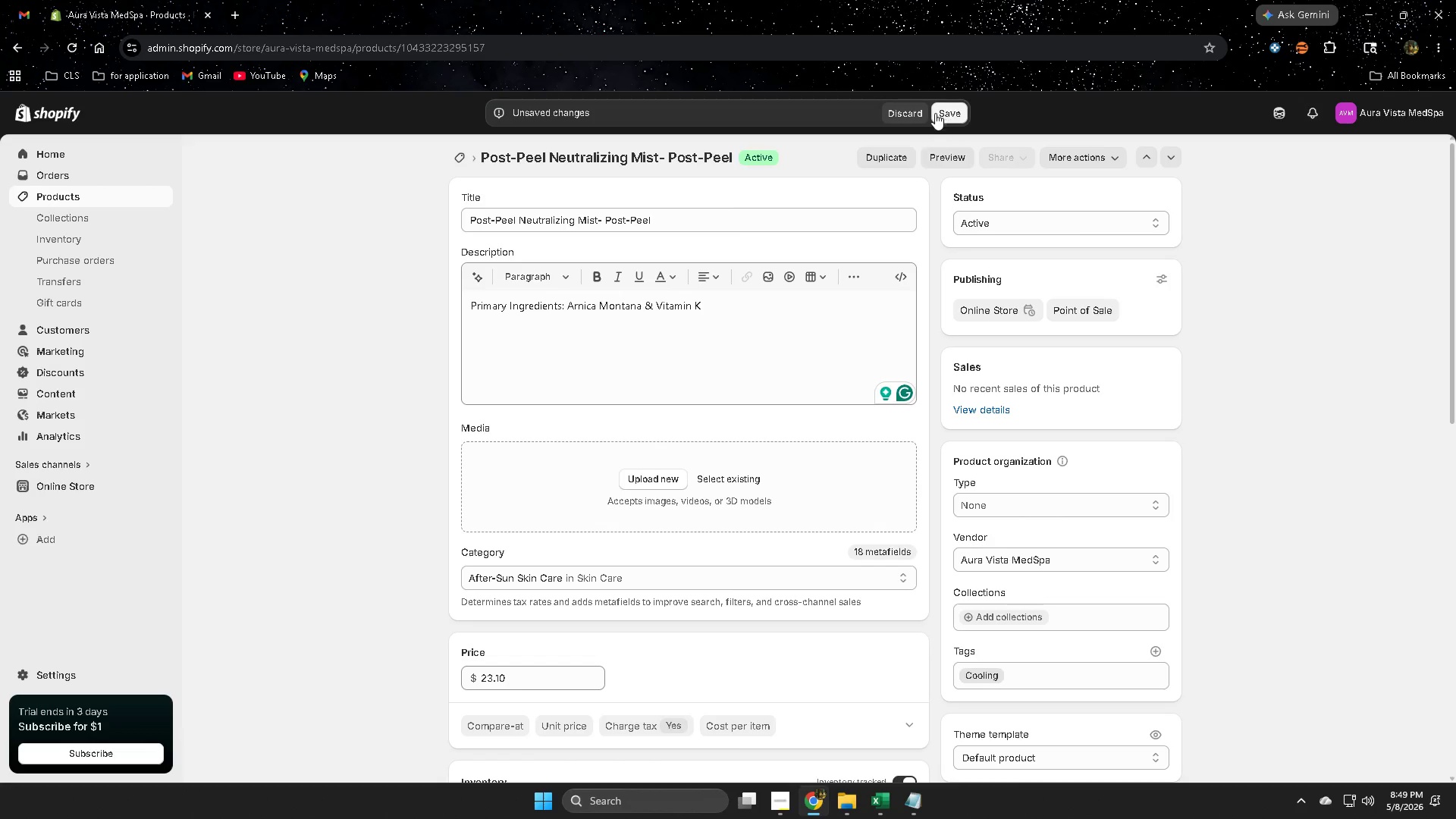 
left_click([945, 118])
 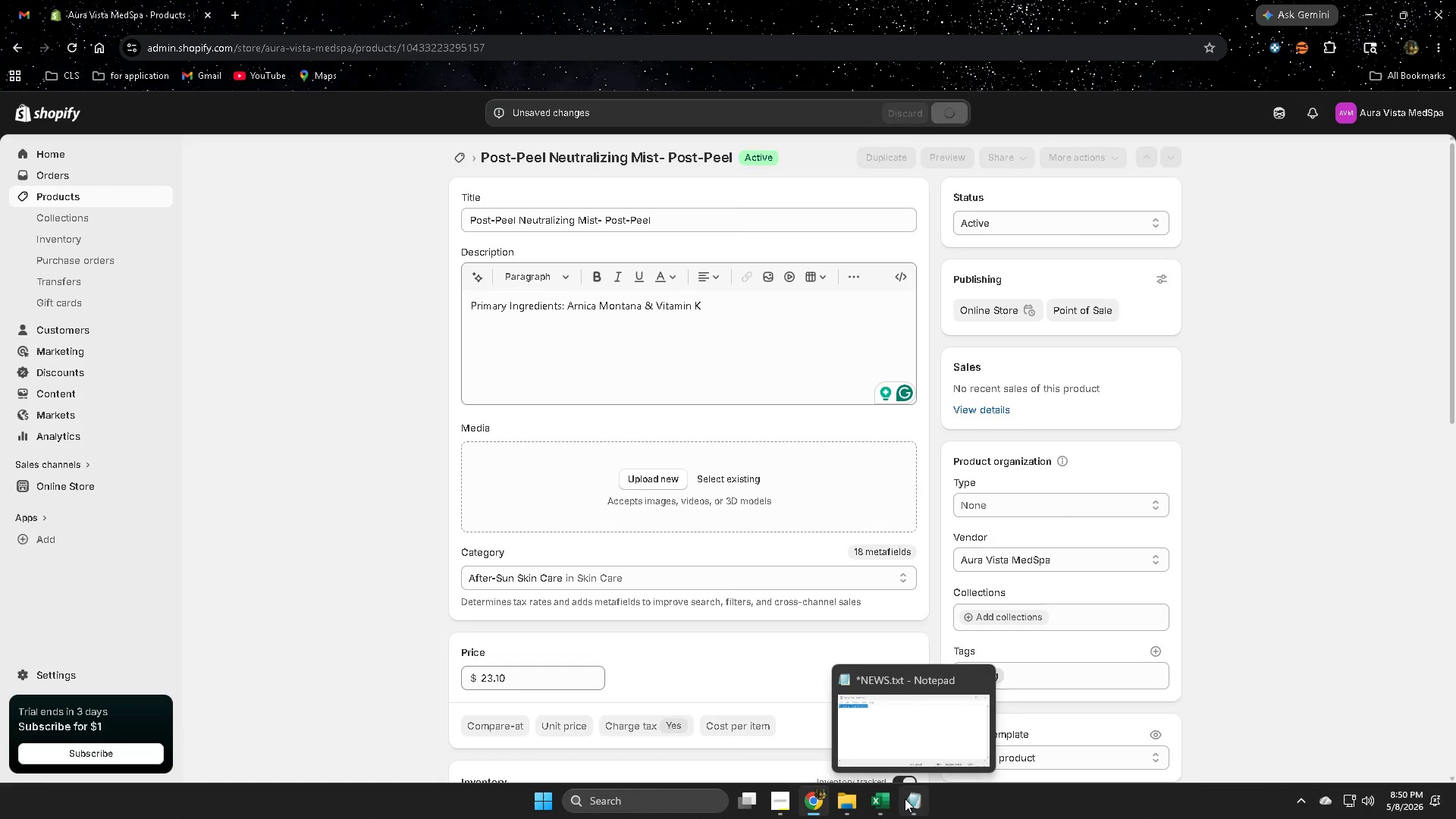 
left_click([905, 799])
 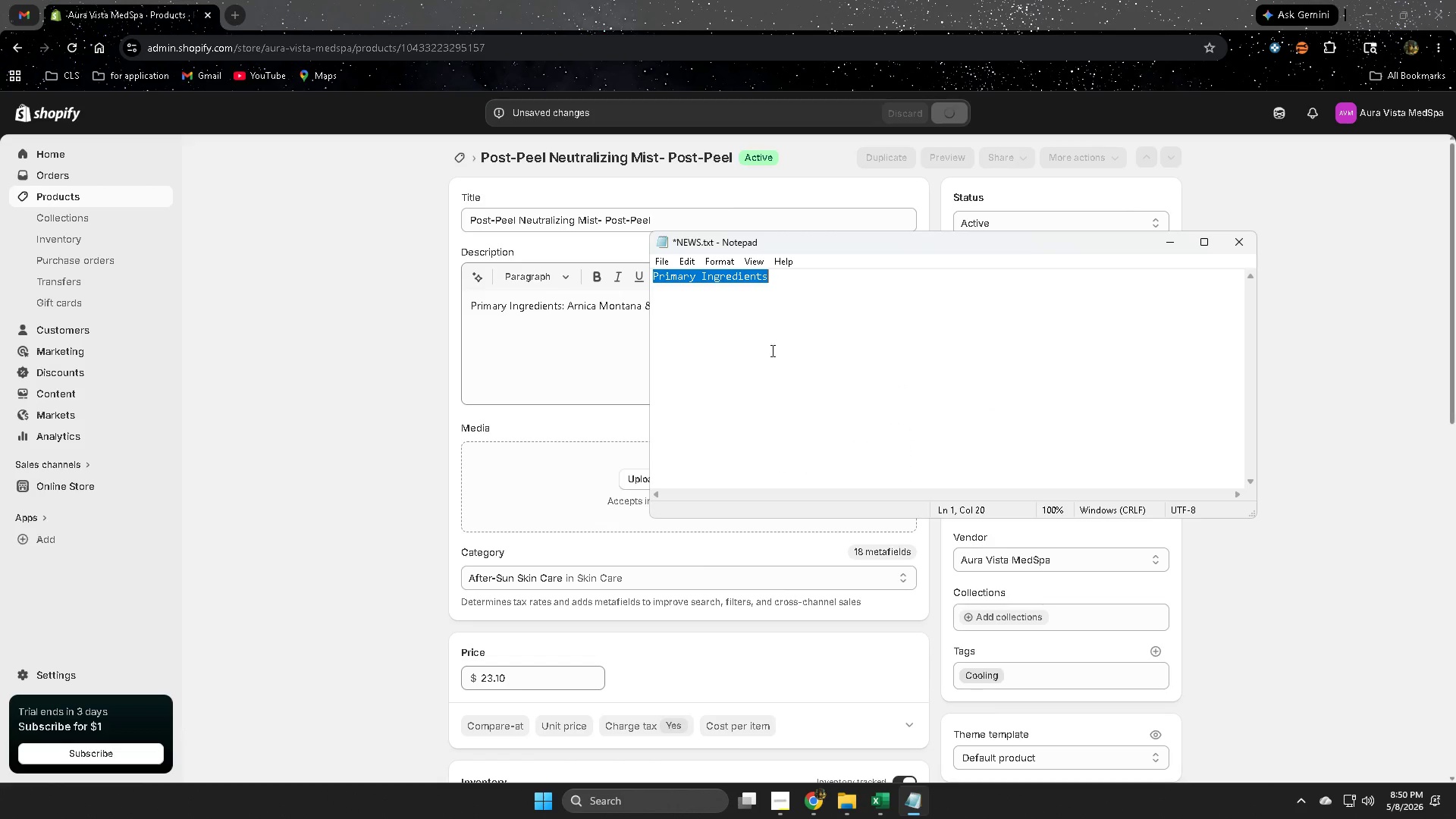 
key(Control+C)
 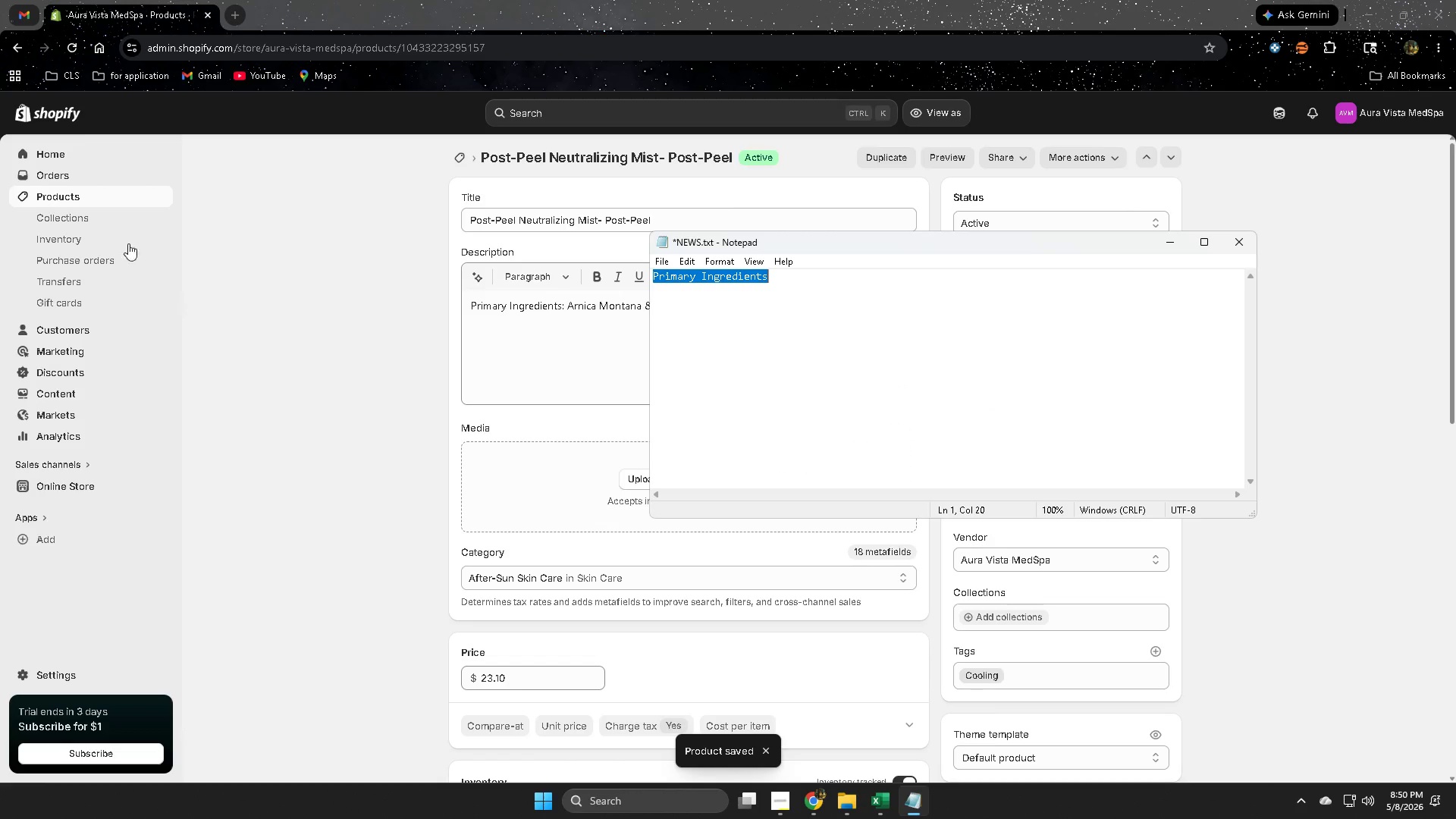 
left_click([66, 199])
 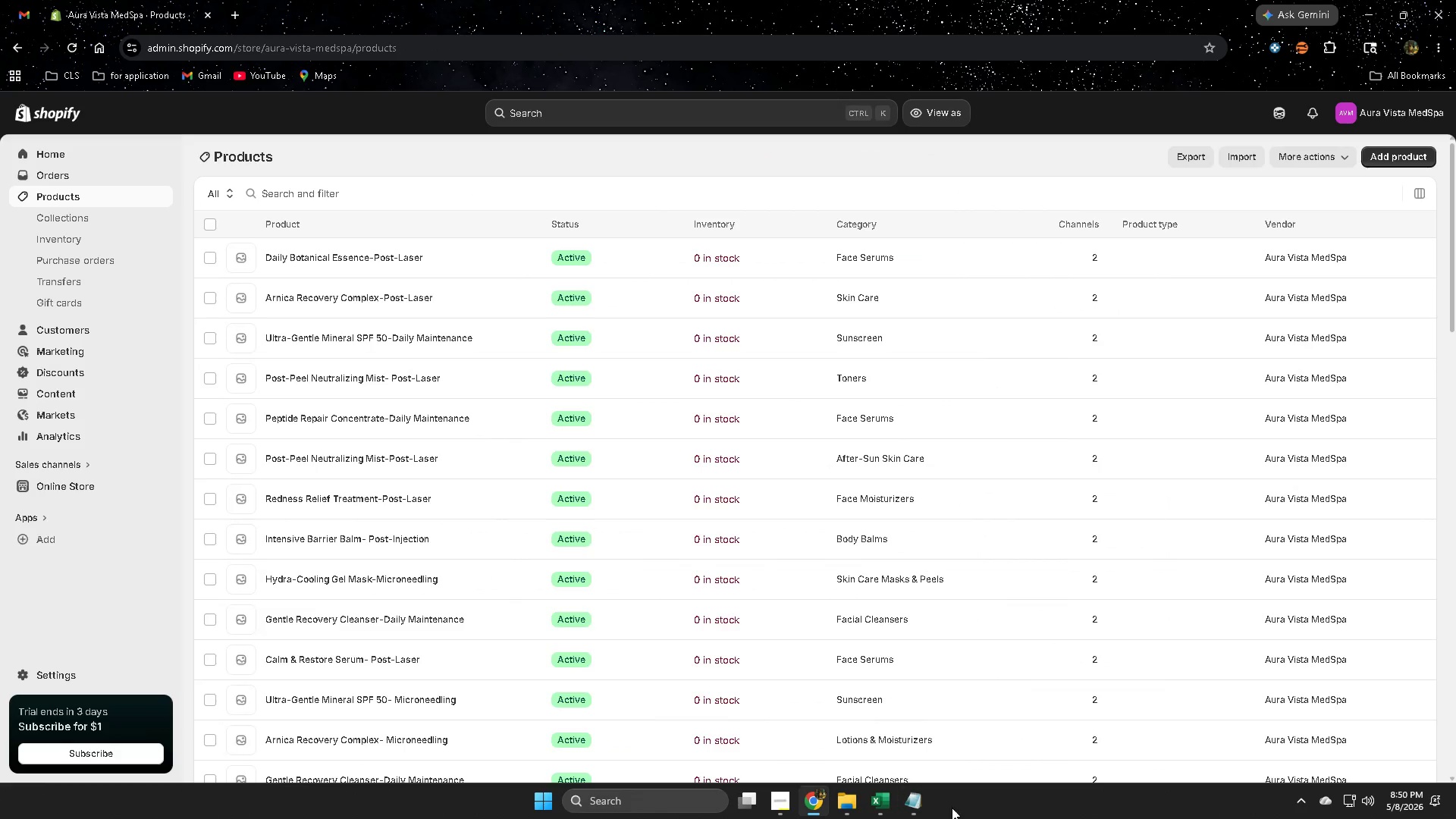 
left_click([876, 803])
 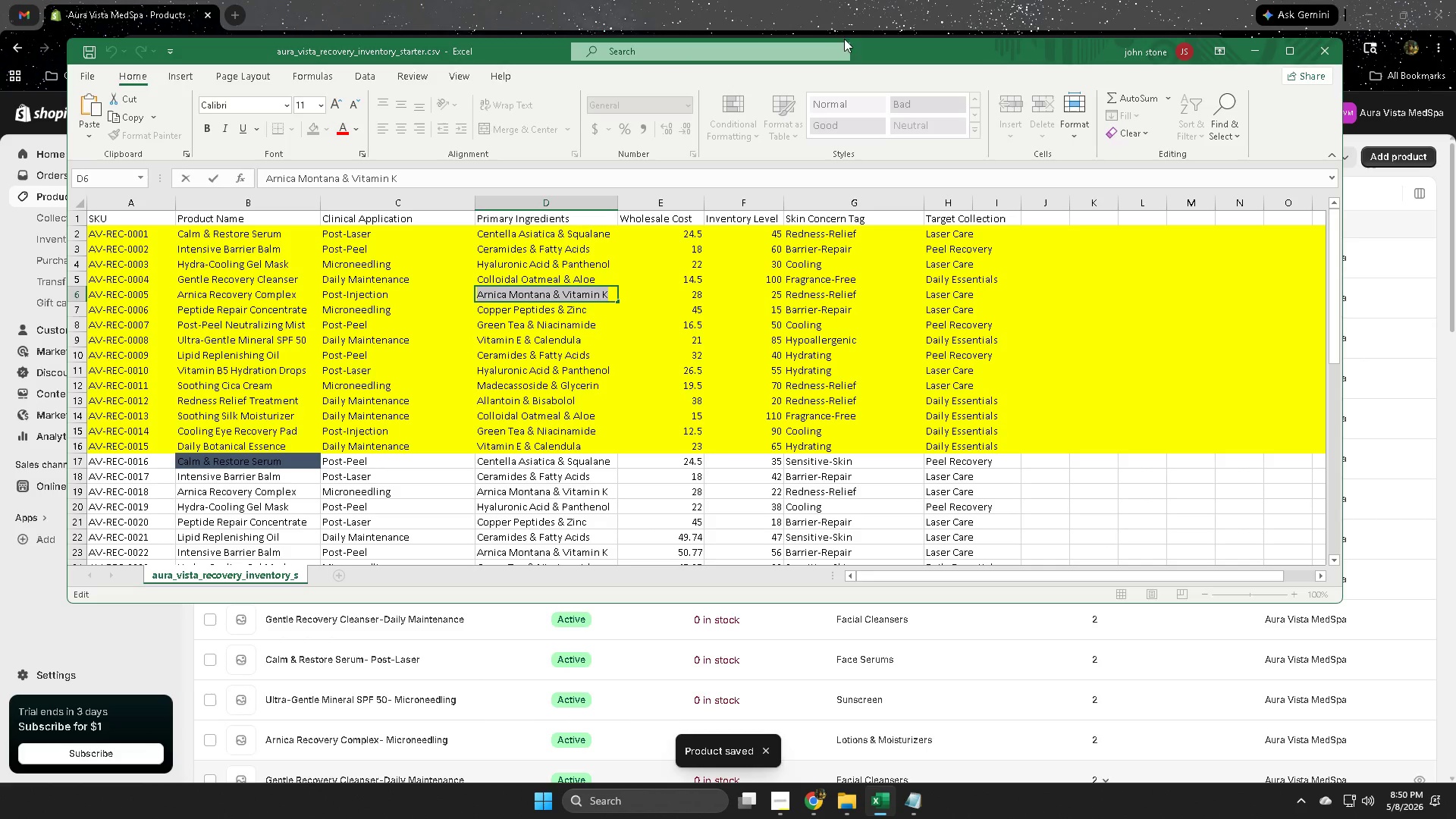 
left_click([854, 0])
 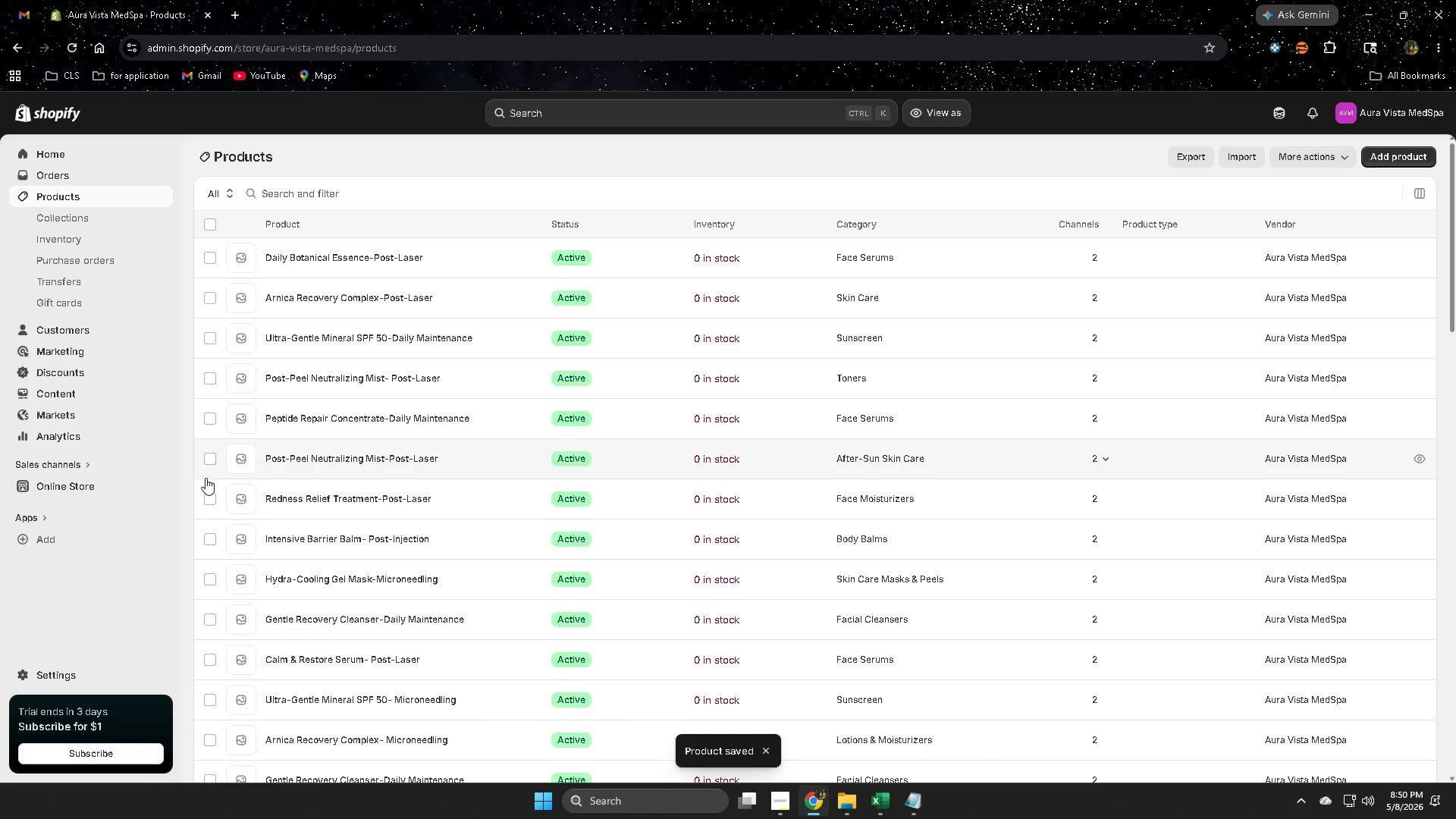 
scroll: coordinate [479, 539], scroll_direction: down, amount: 22.0
 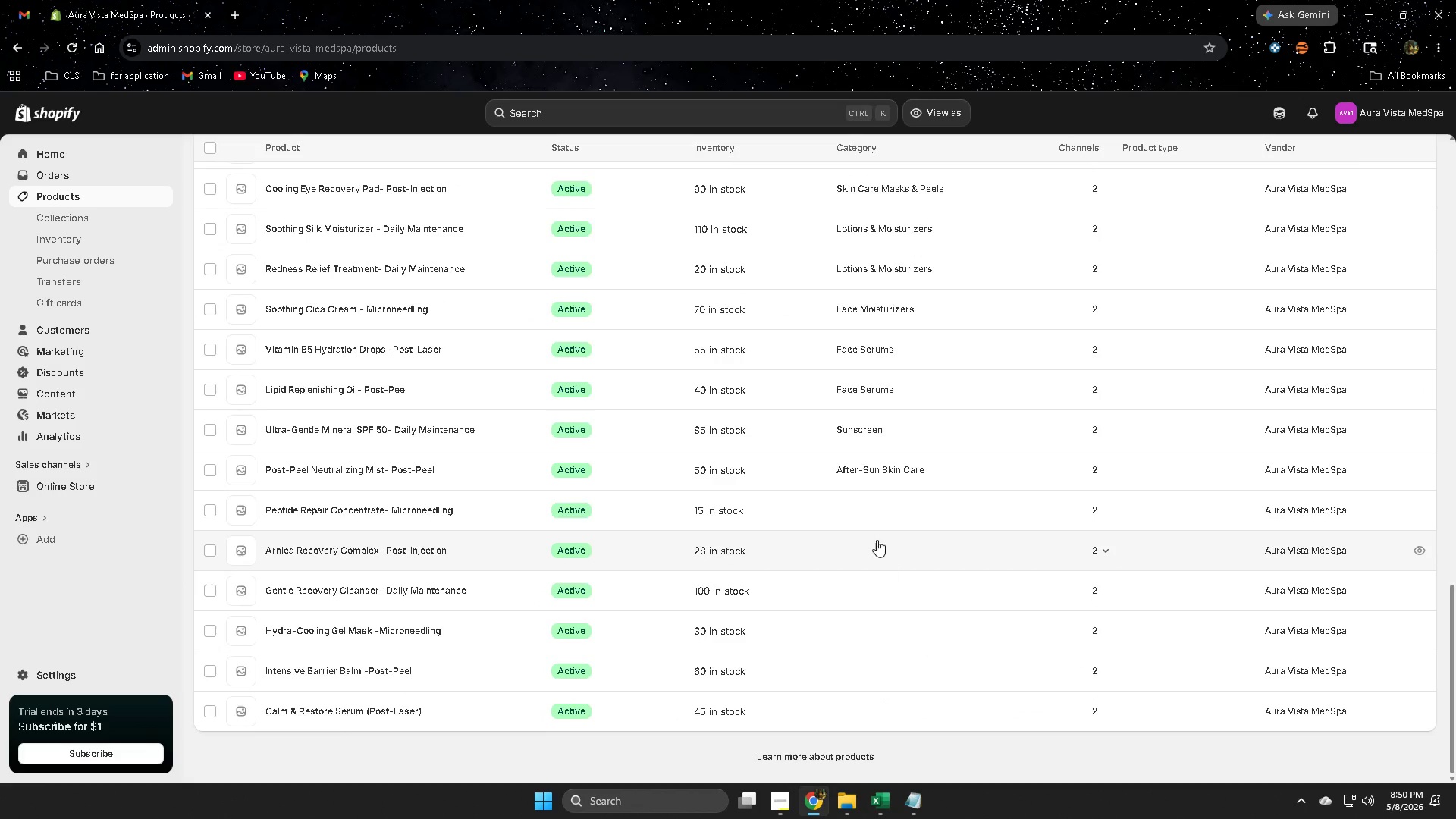 
left_click([853, 513])
 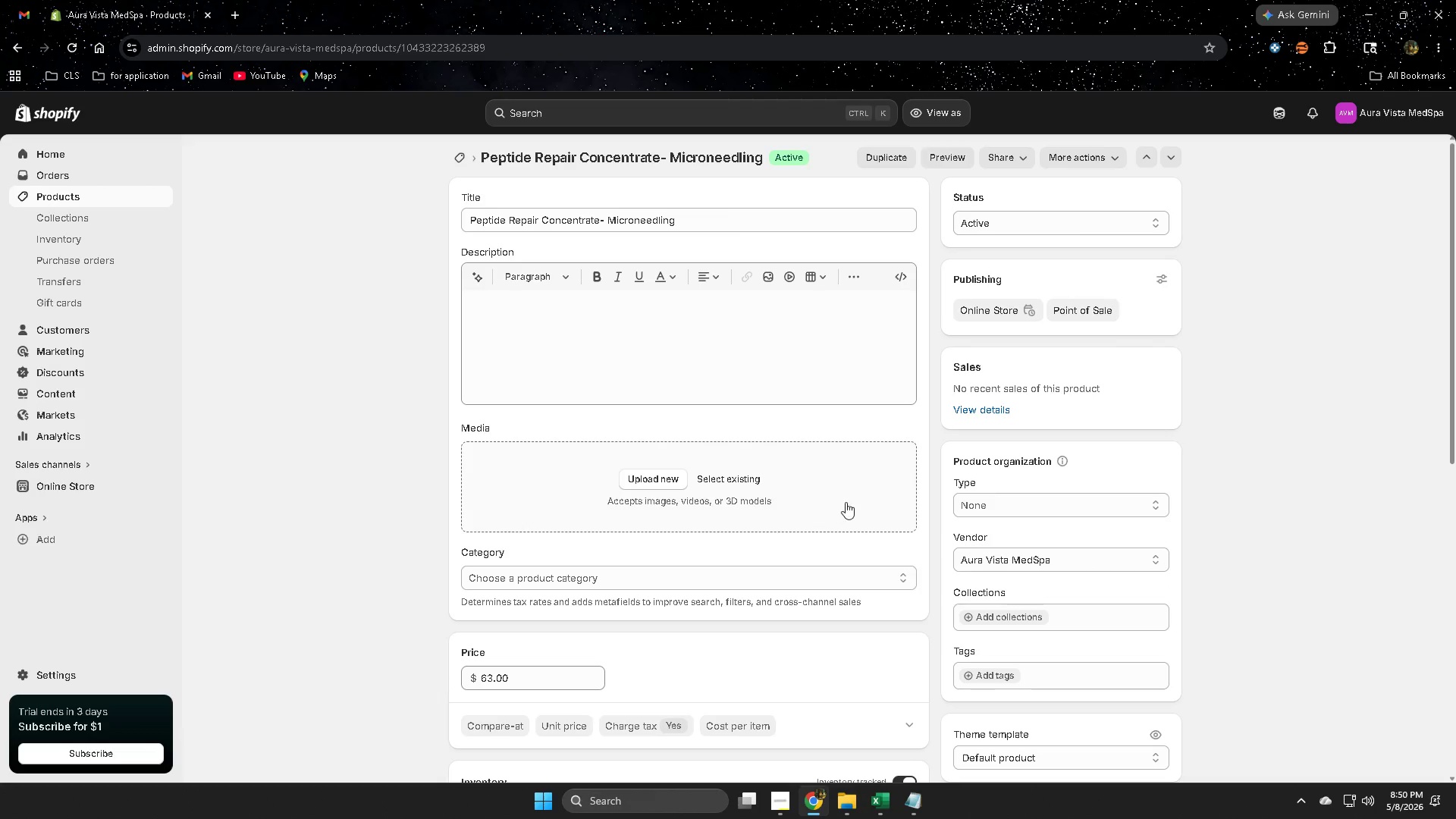 
left_click([570, 333])
 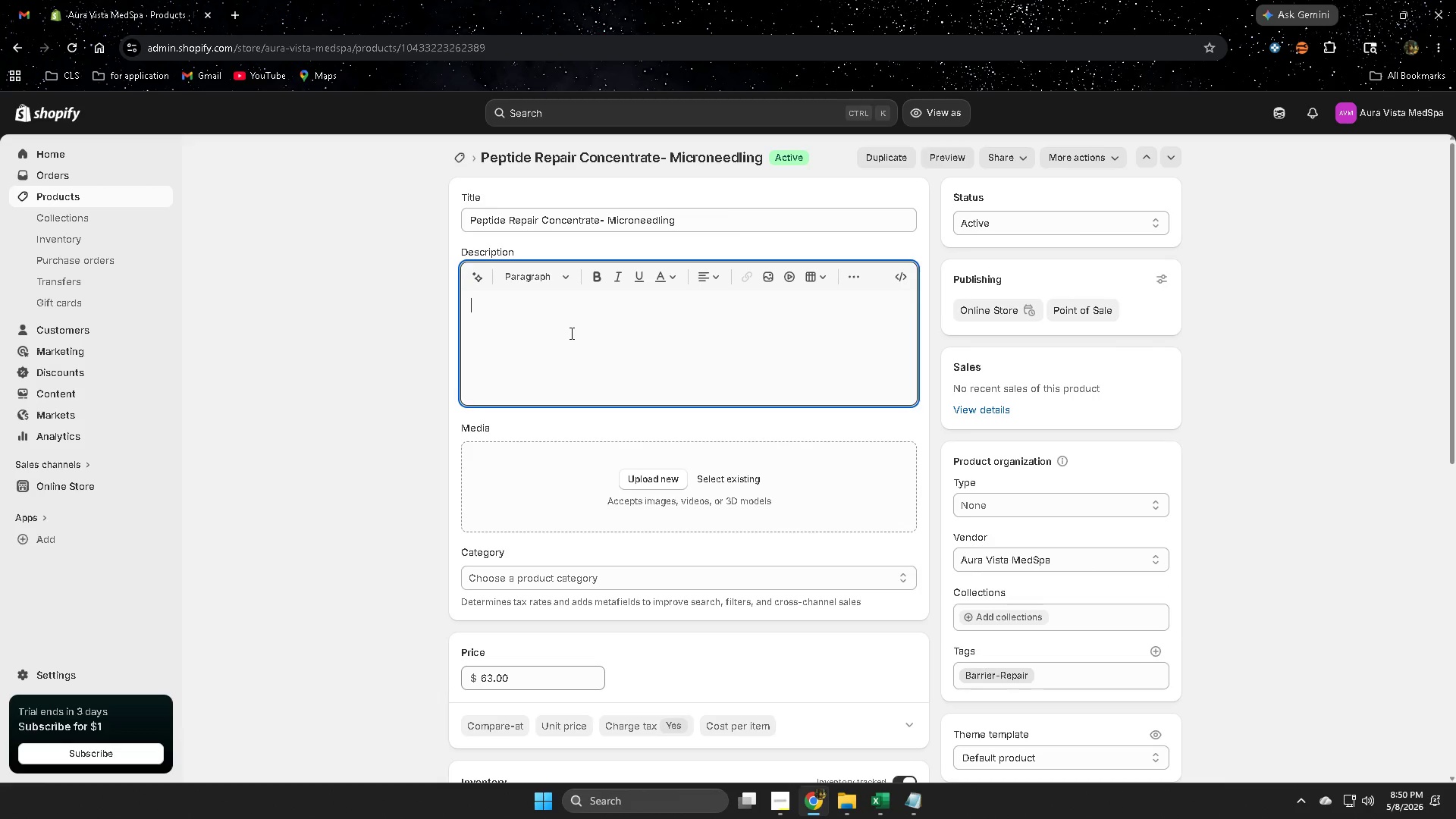 
key(Control+ControlLeft)
 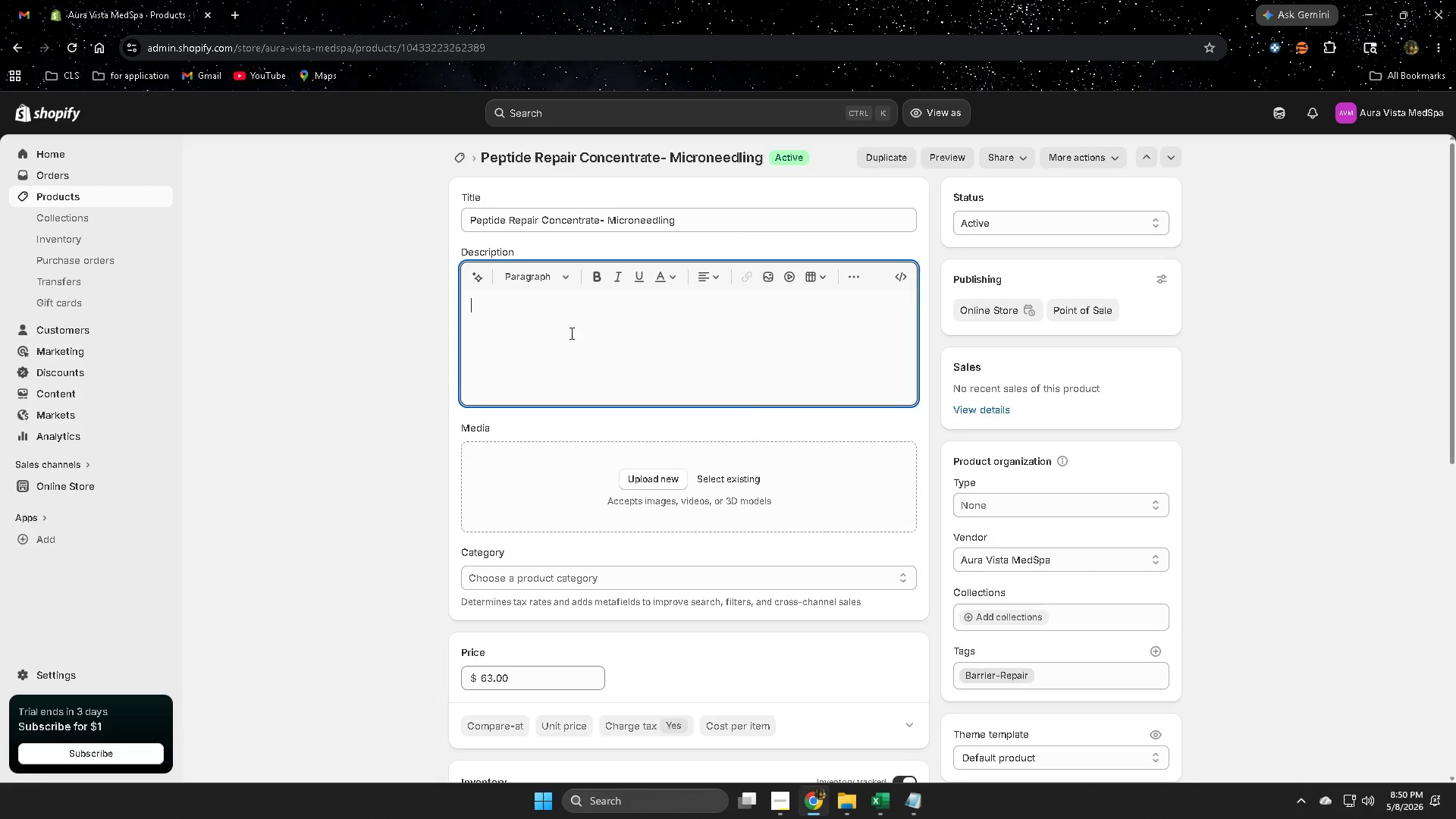 
key(Control+V)
 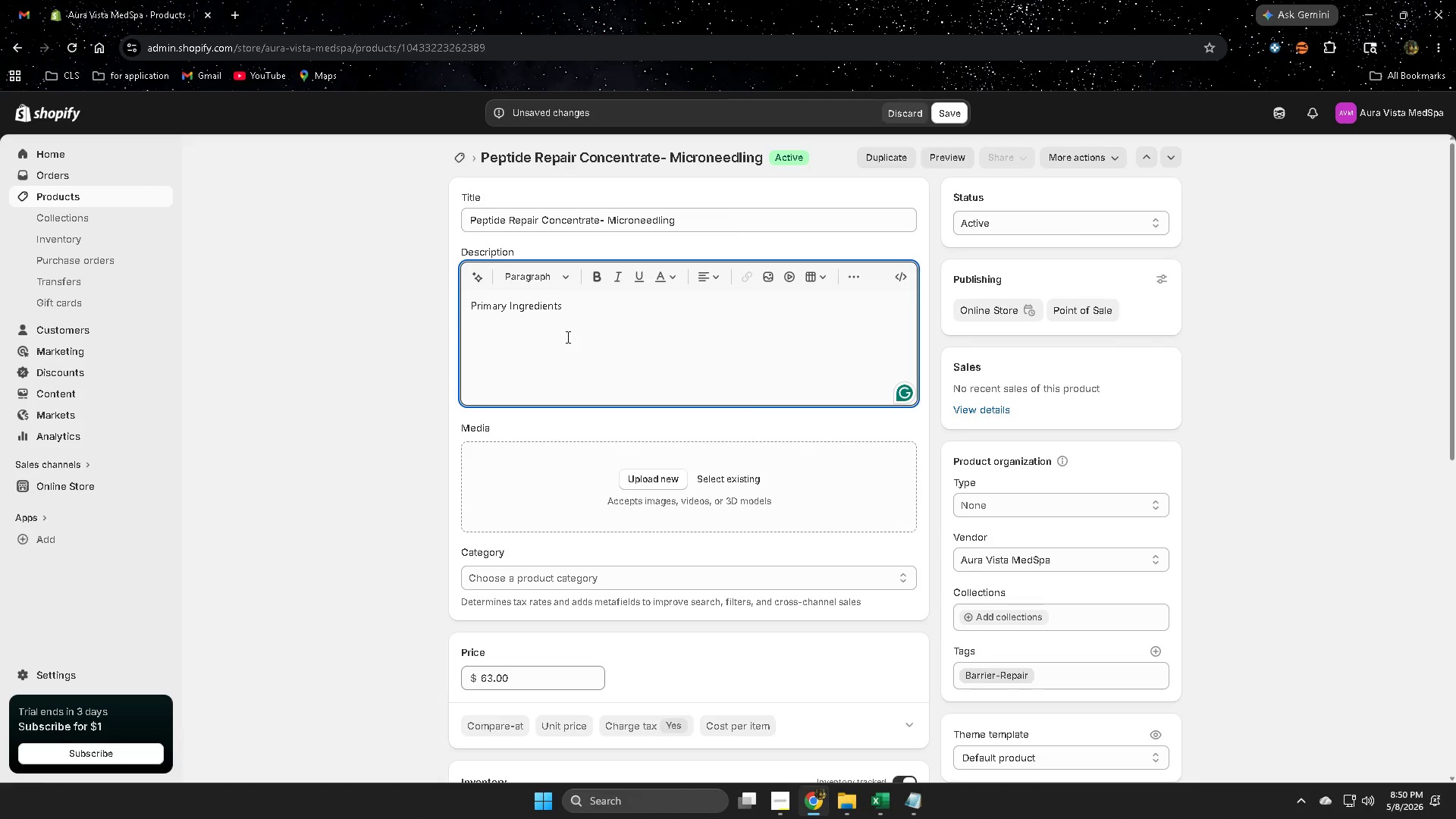 
key(Shift+Semicolon)
 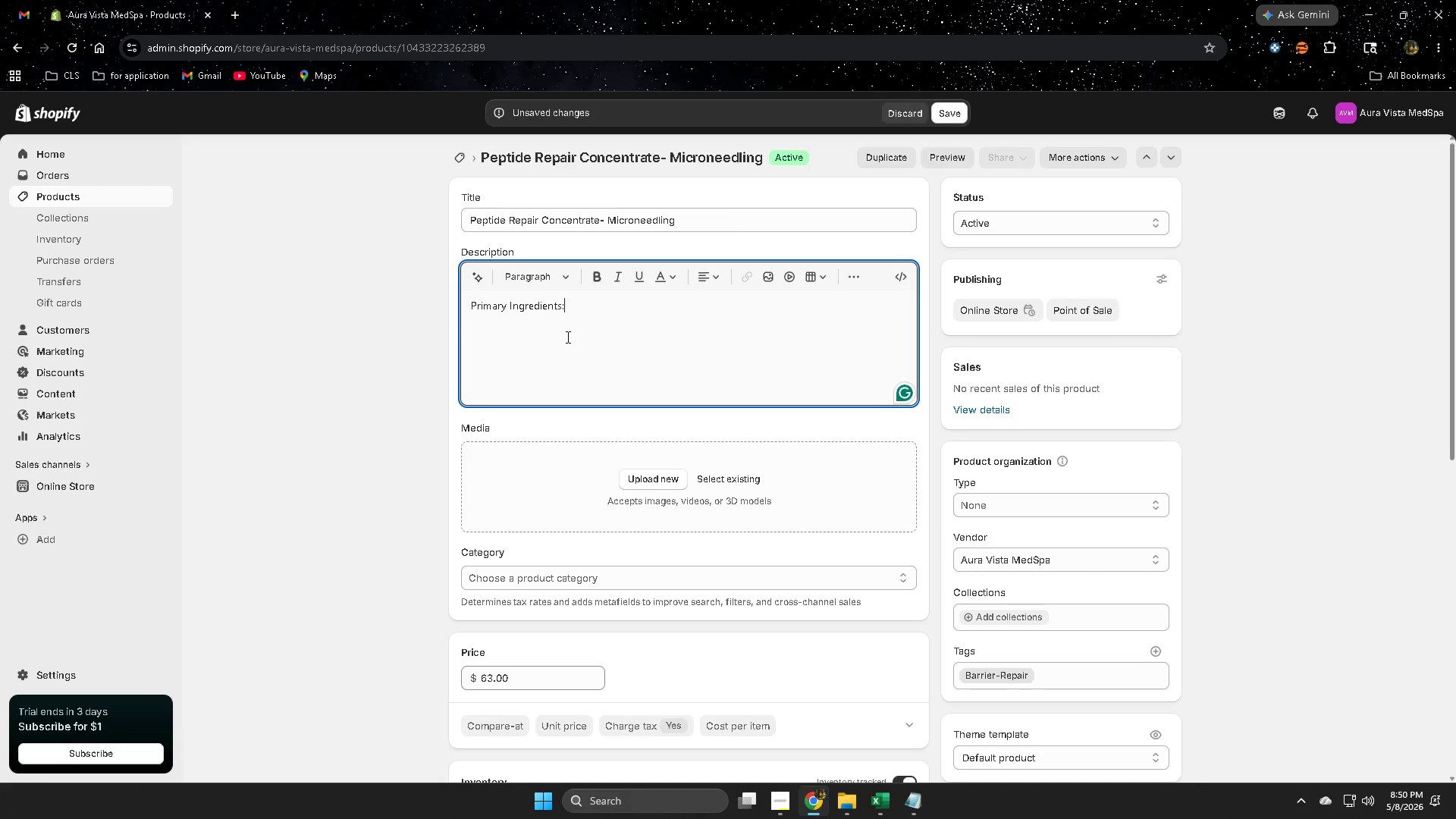 
key(Space)
 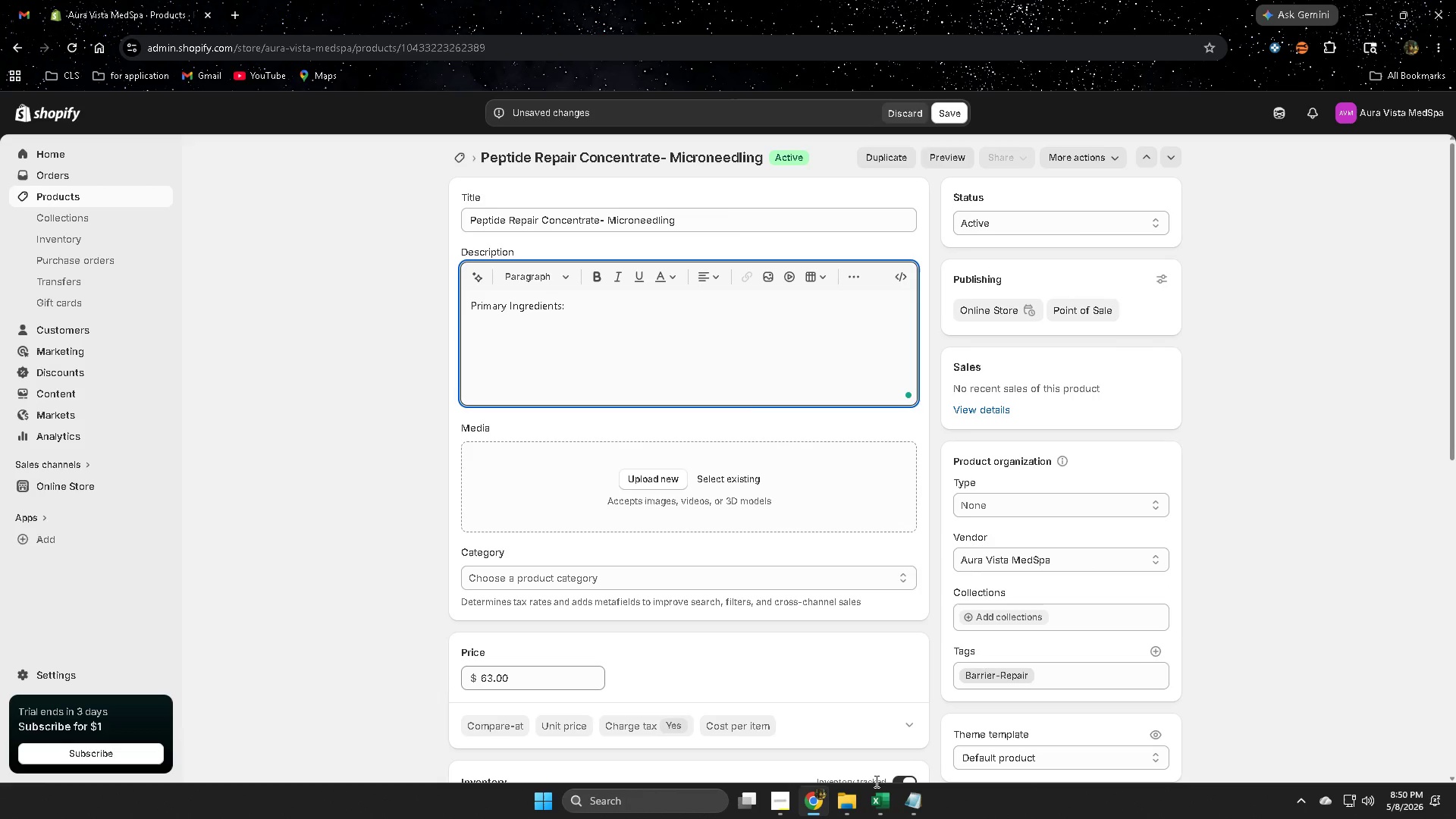 
left_click([873, 803])
 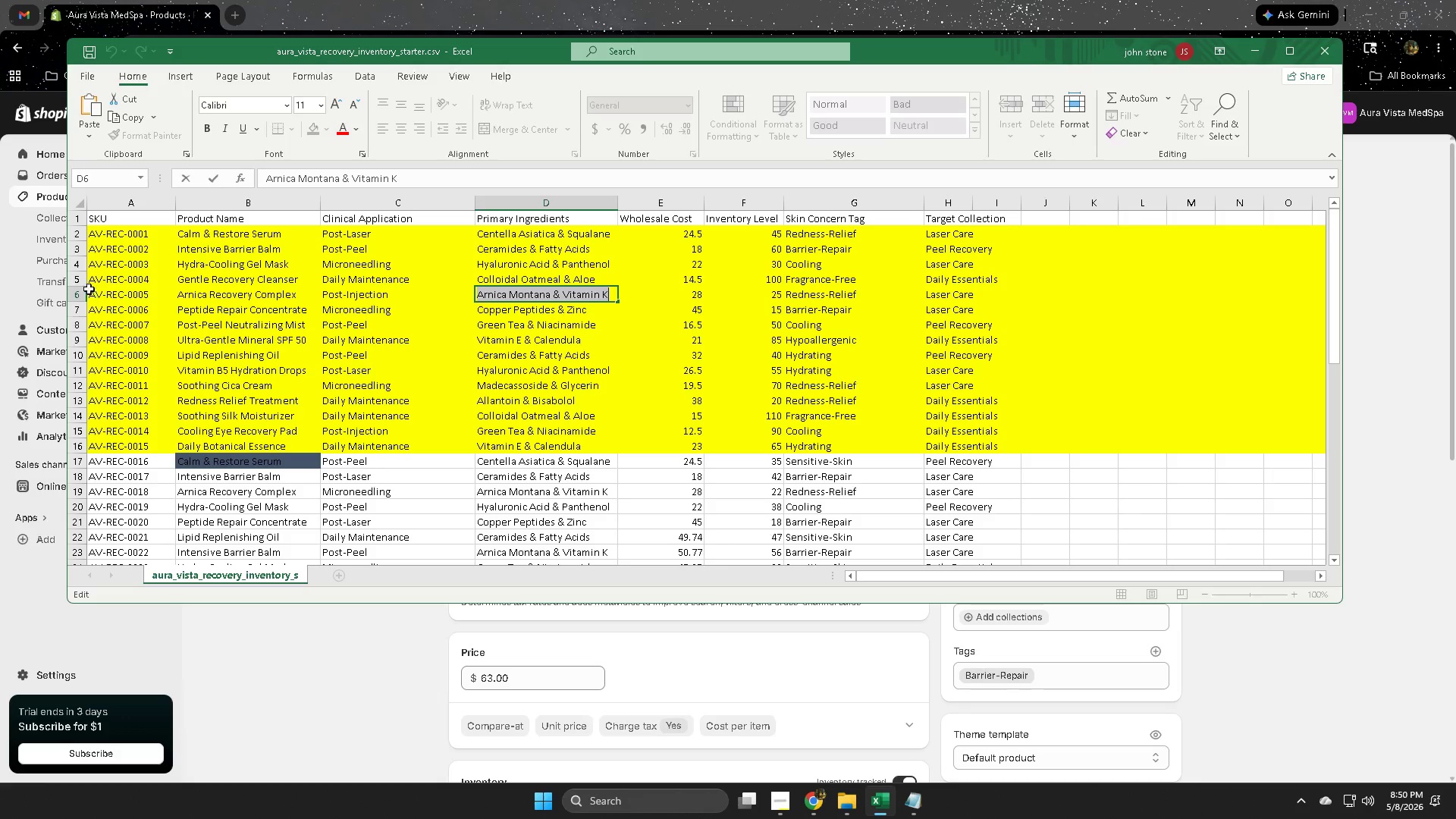 
left_click([80, 281])
 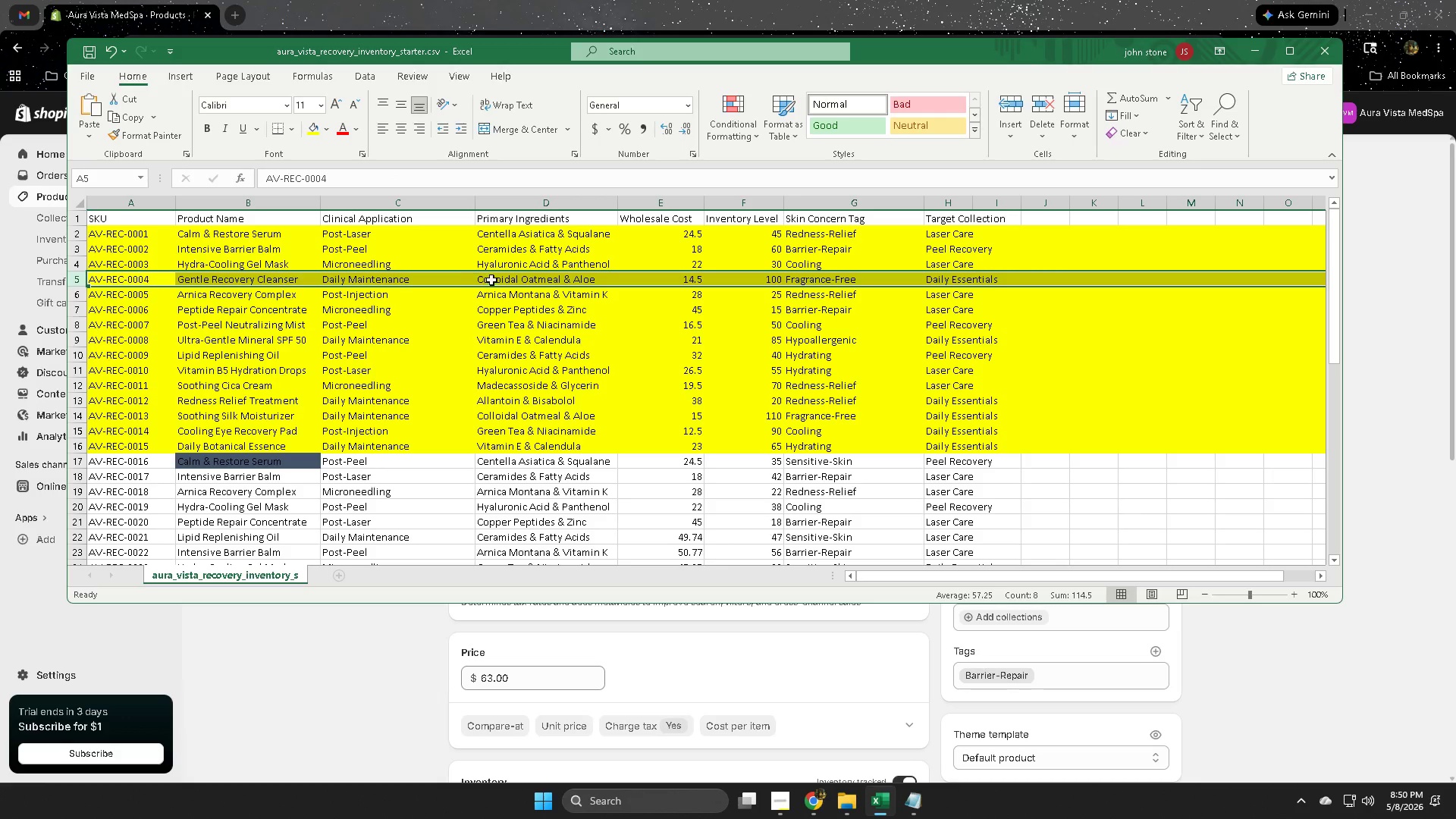 
double_click([491, 280])
 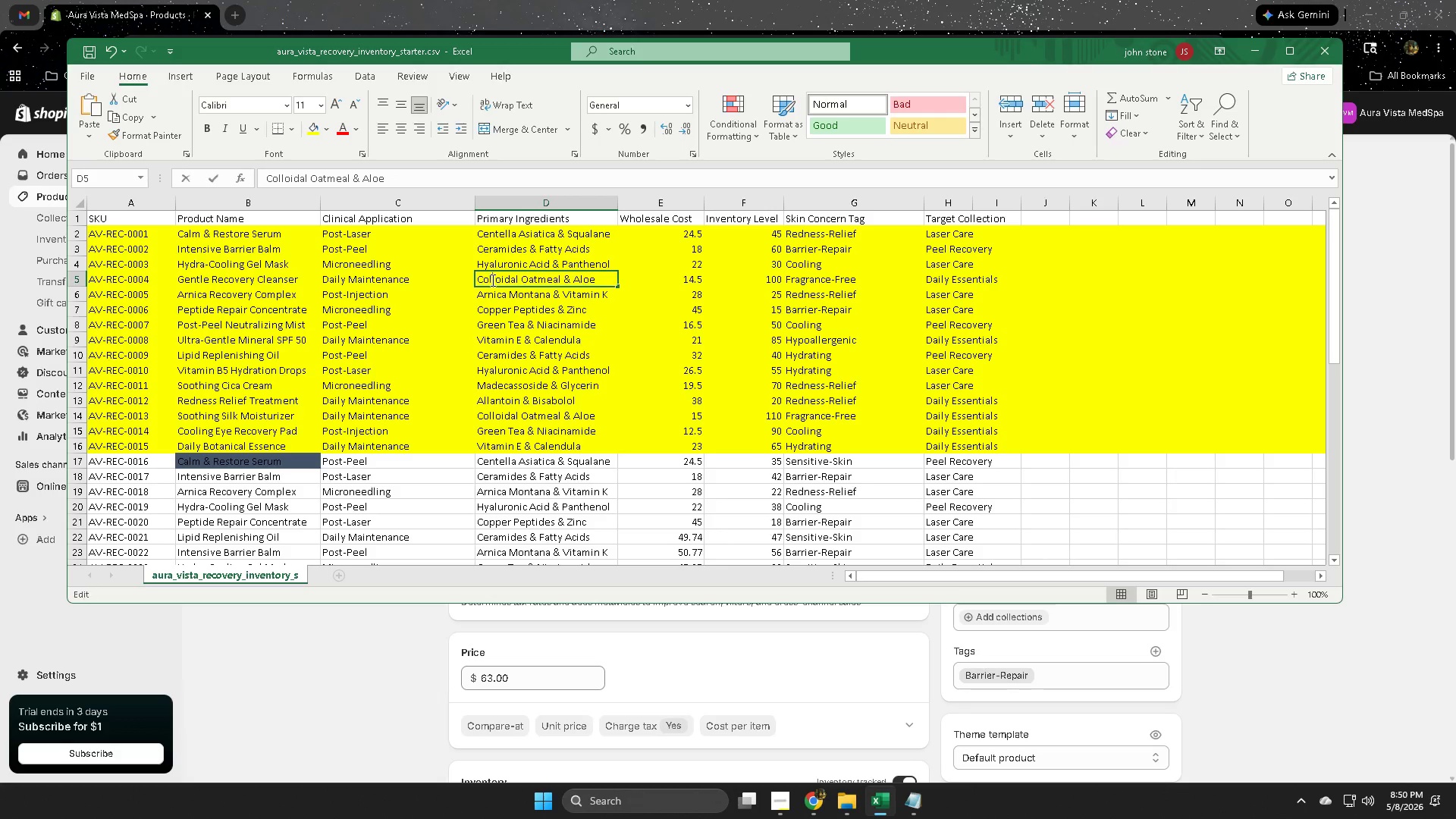 
triple_click([491, 280])
 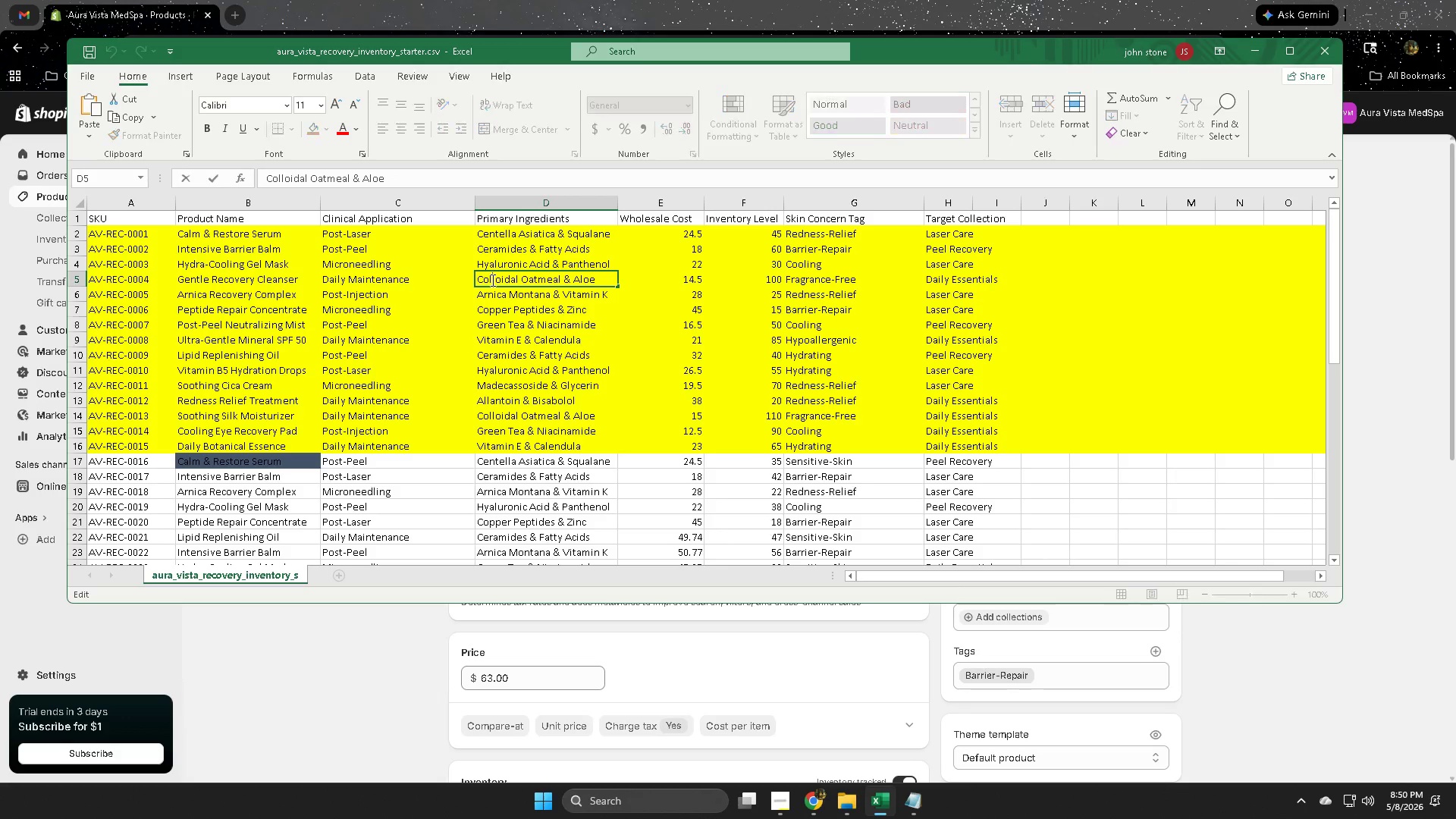 
triple_click([491, 280])
 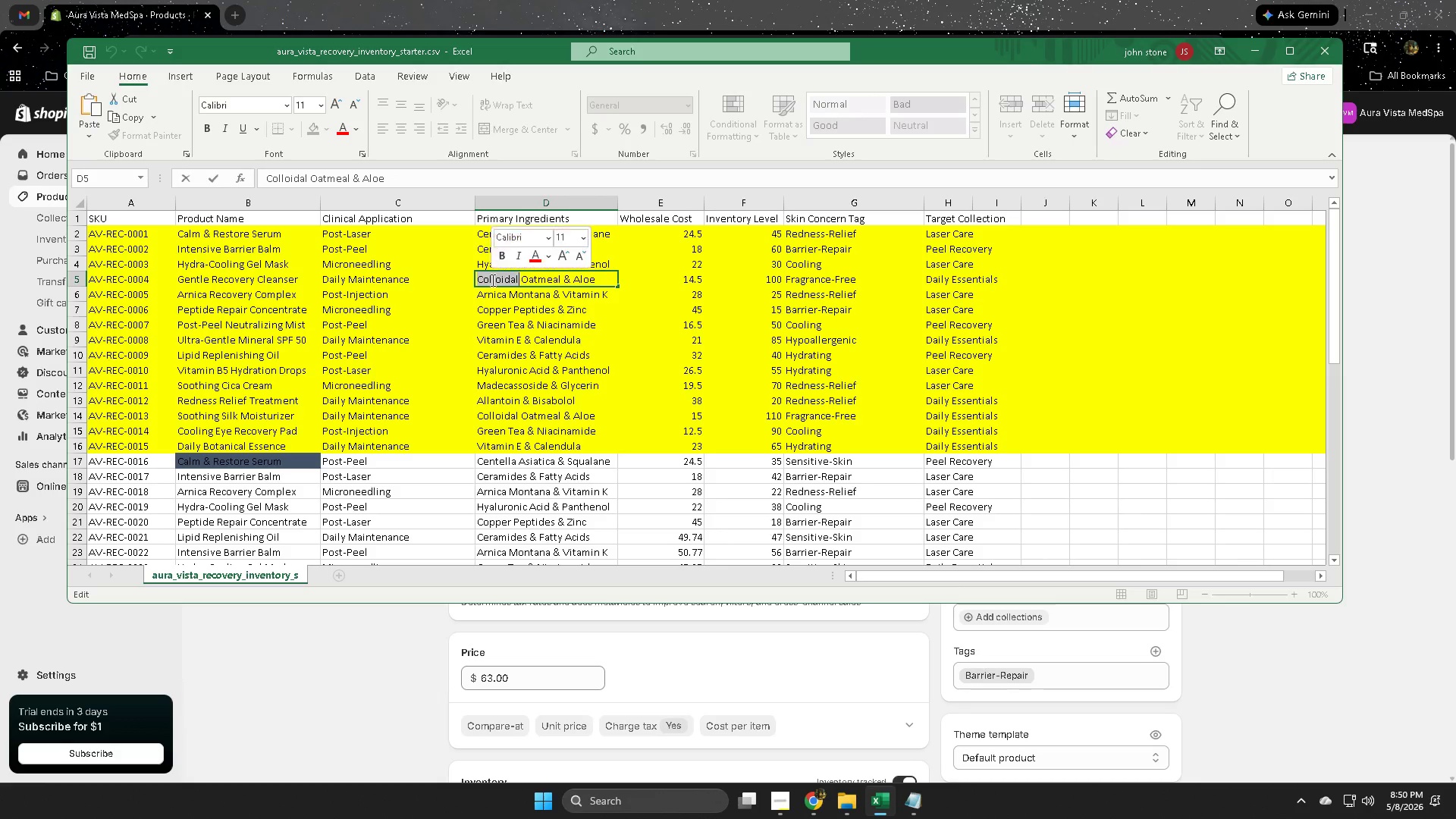 
triple_click([491, 280])
 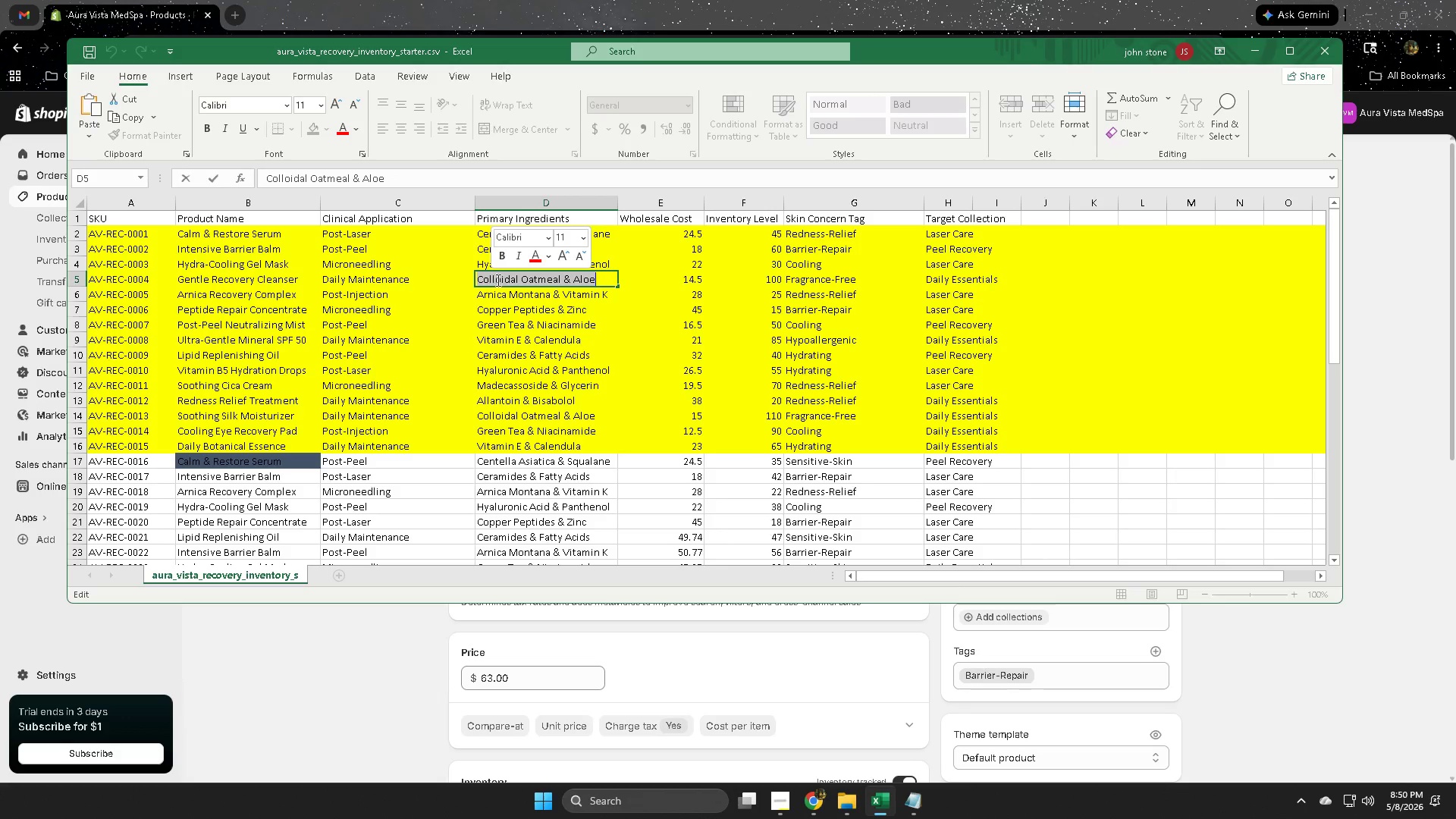 
key(Control+ControlLeft)
 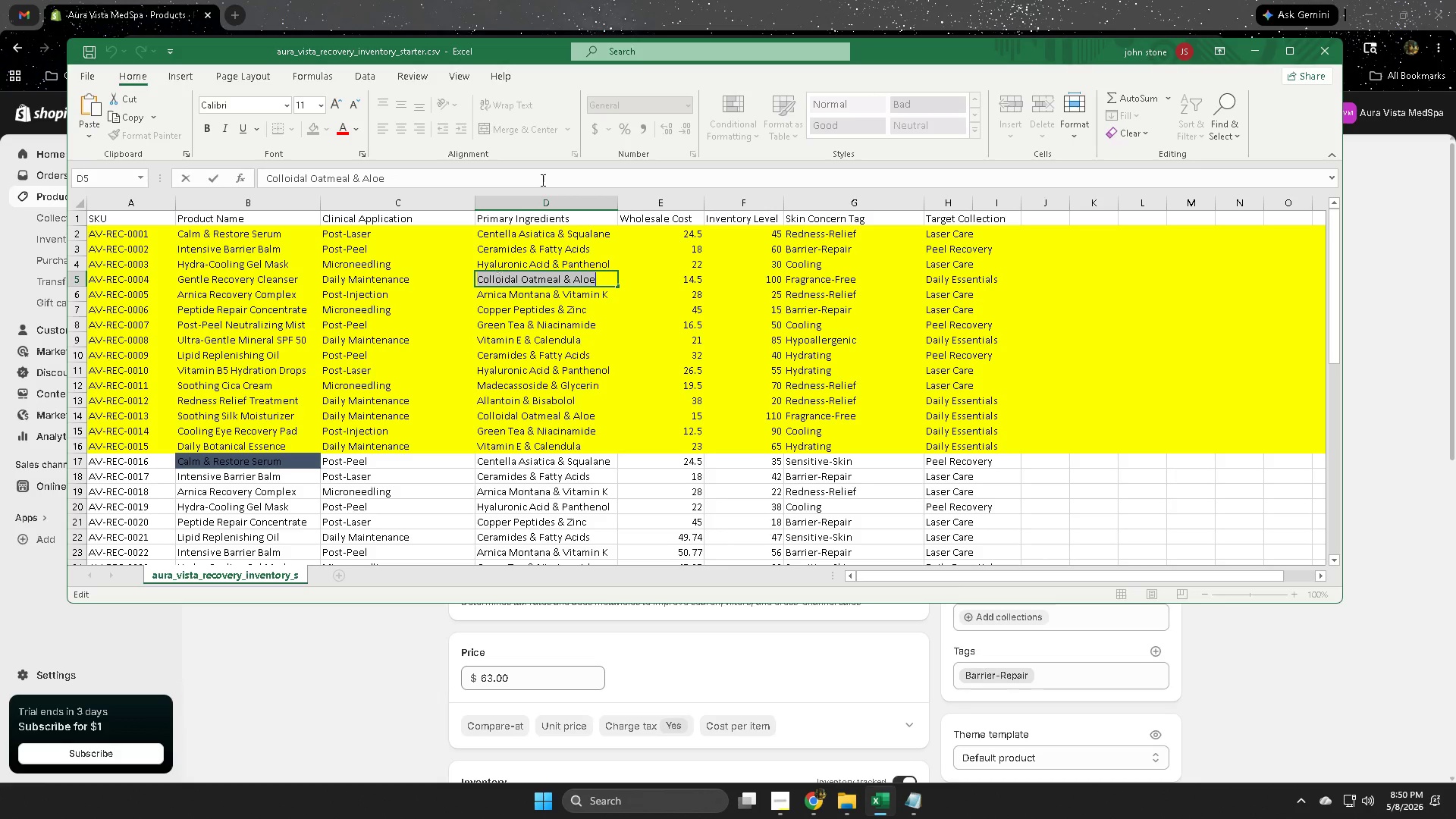 
key(Control+C)
 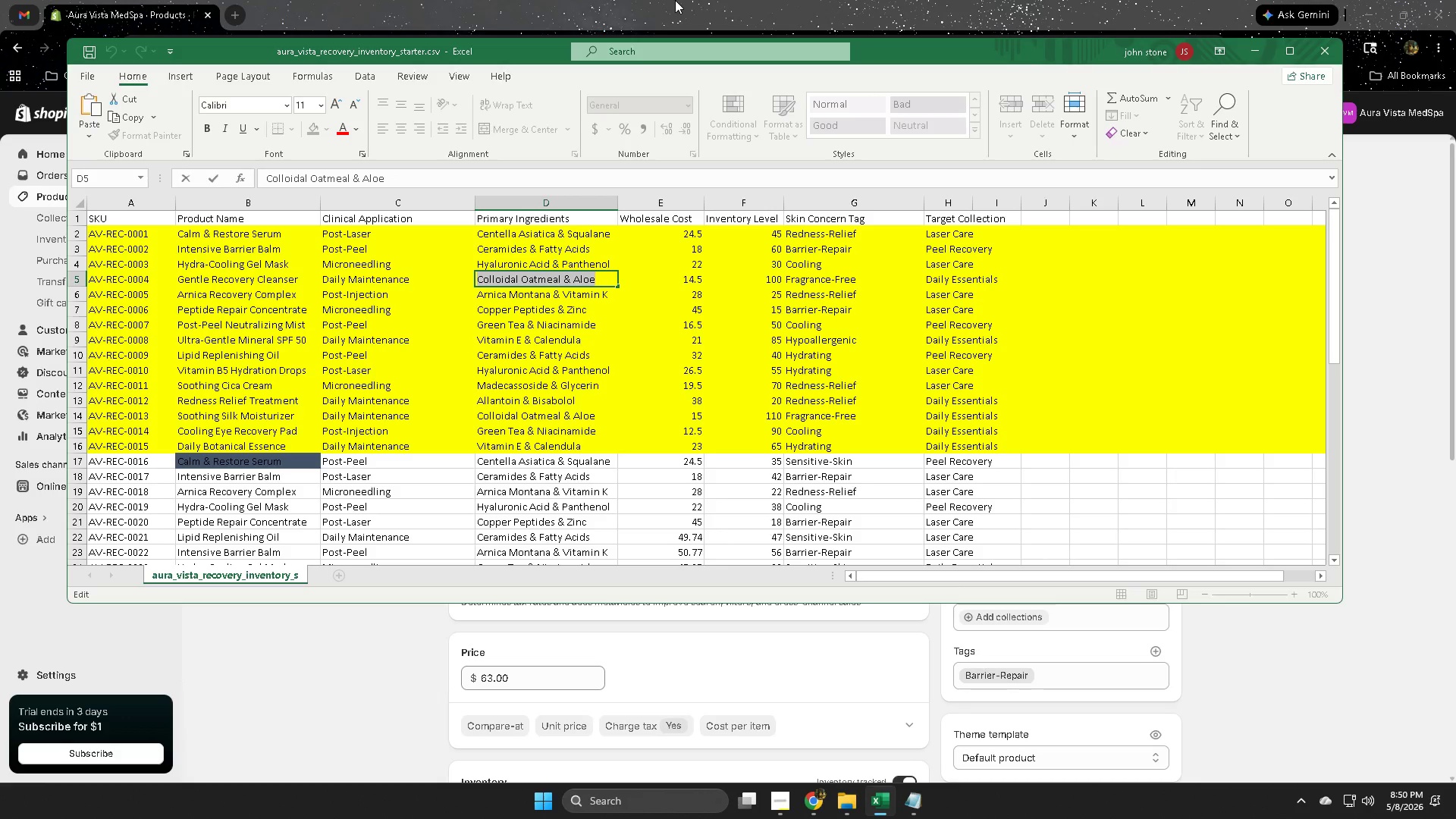 
left_click([675, 0])
 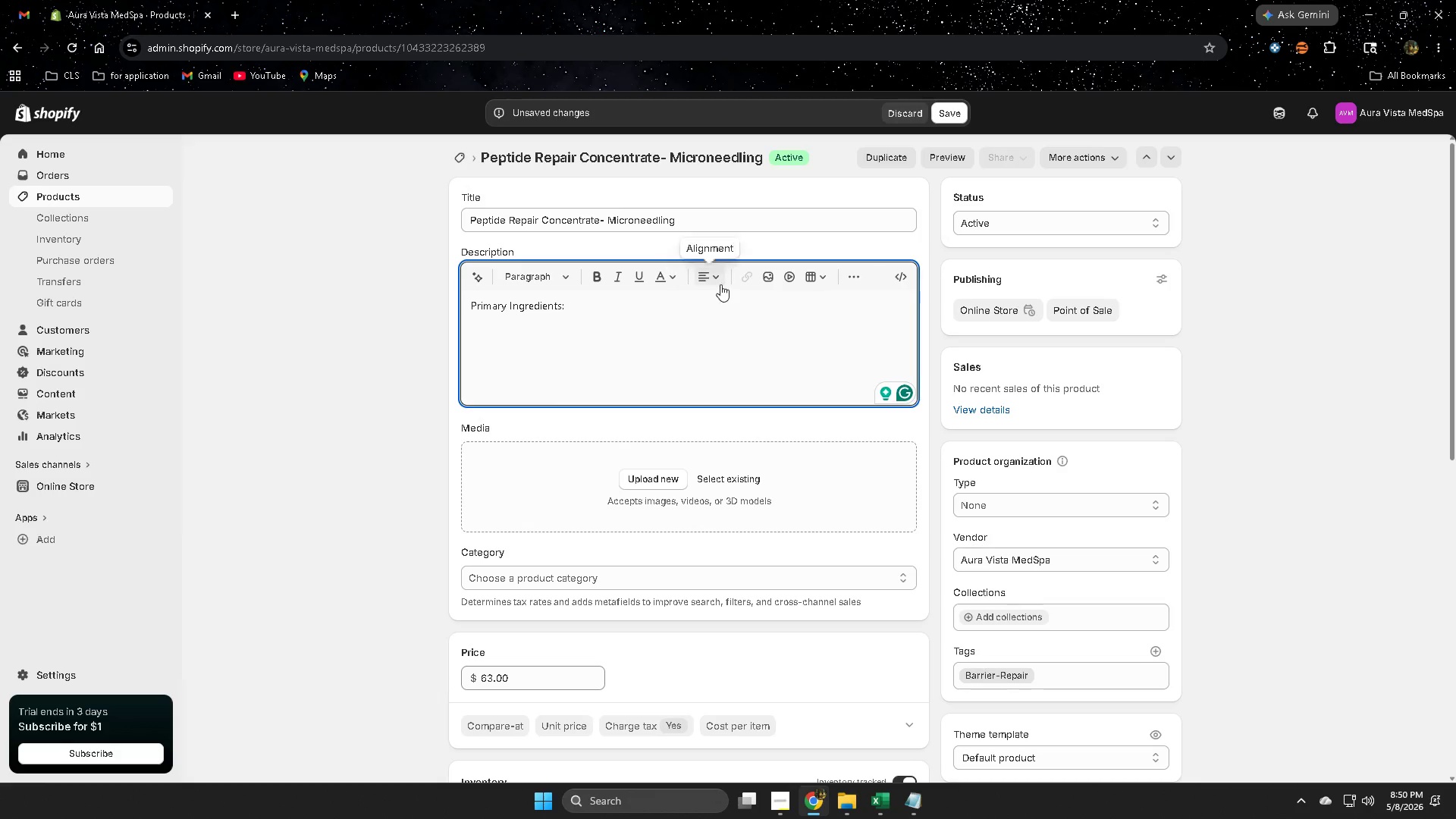 
key(Control+V)
 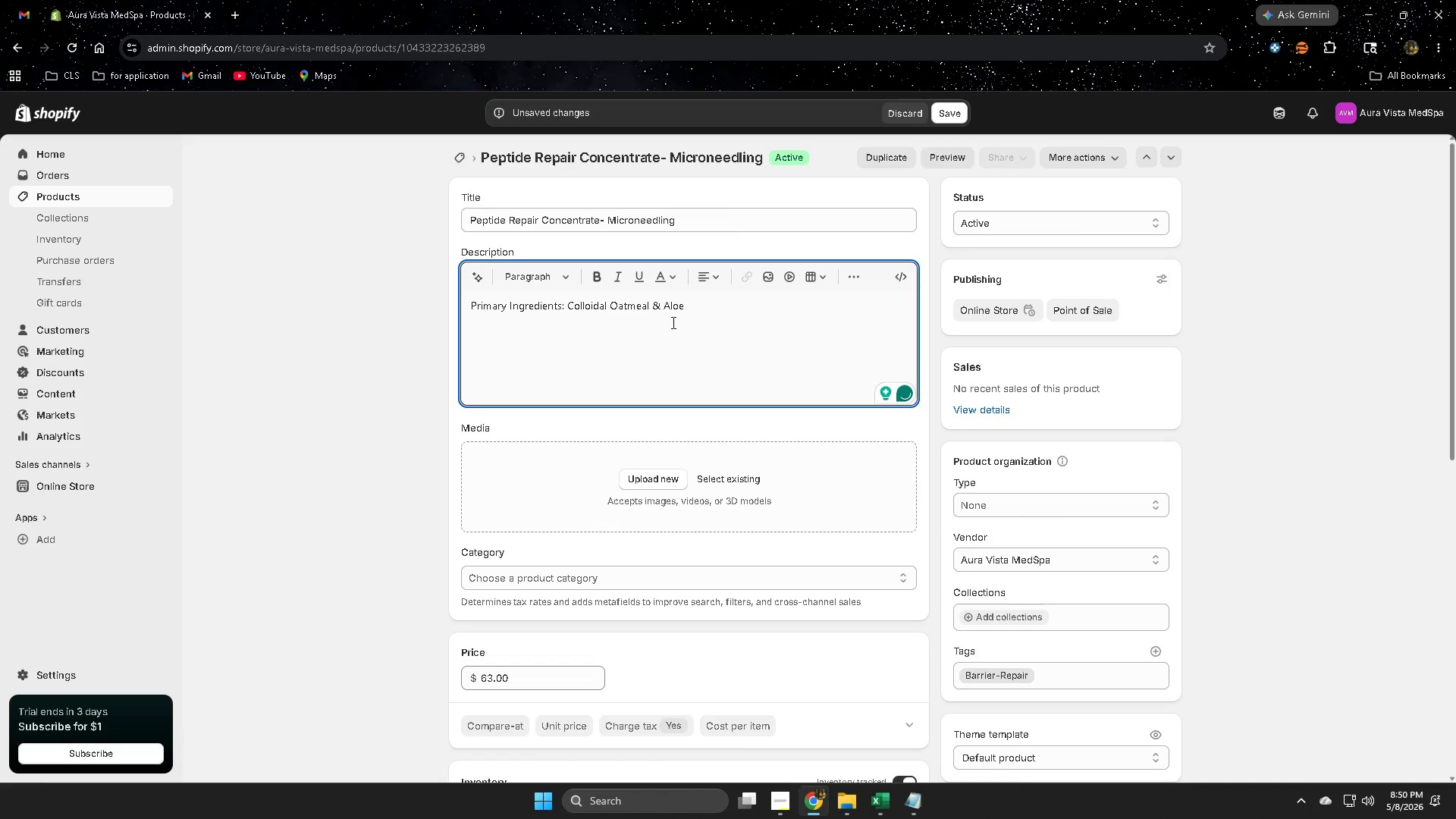 
double_click([673, 304])
 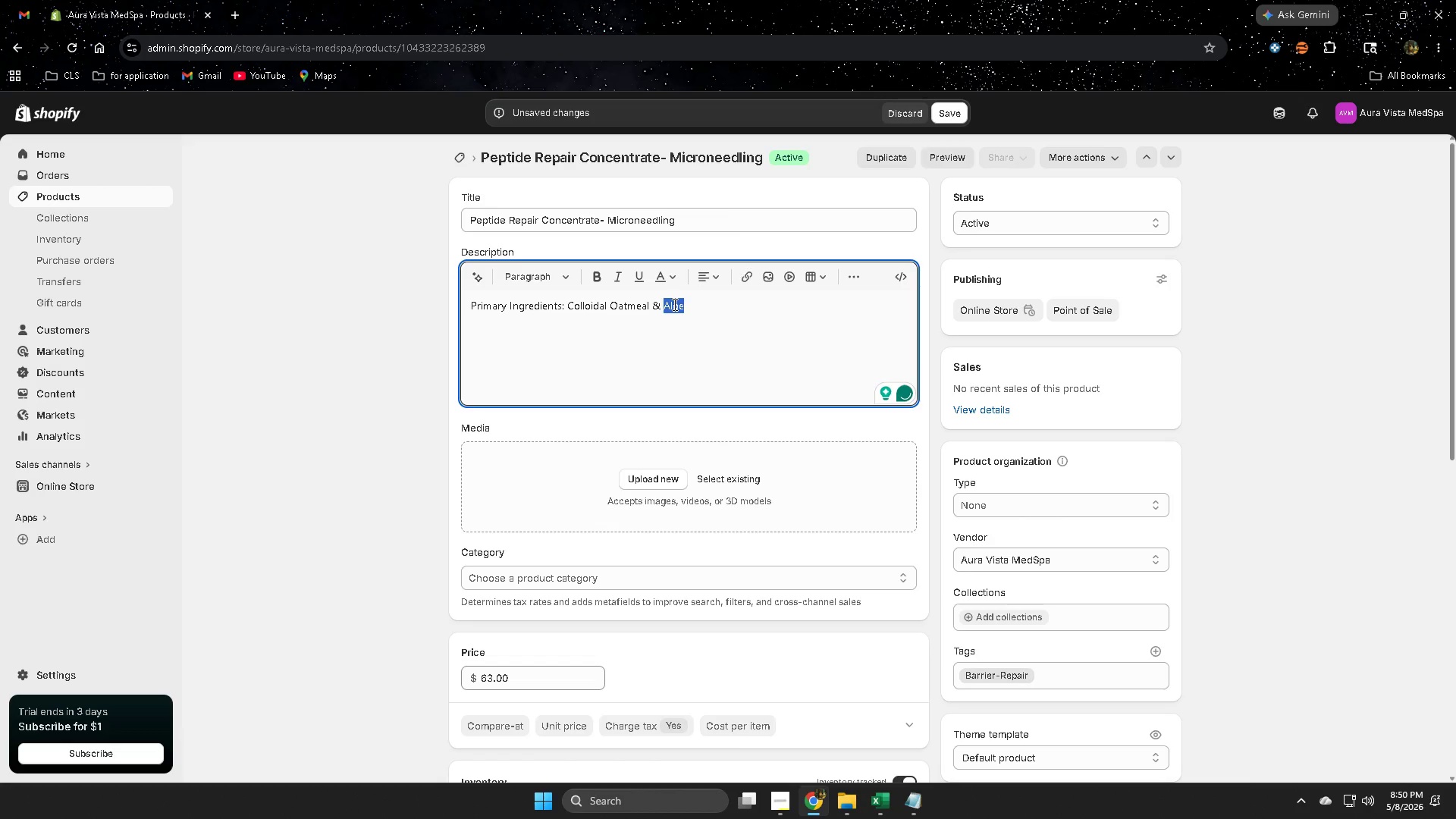 
key(Control+ControlLeft)
 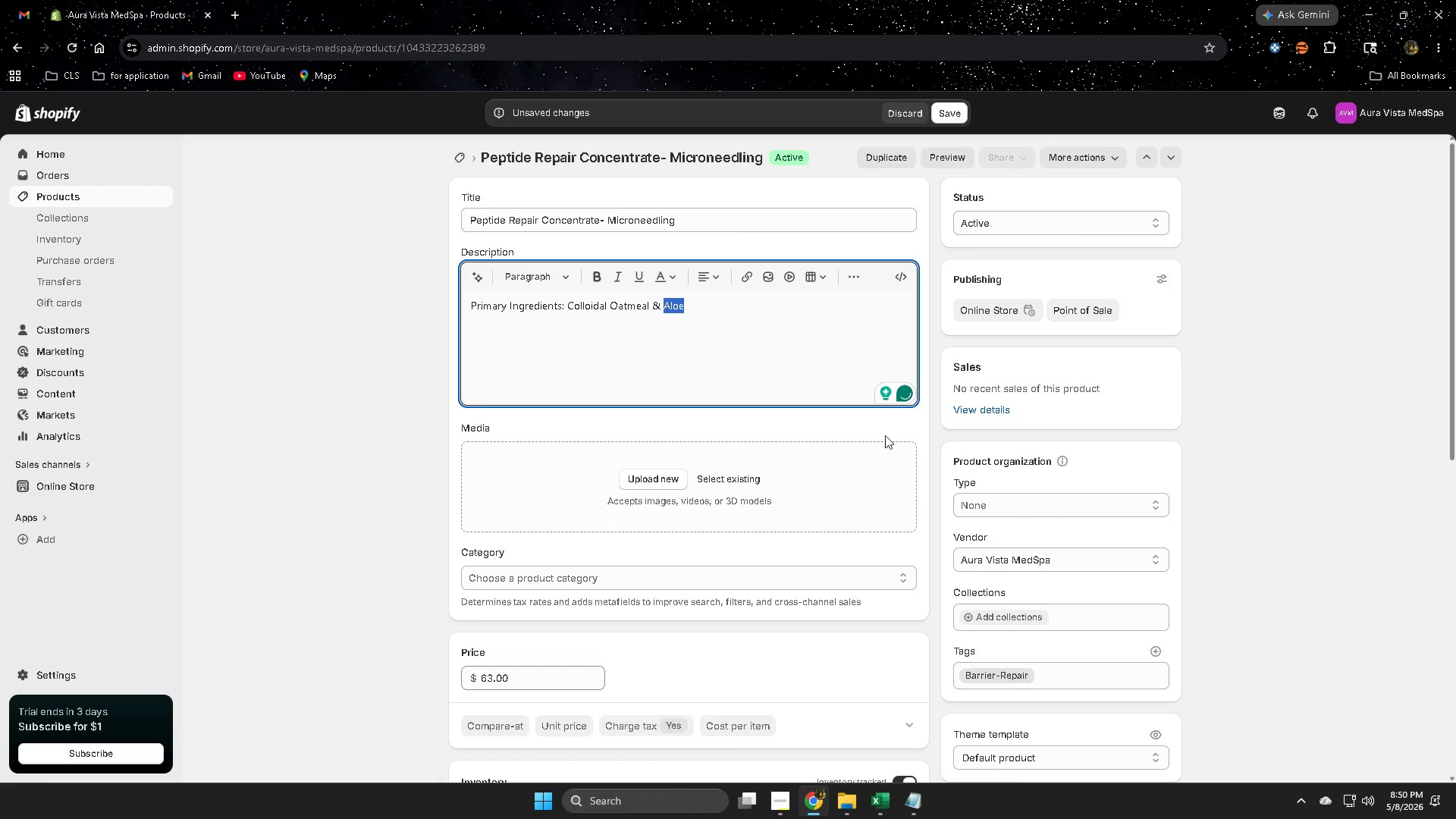 
key(Control+C)
 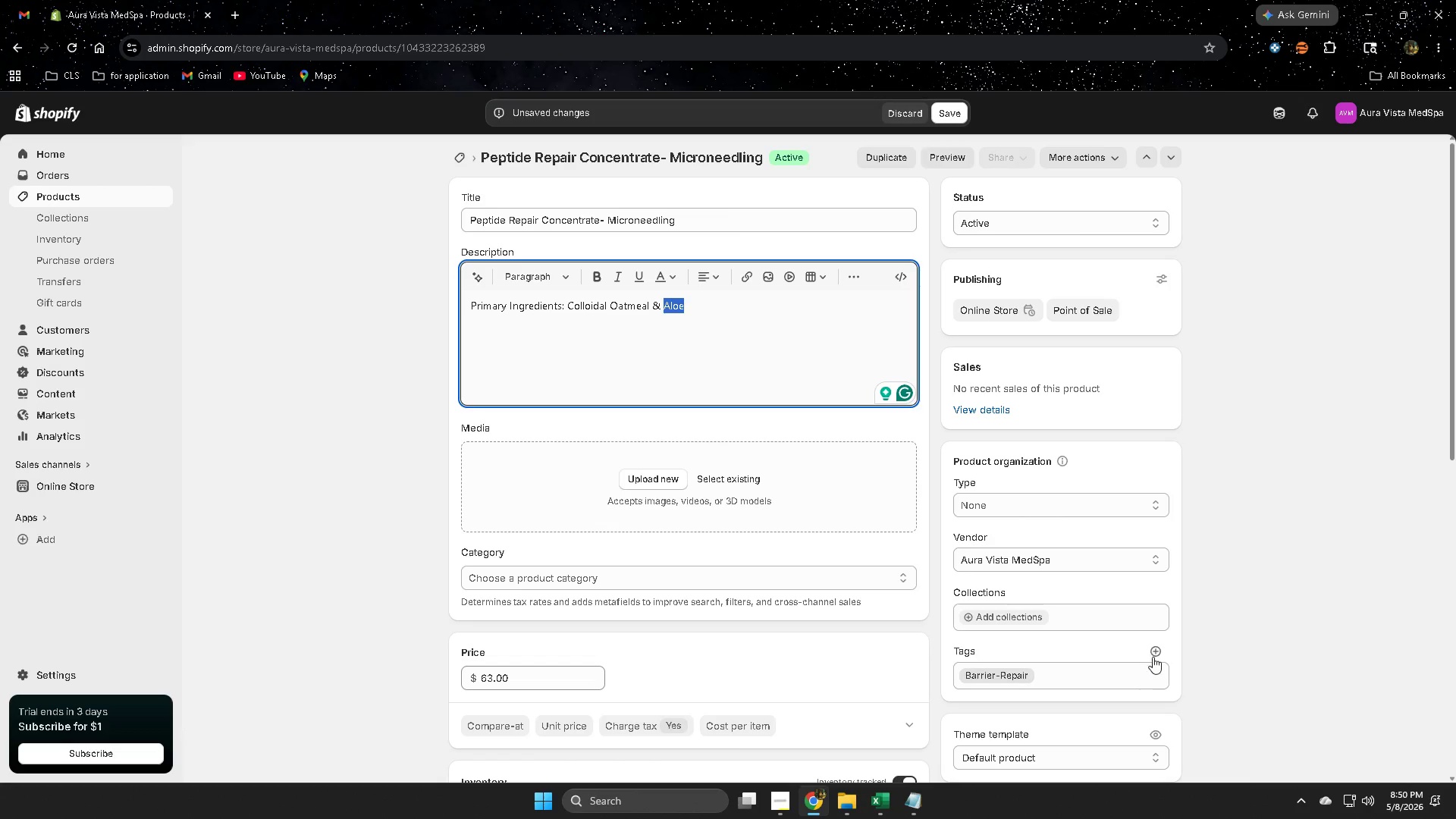 
left_click([1155, 654])
 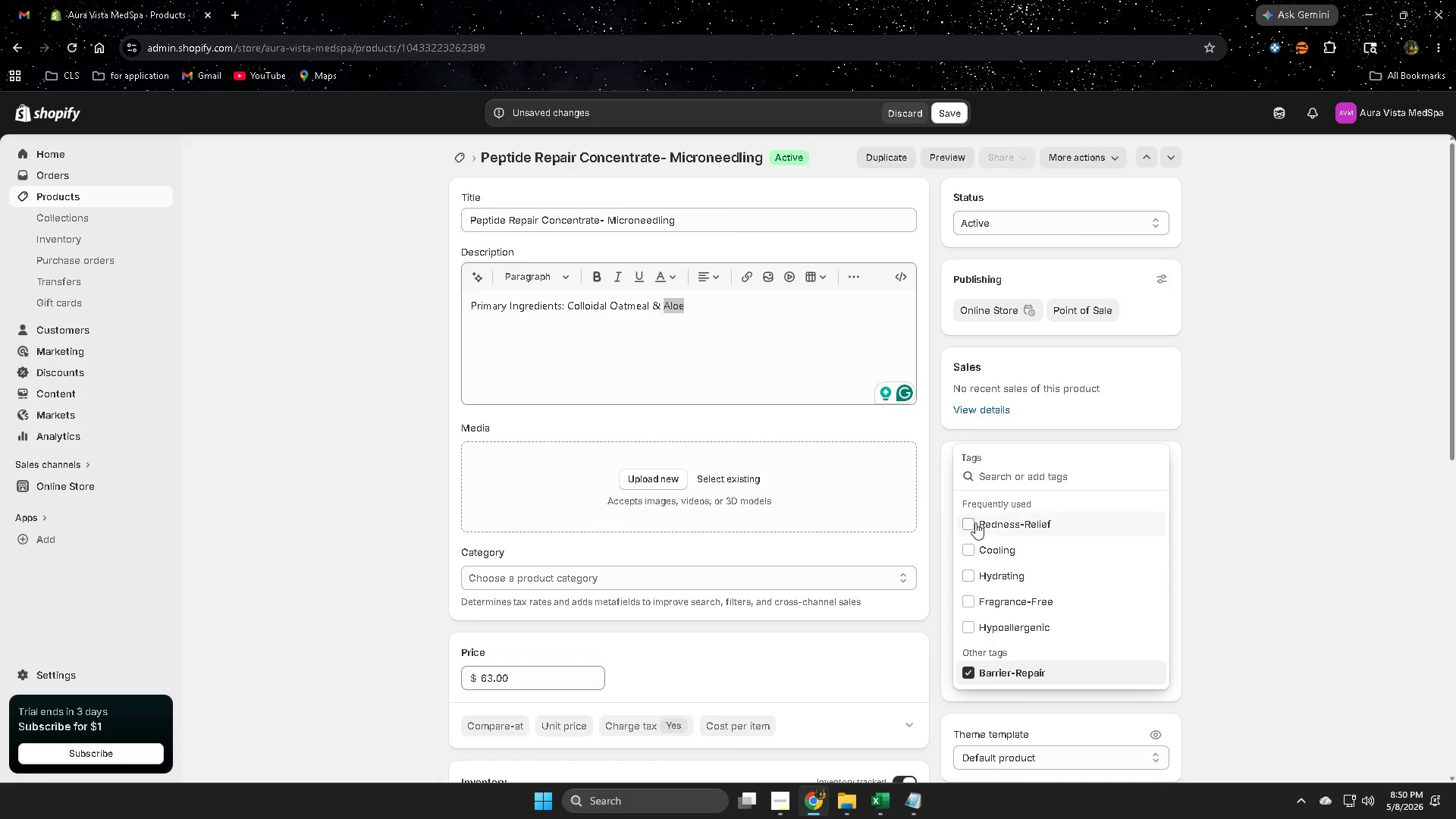 
key(Control+V)
 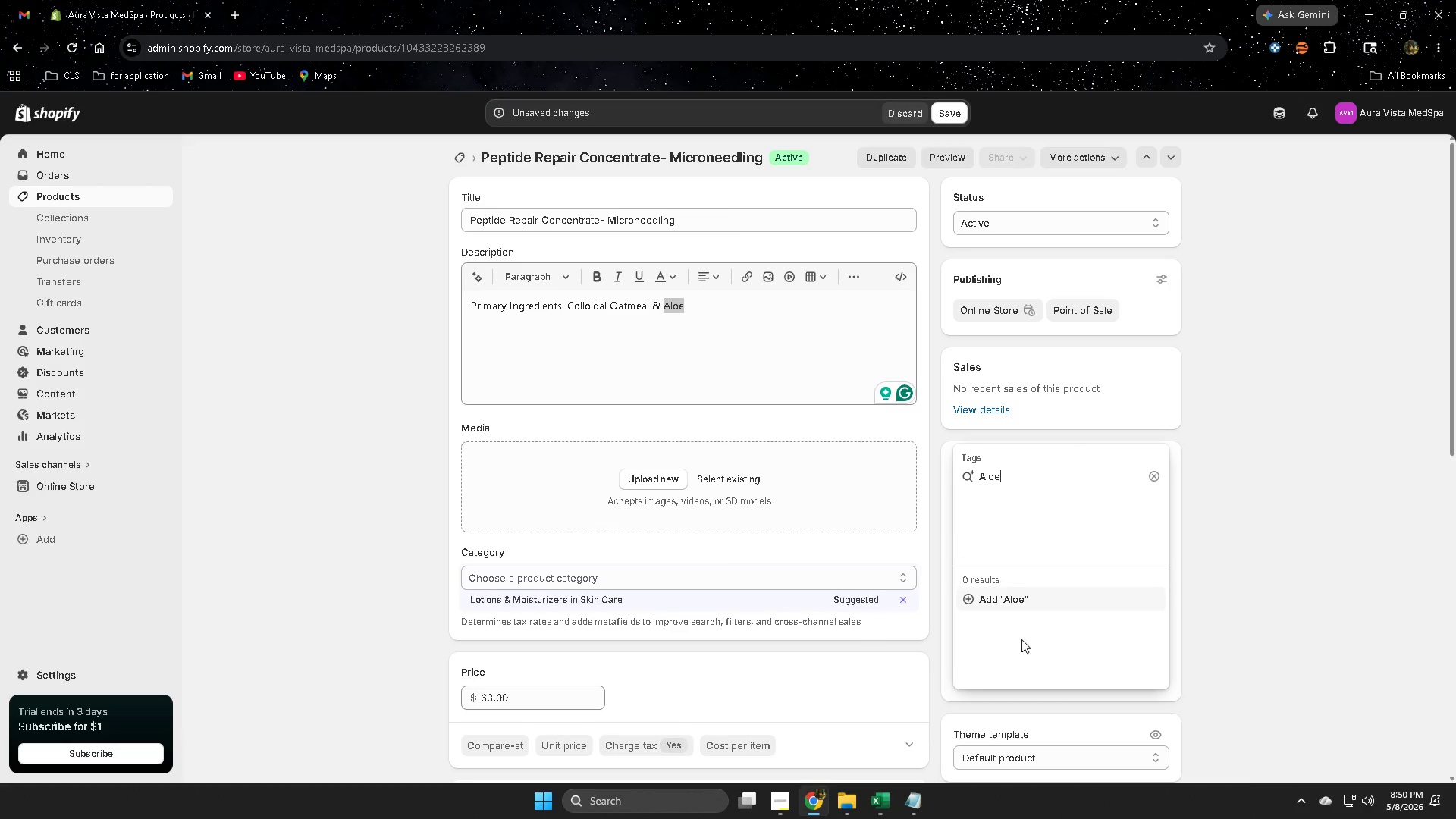 
left_click([1018, 601])
 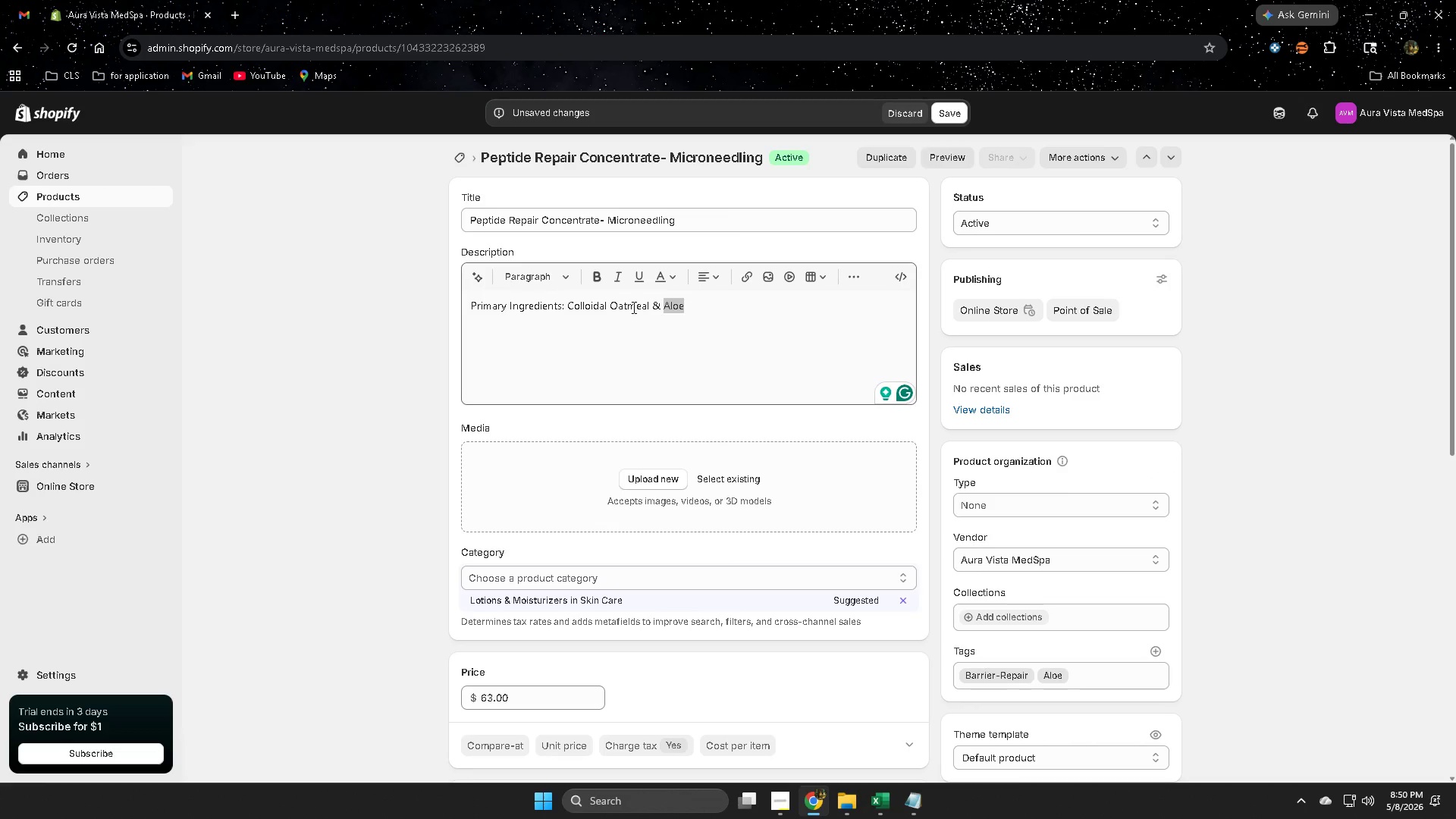 
double_click([629, 306])
 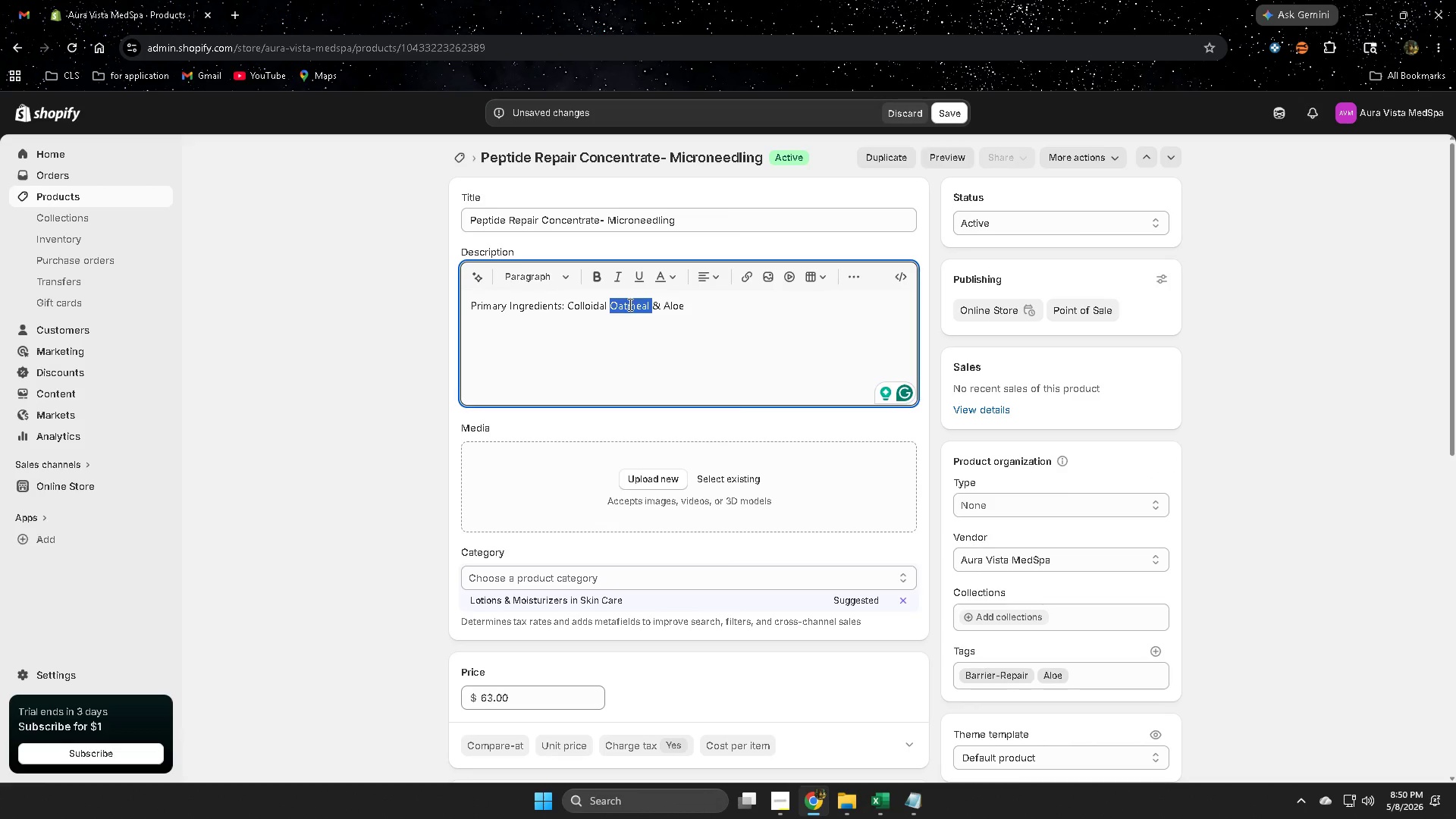 
key(Control+C)
 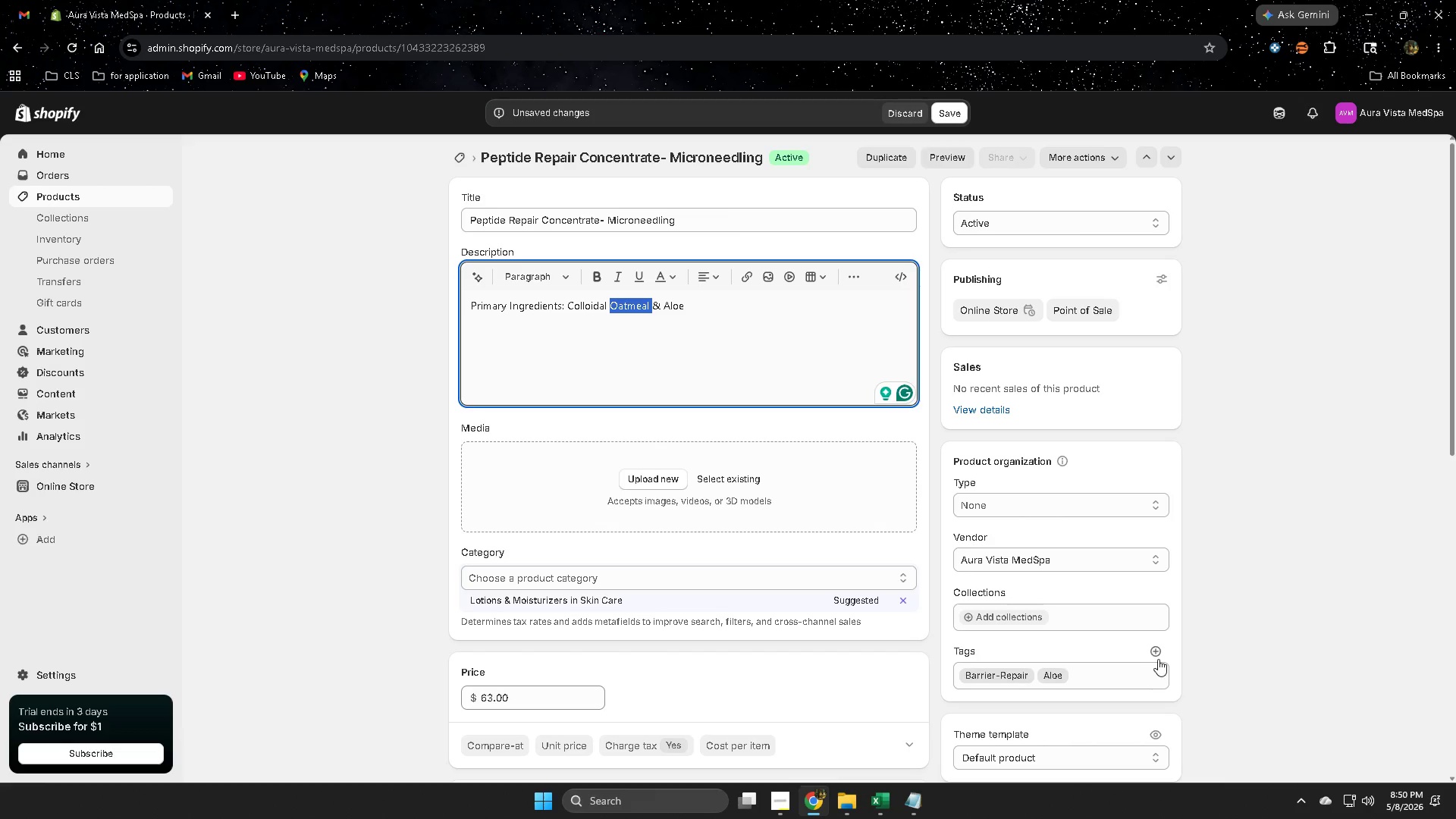 
left_click([1156, 651])
 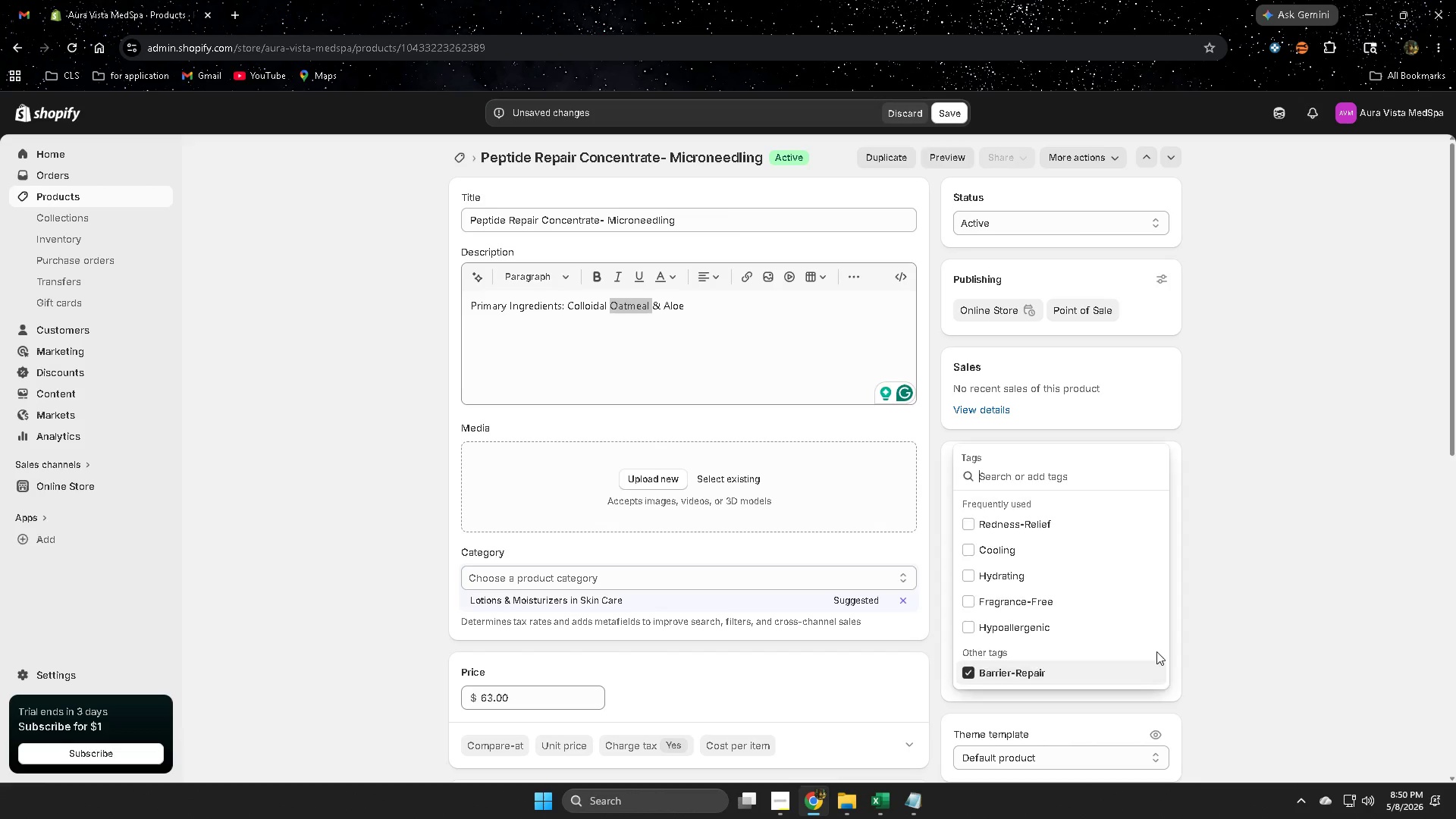 
hold_key(key=ControlLeft, duration=0.59)
 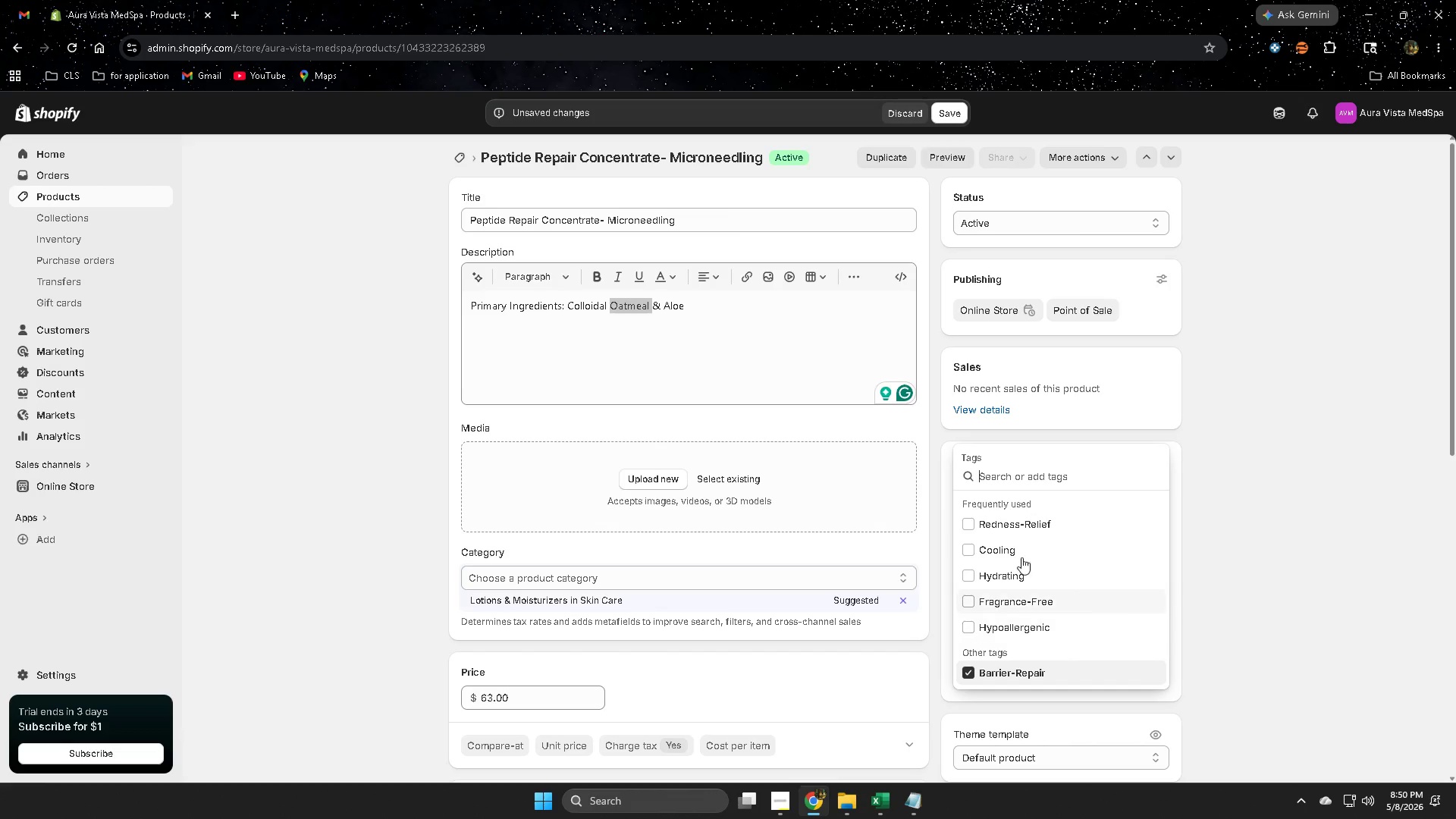 
key(Control+ControlLeft)
 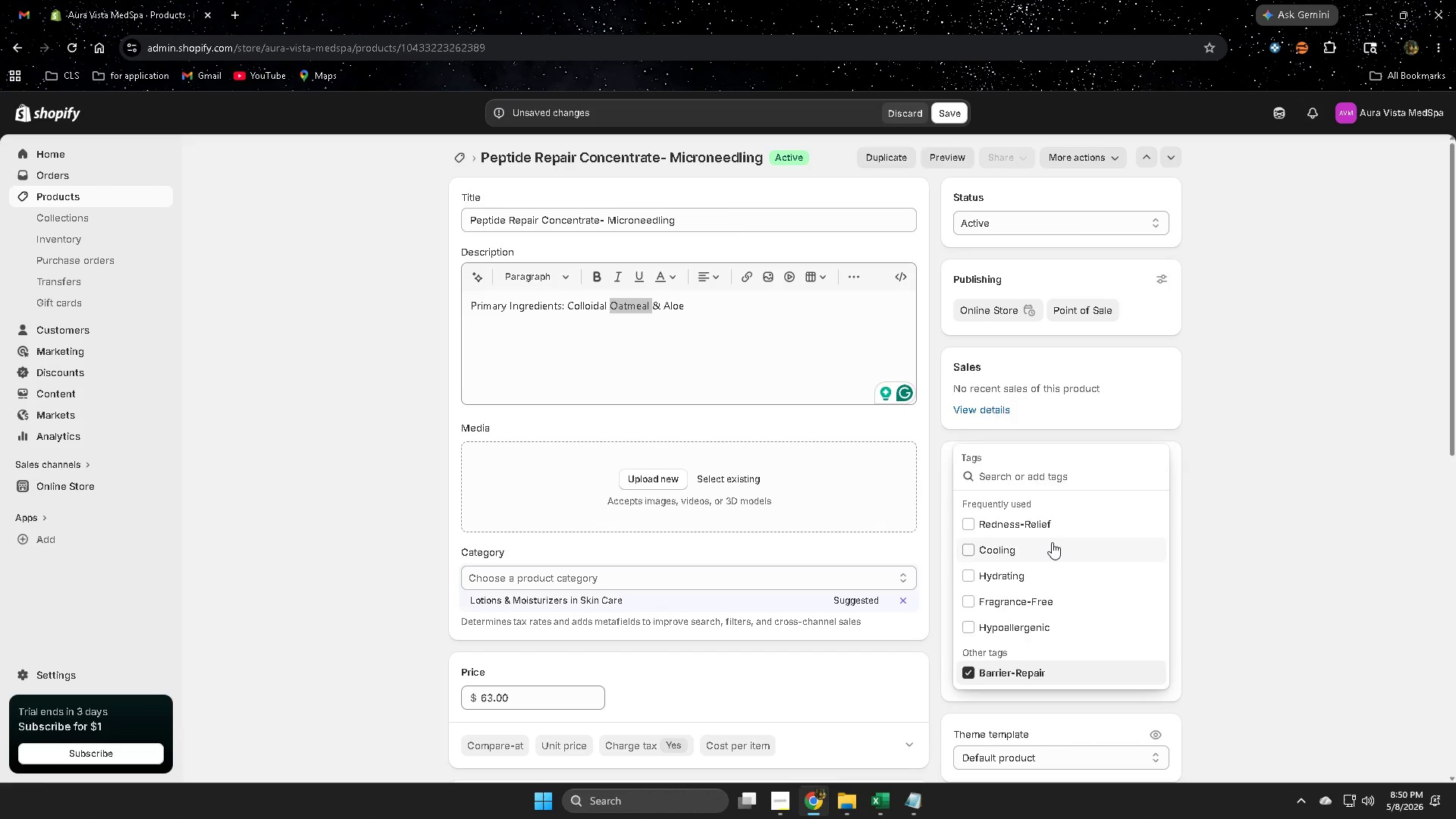 
key(Control+V)
 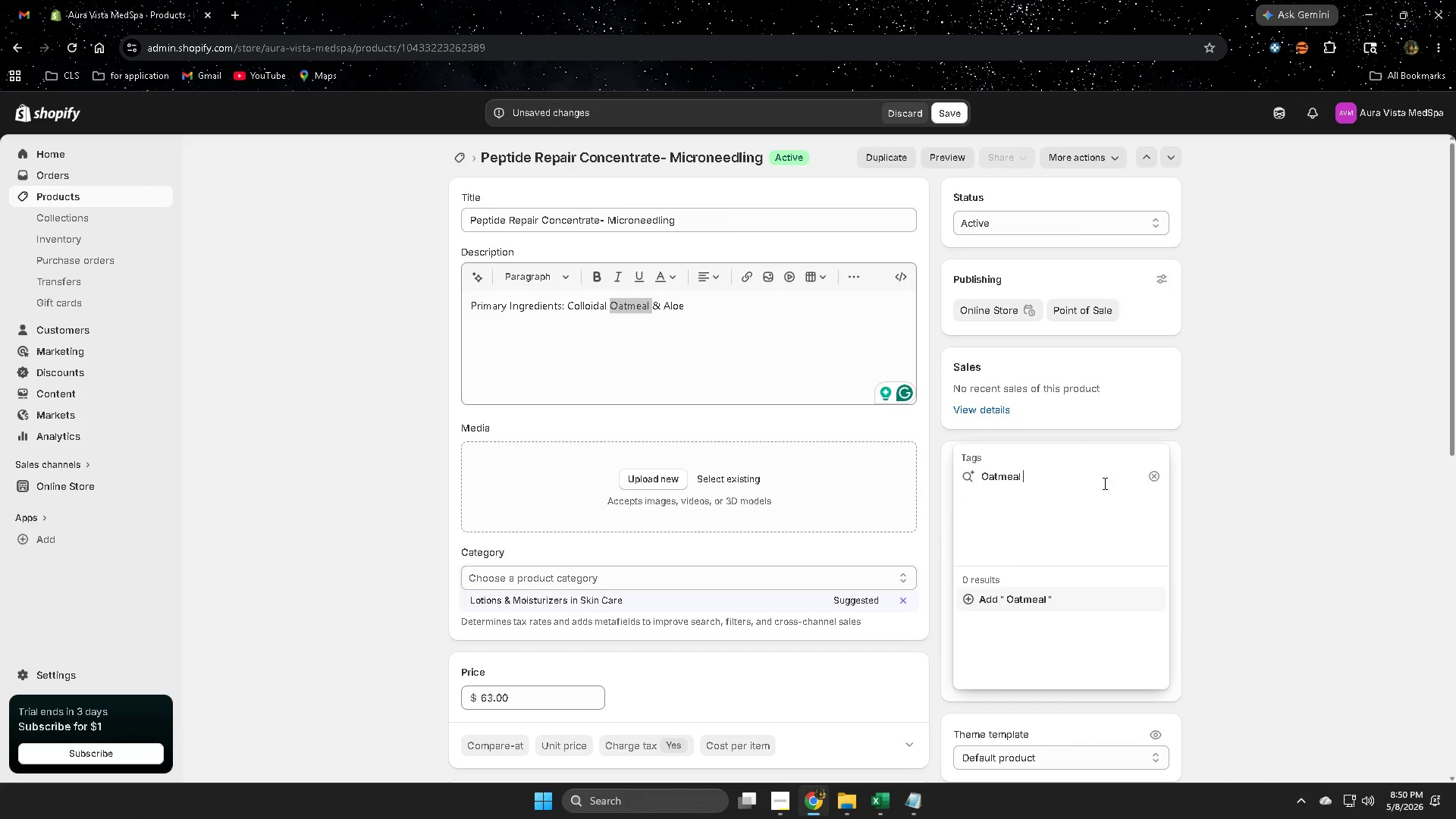 
left_click([1015, 600])
 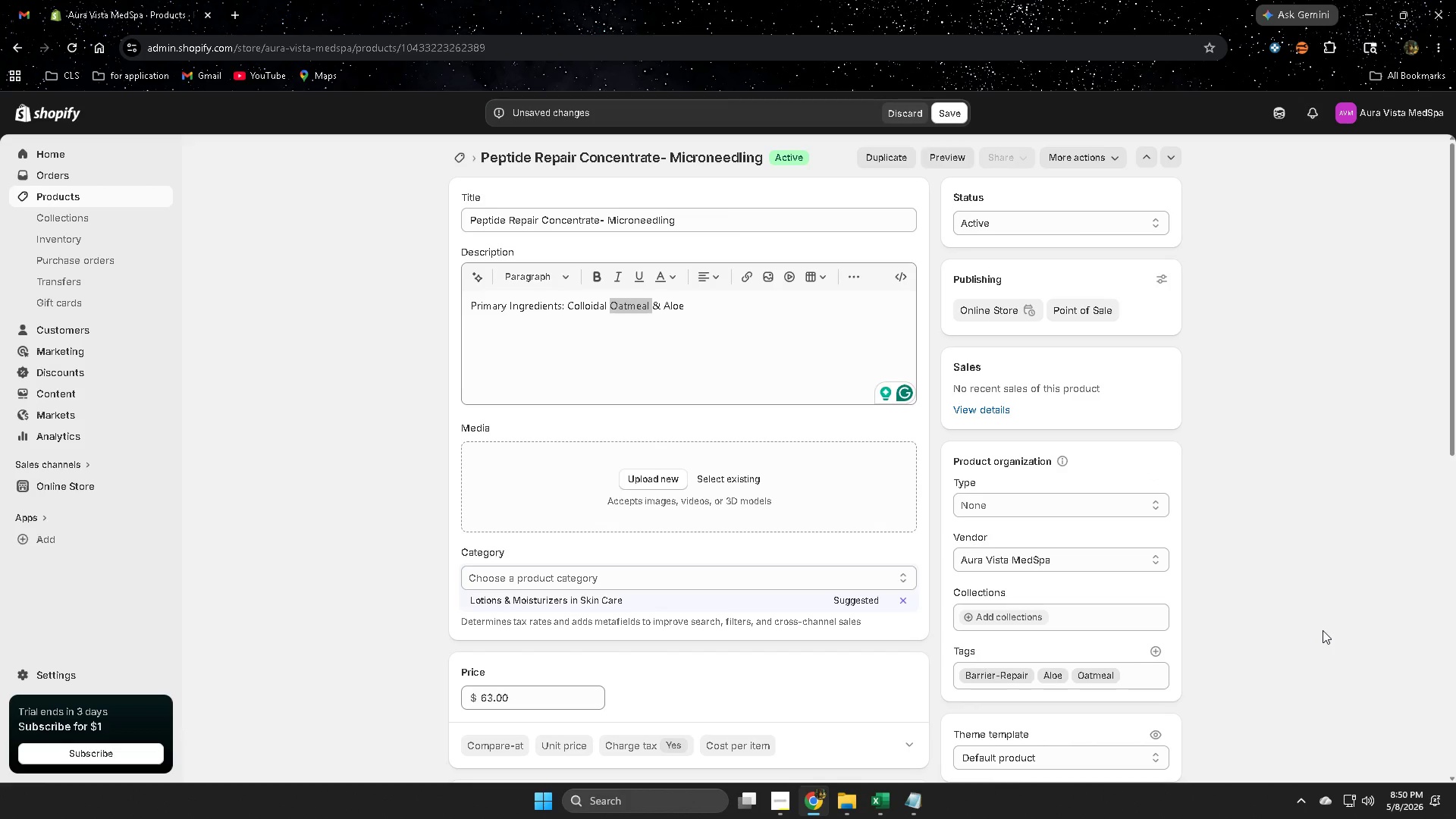 
left_click([1323, 630])
 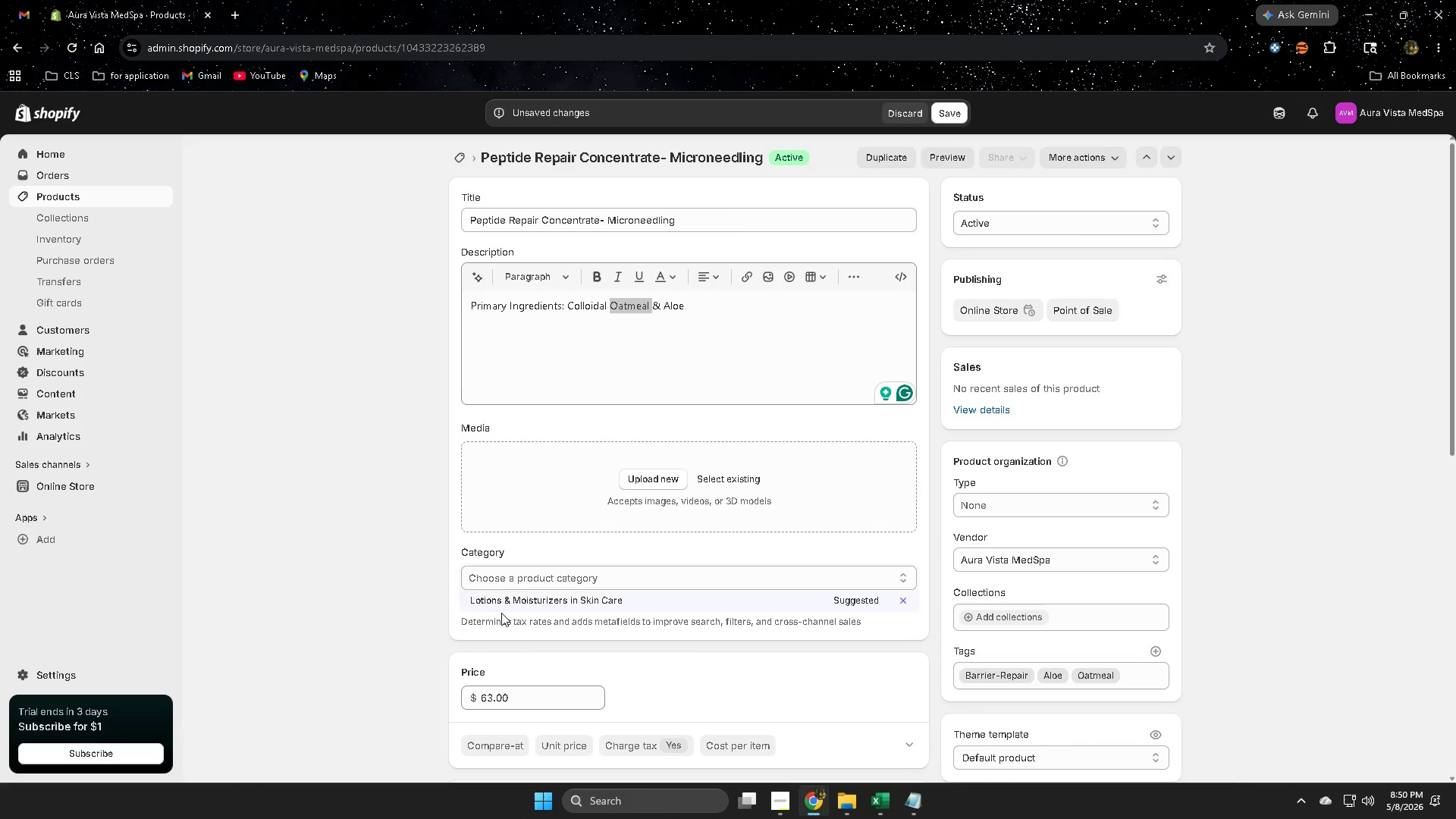 
left_click([500, 600])
 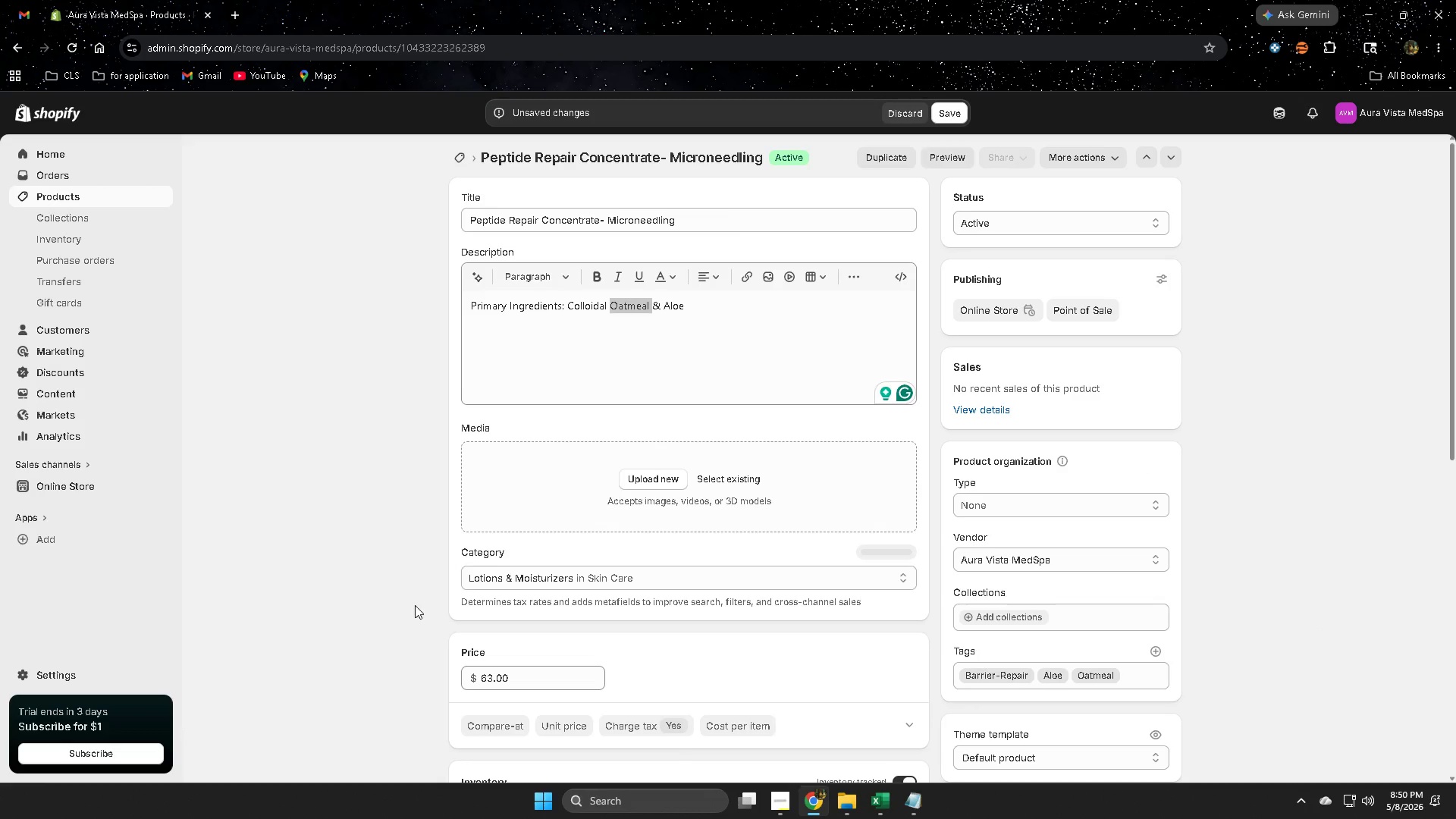 
scroll: coordinate [415, 605], scroll_direction: up, amount: 1.0
 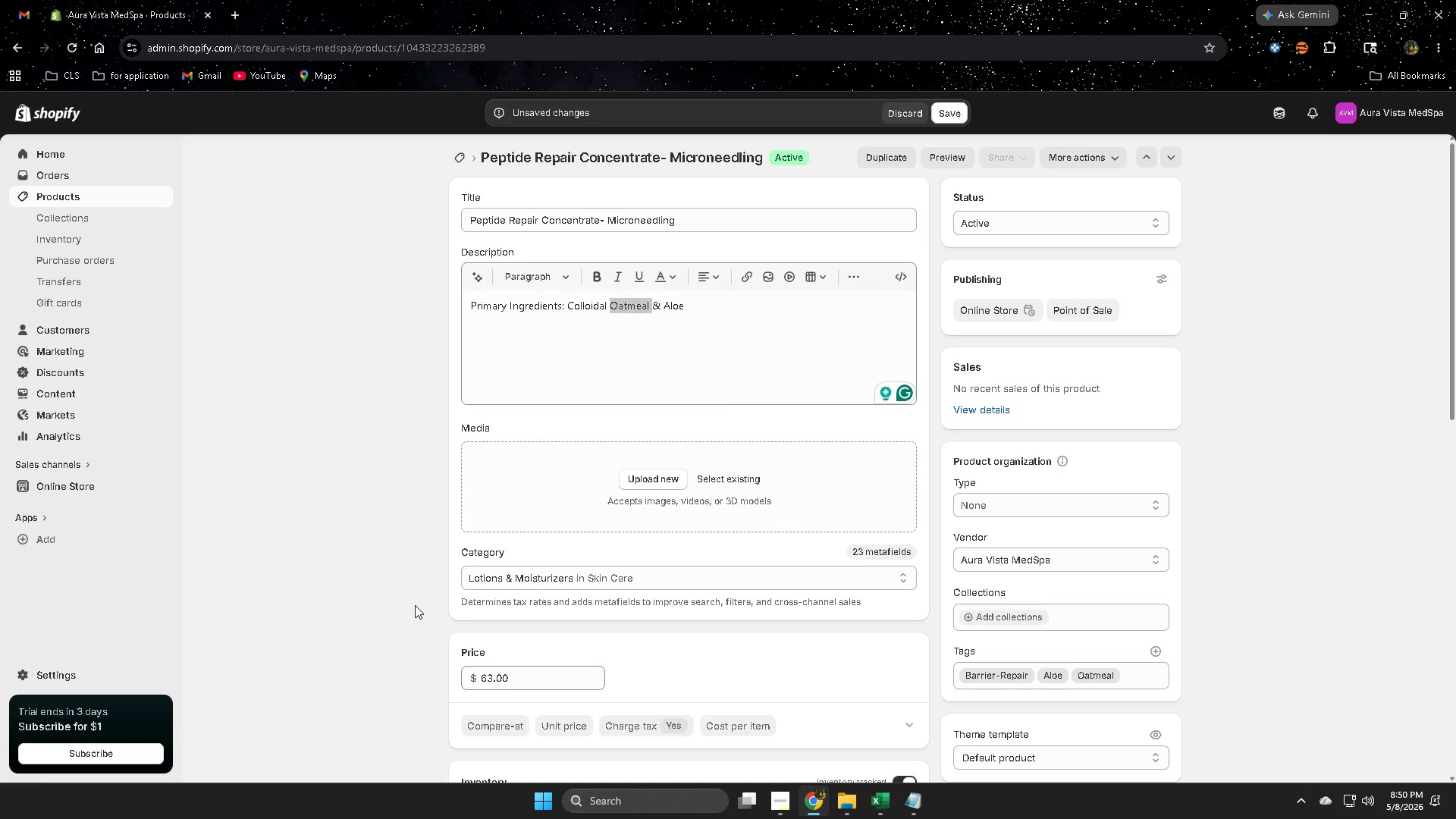 
scroll: coordinate [415, 605], scroll_direction: down, amount: 1.0
 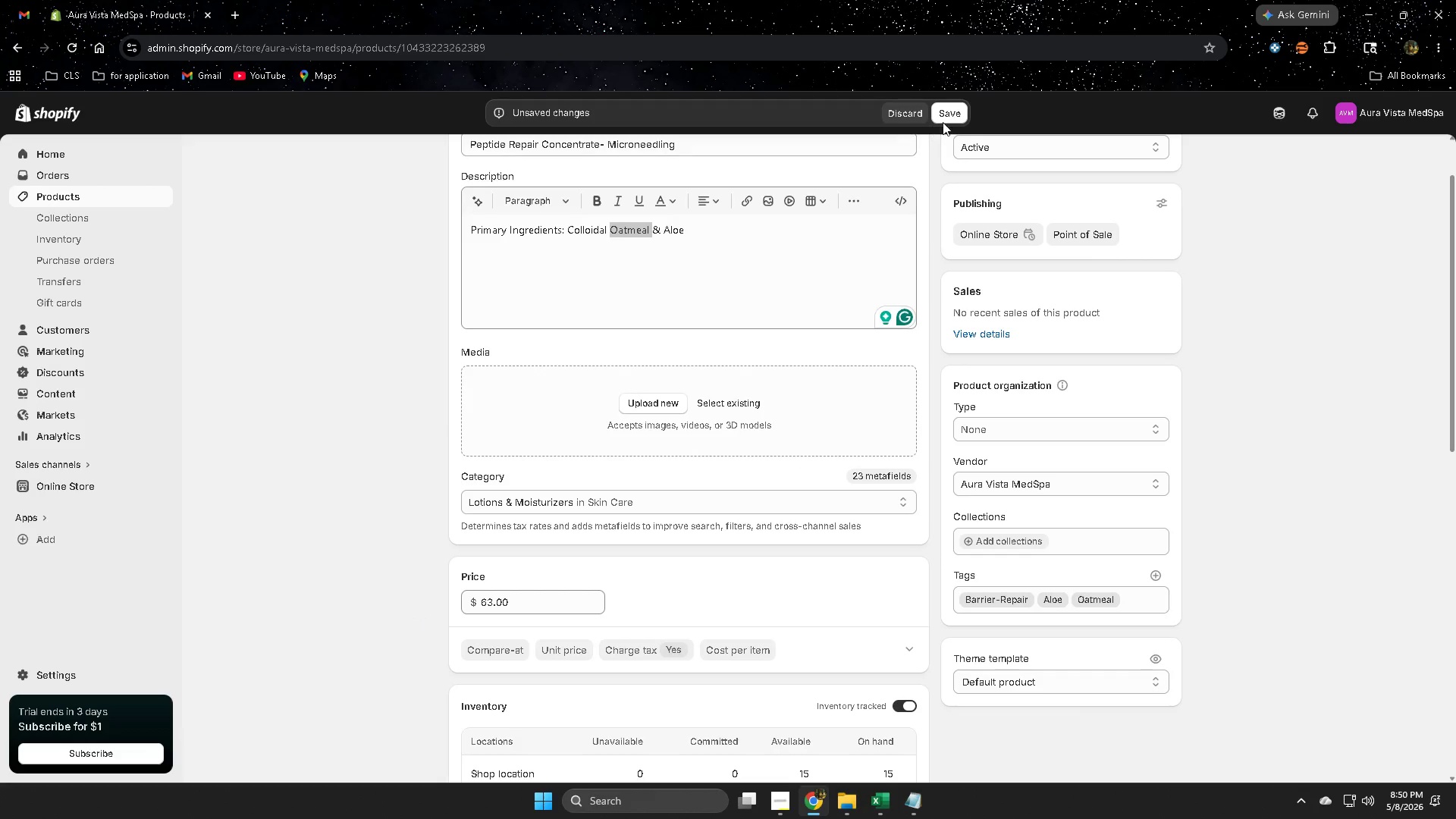 
left_click([945, 118])
 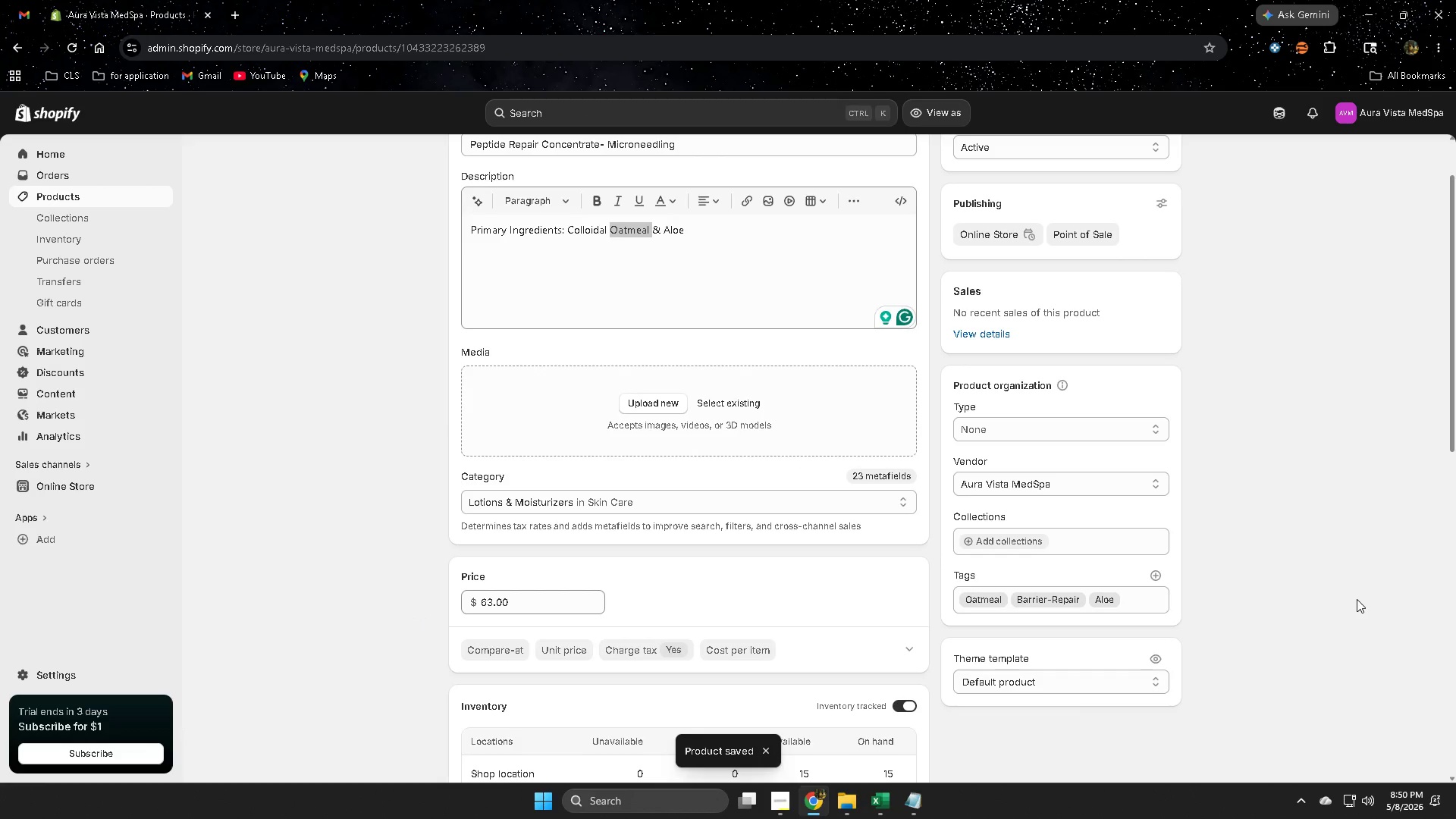 
wait(6.33)
 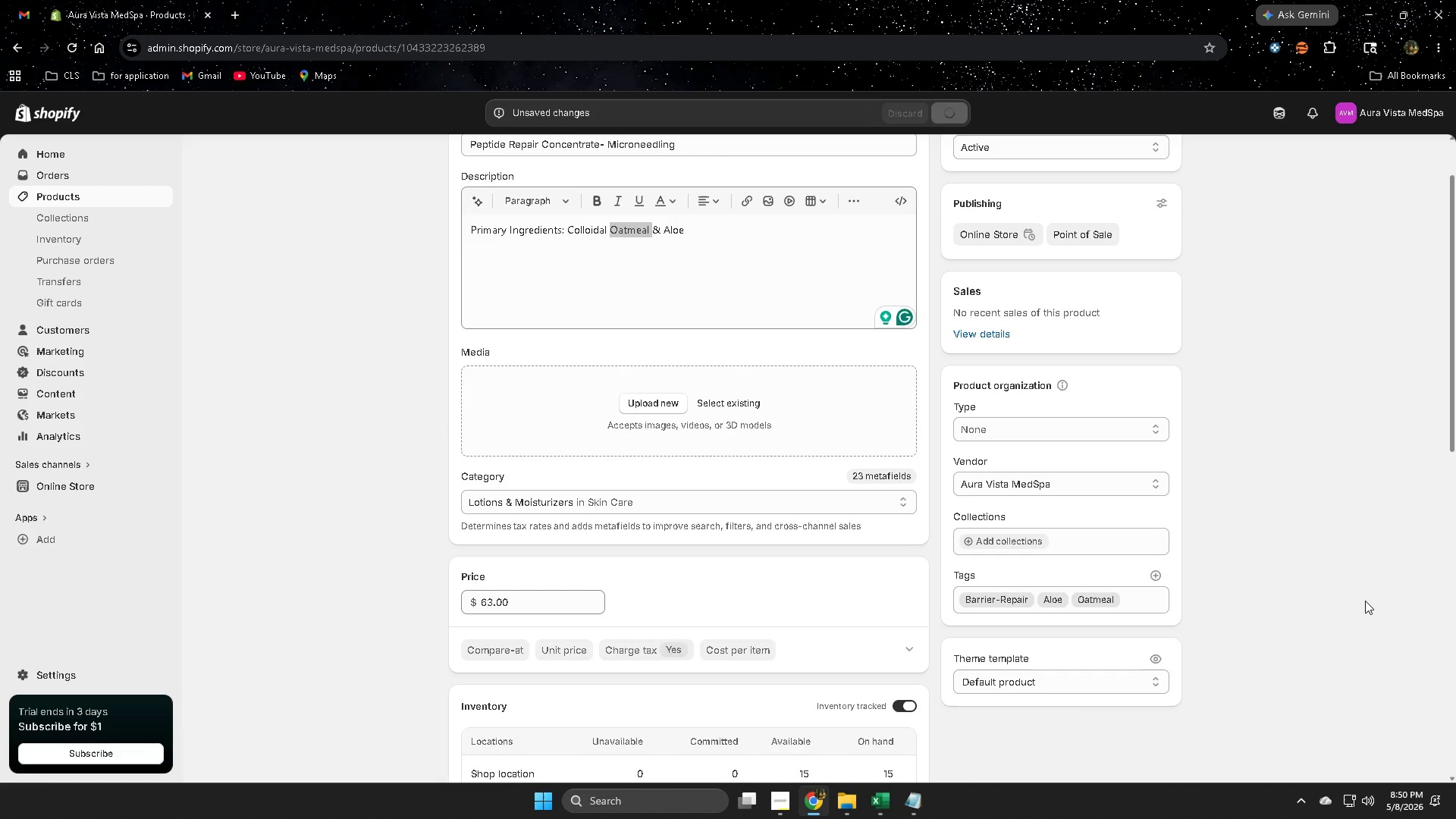 
left_click([80, 202])
 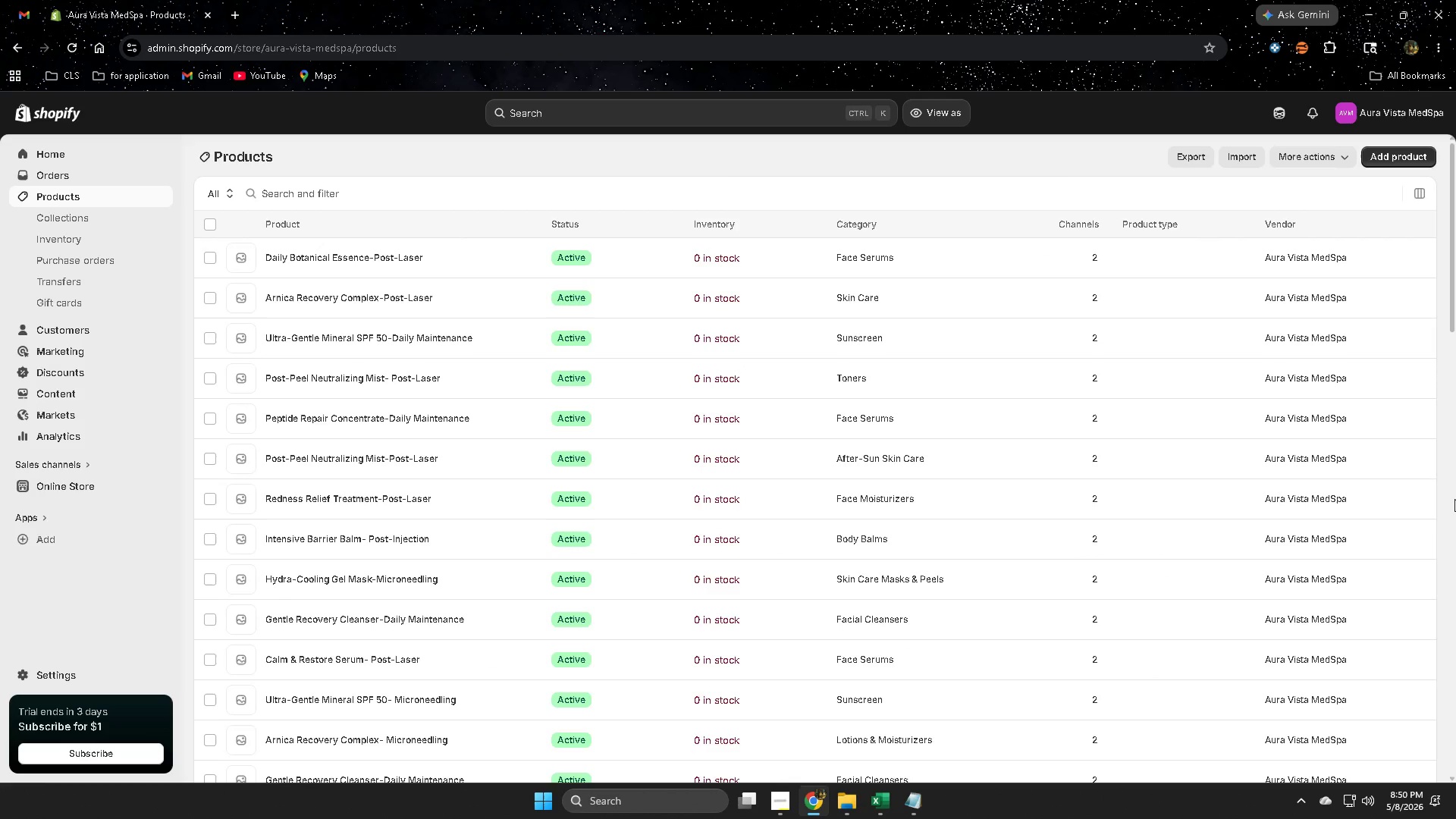 
scroll: coordinate [1143, 613], scroll_direction: down, amount: 23.0
 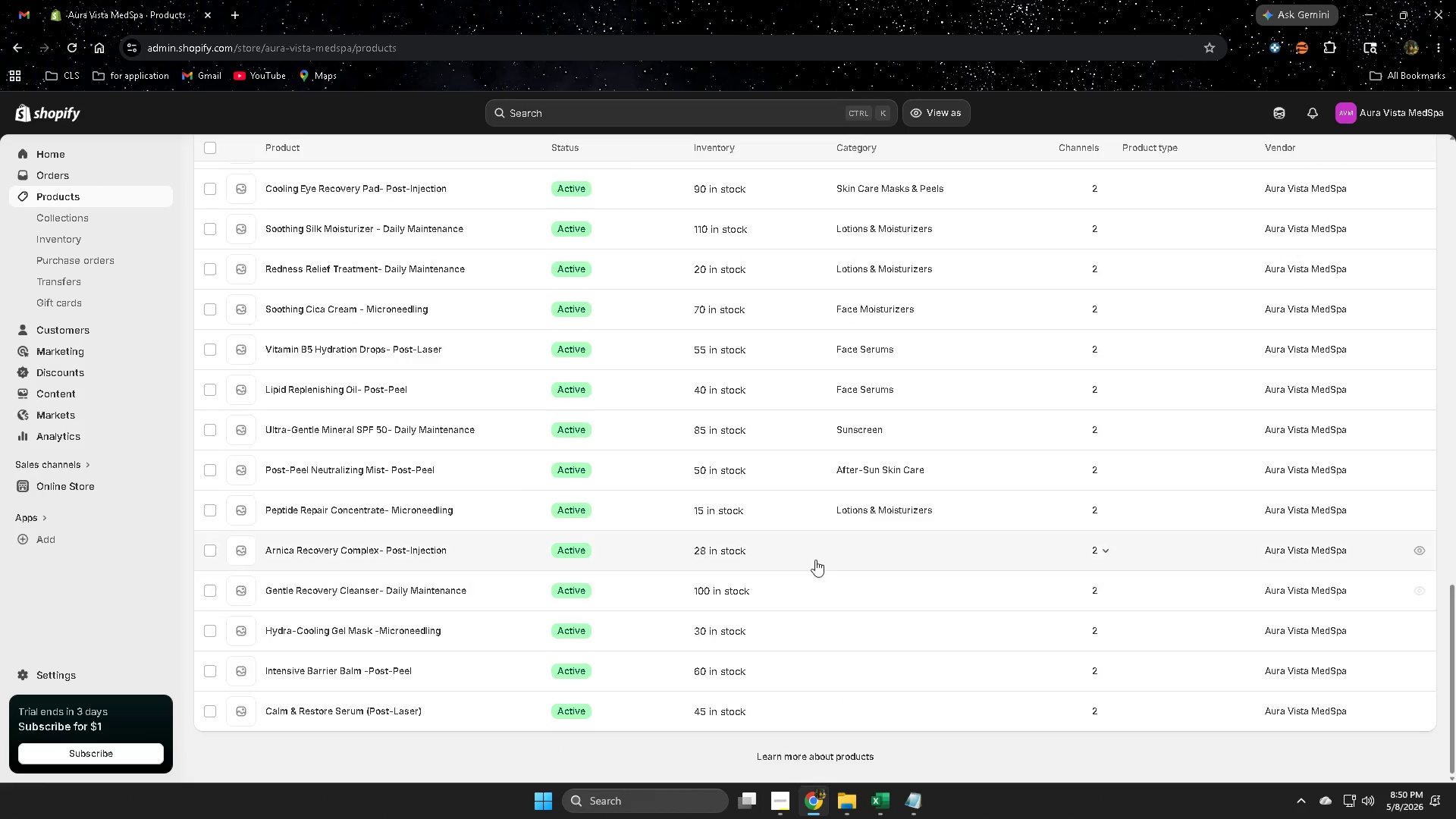 
left_click([843, 551])
 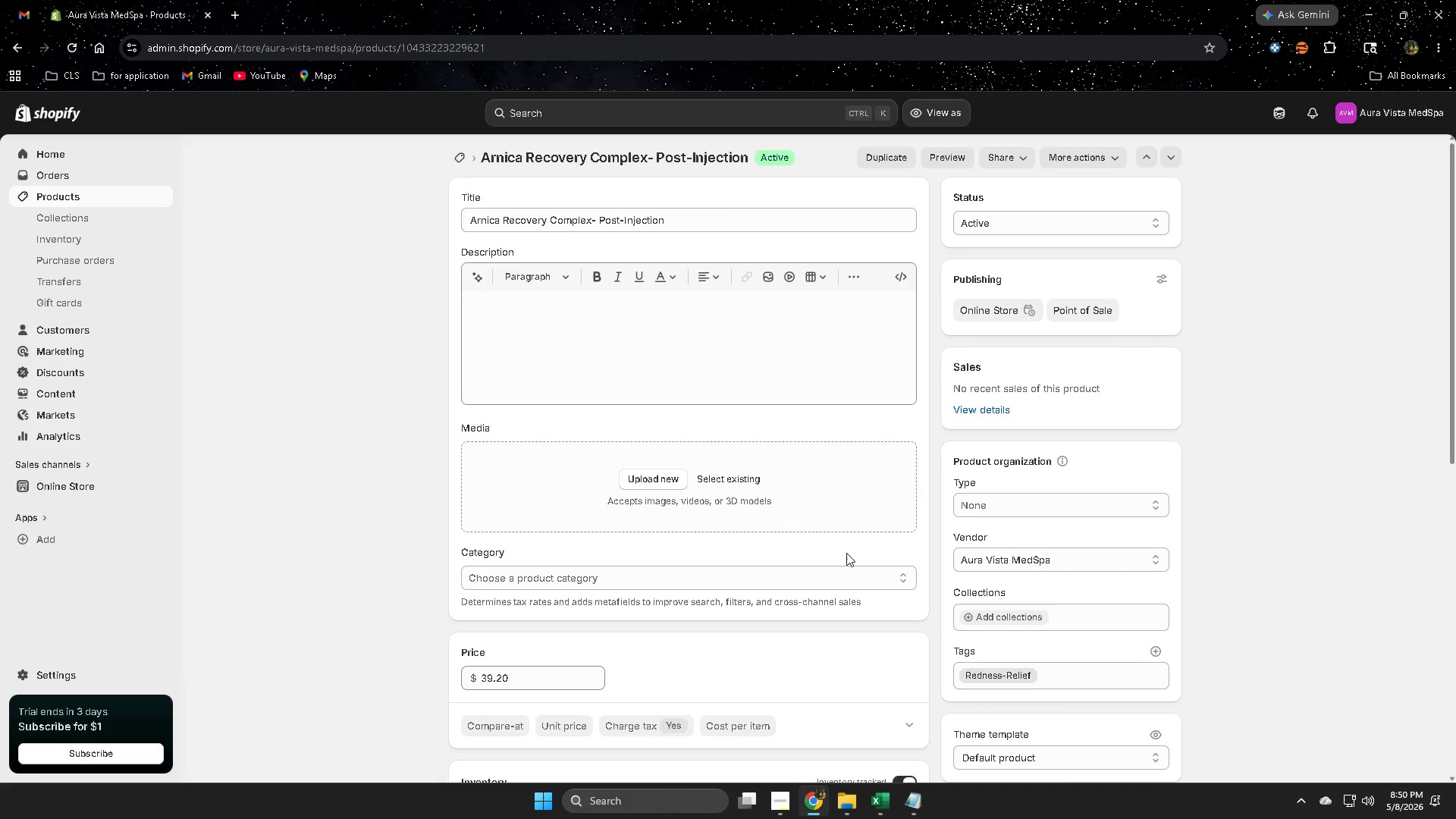 
scroll: coordinate [1087, 461], scroll_direction: down, amount: 2.0
 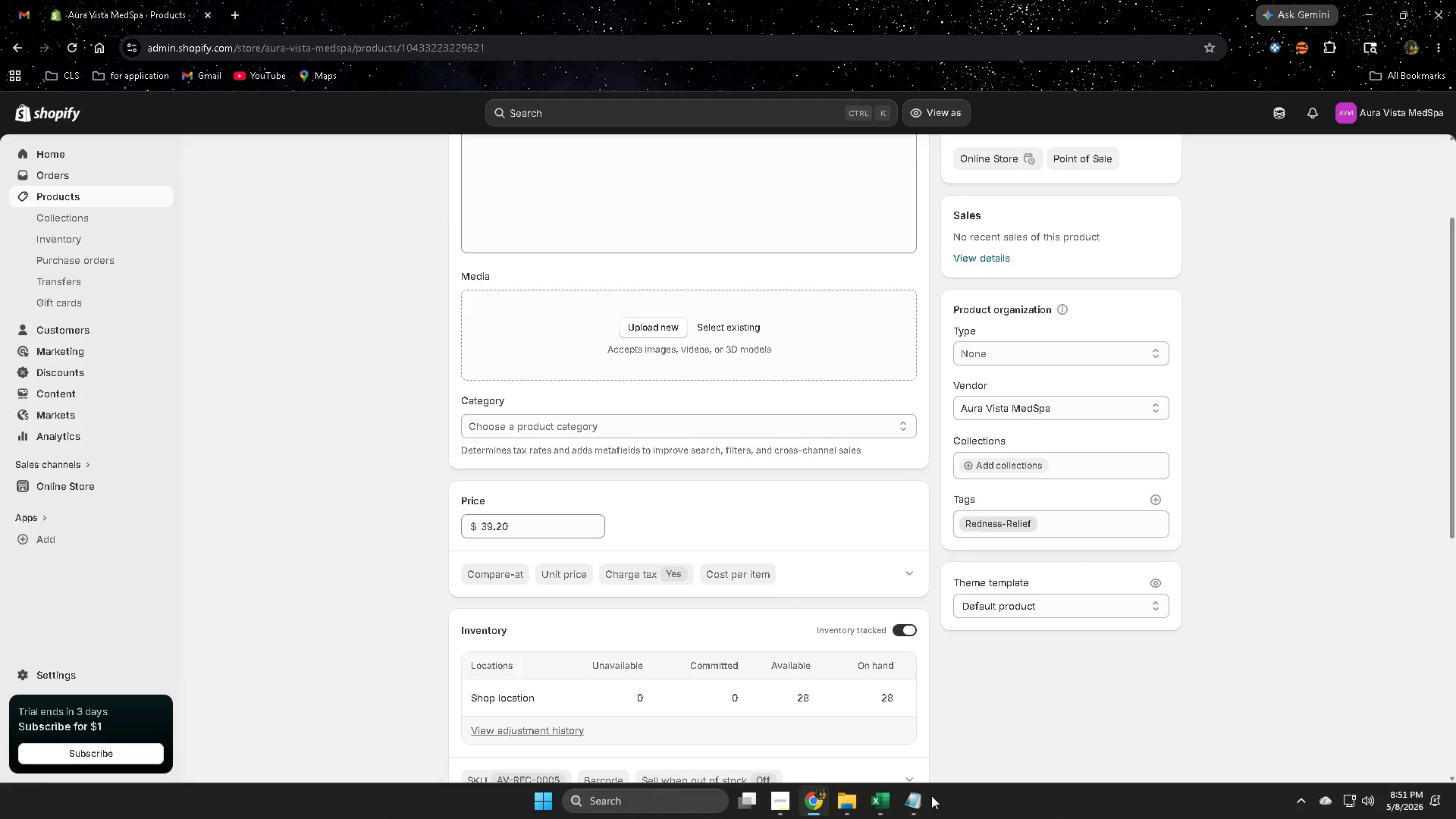 
left_click([885, 797])
 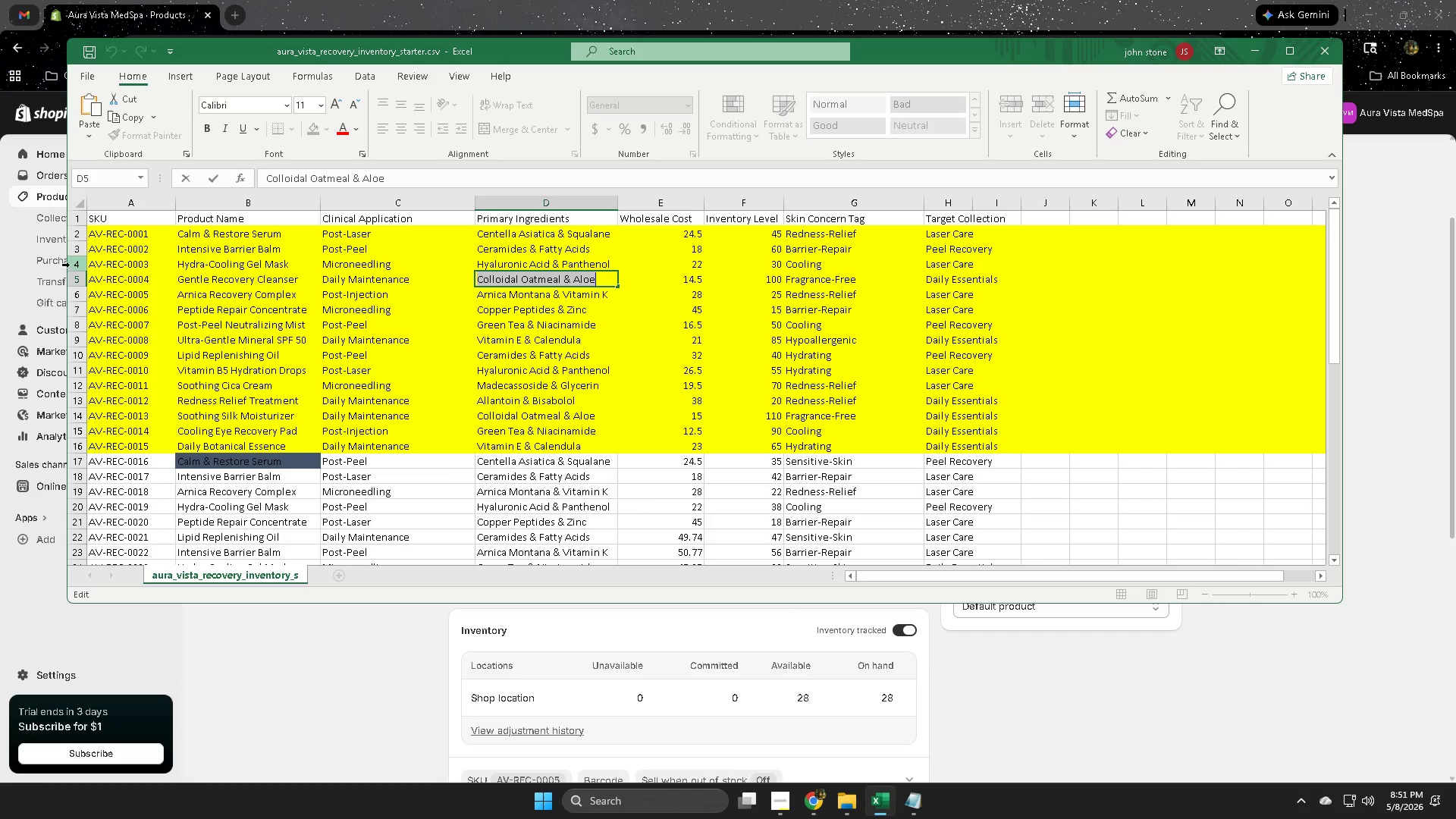 
left_click([75, 262])
 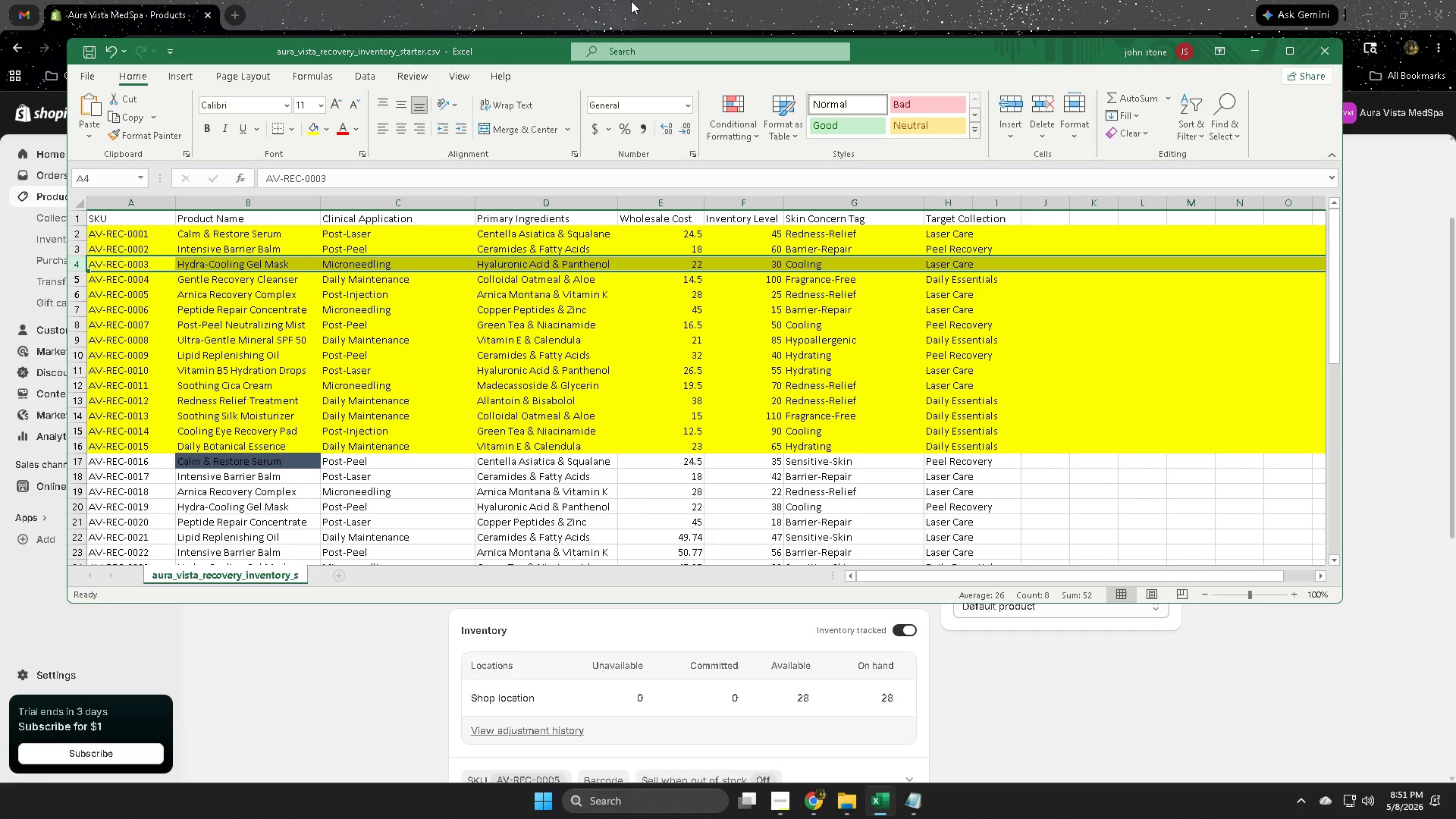 
left_click([631, 1])
 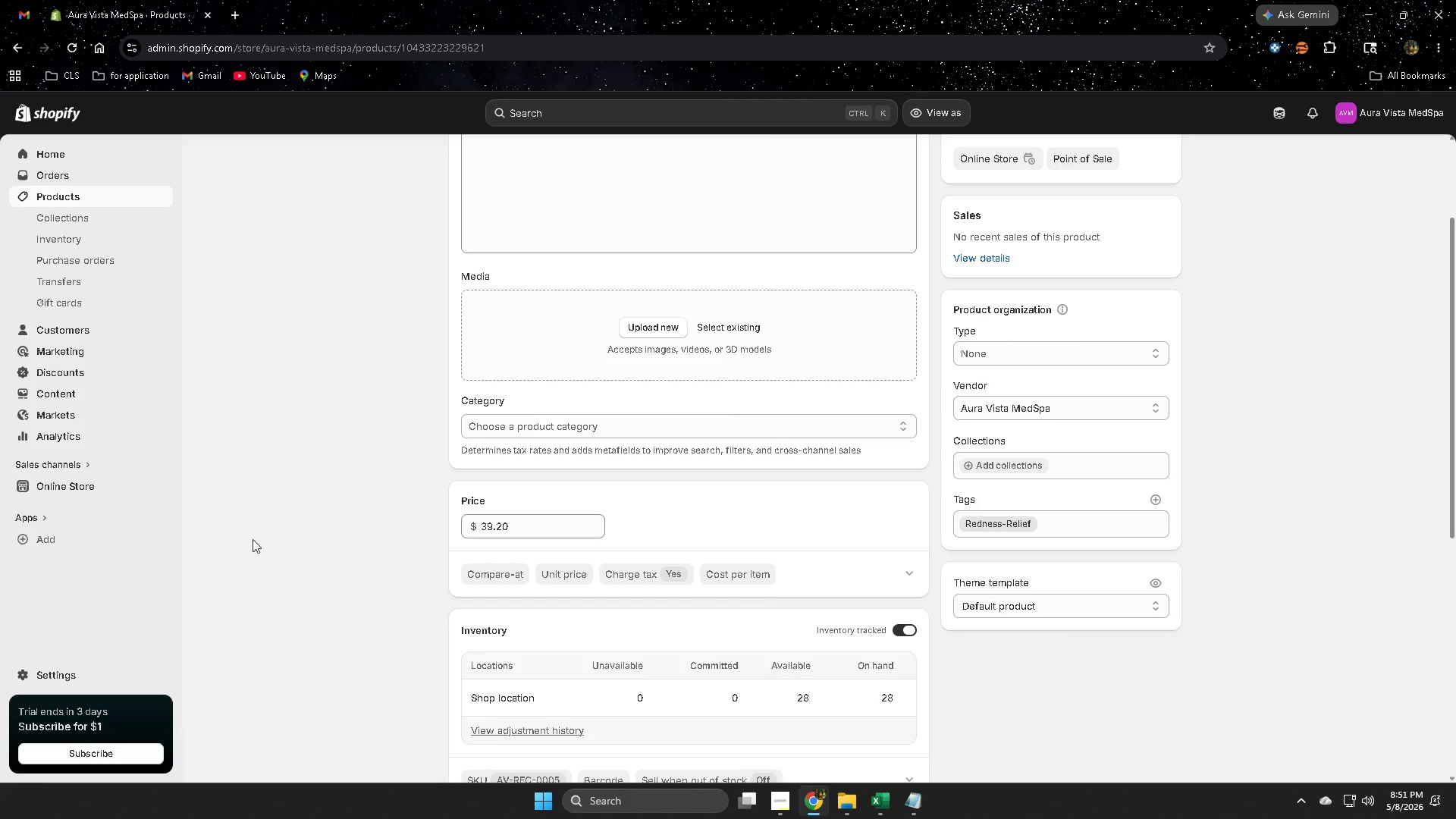 
scroll: coordinate [263, 541], scroll_direction: down, amount: 6.0
 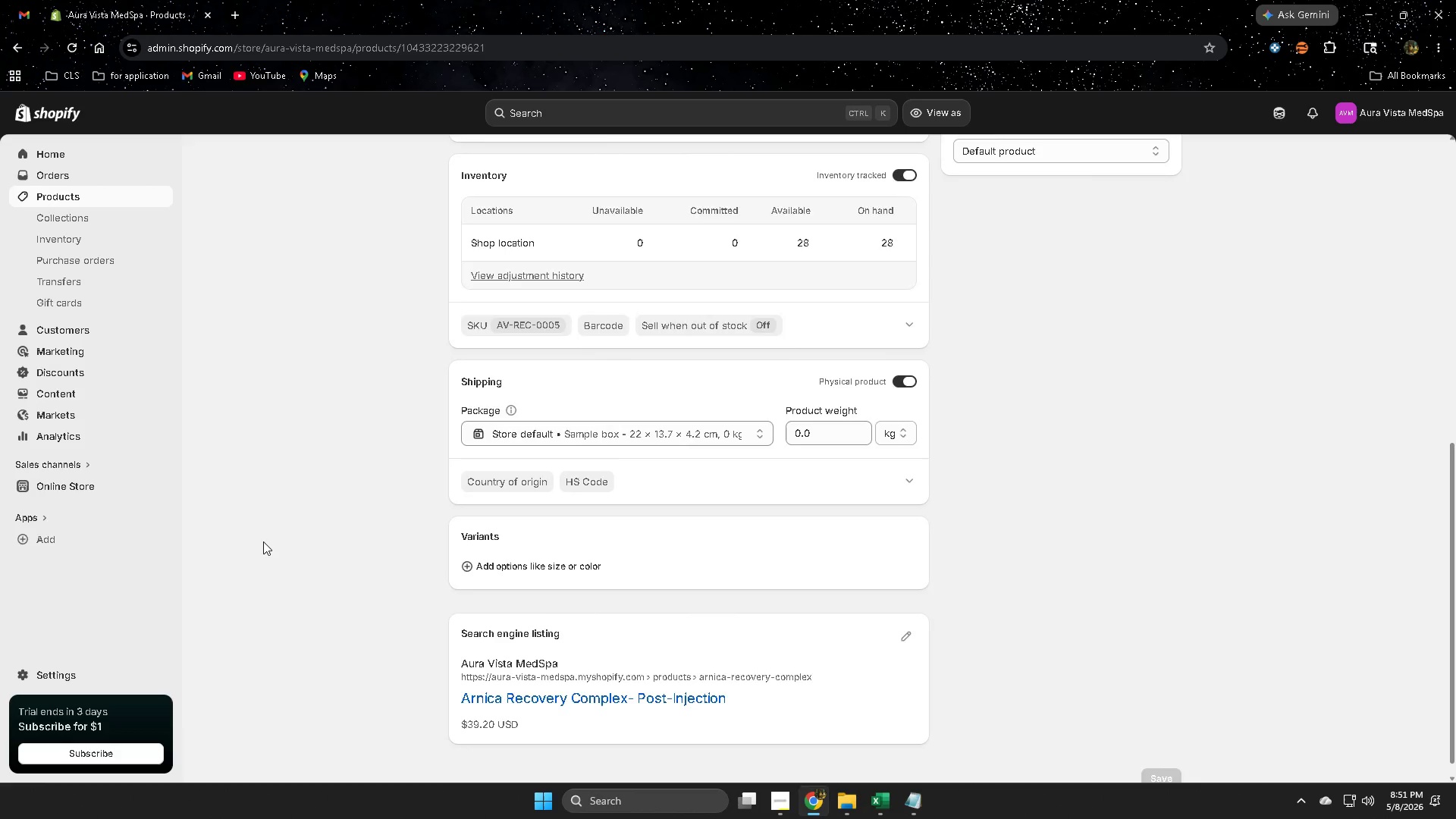 
scroll: coordinate [411, 619], scroll_direction: up, amount: 11.0
 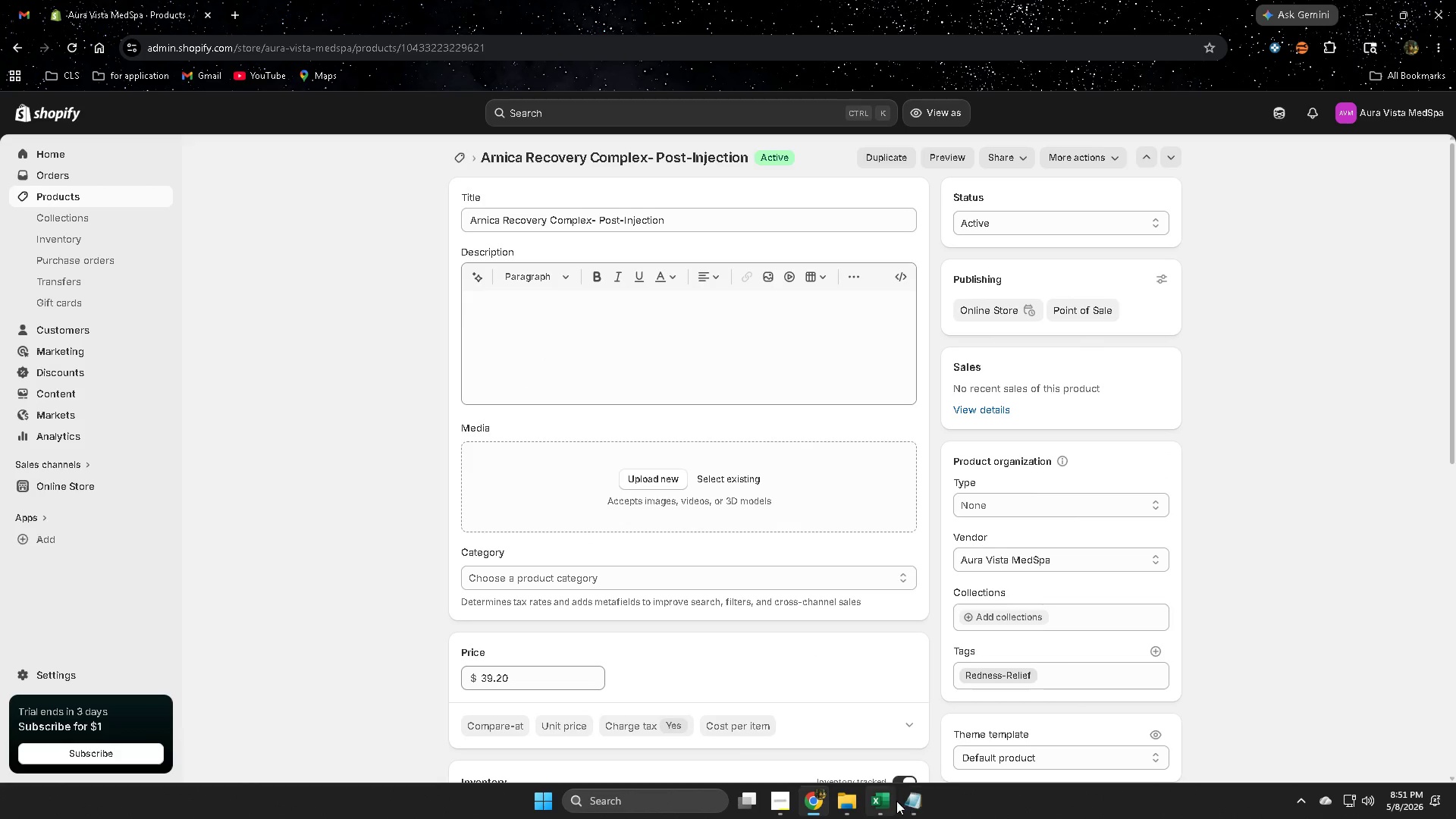 
left_click([883, 801])
 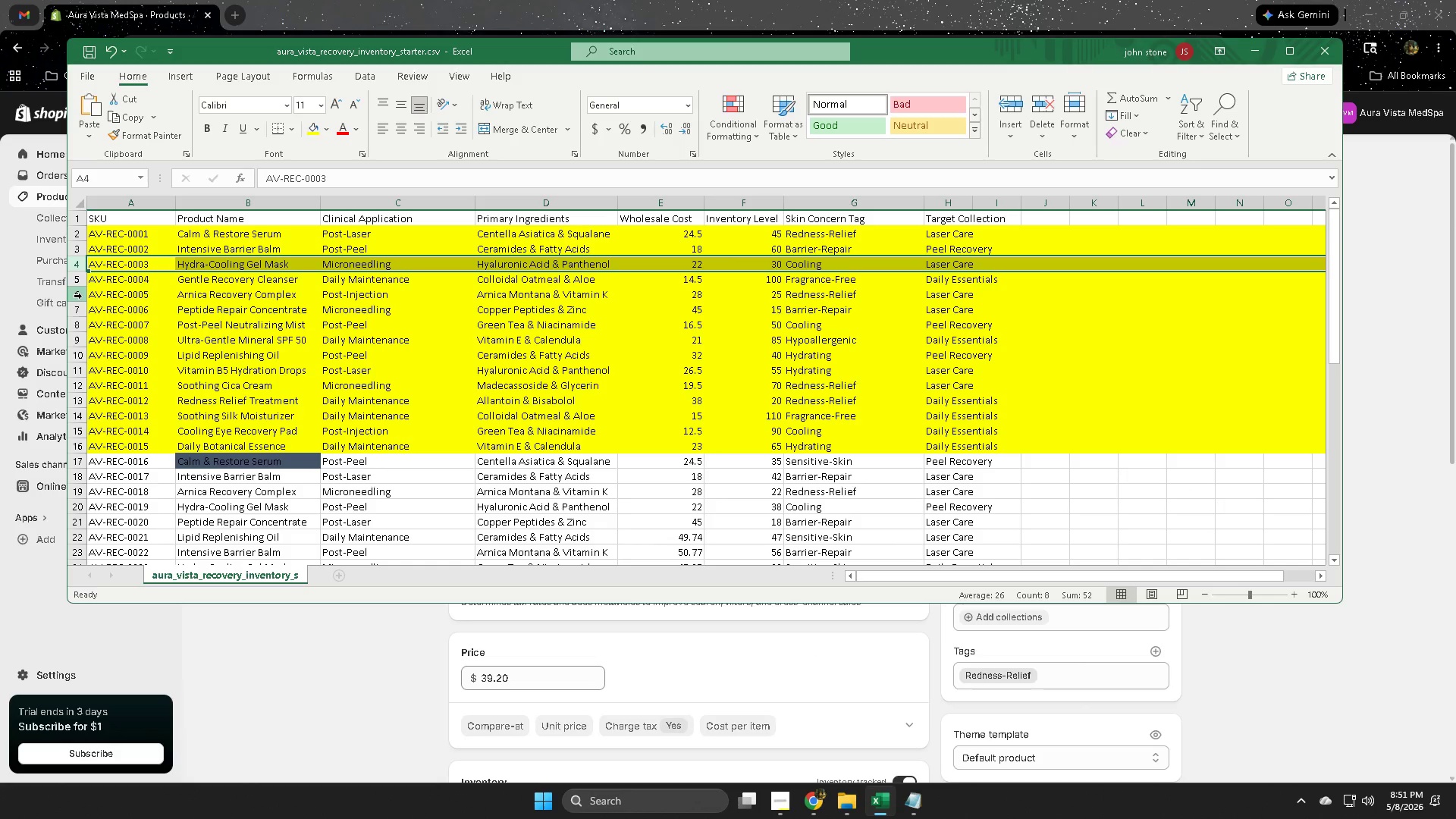 
left_click([82, 296])
 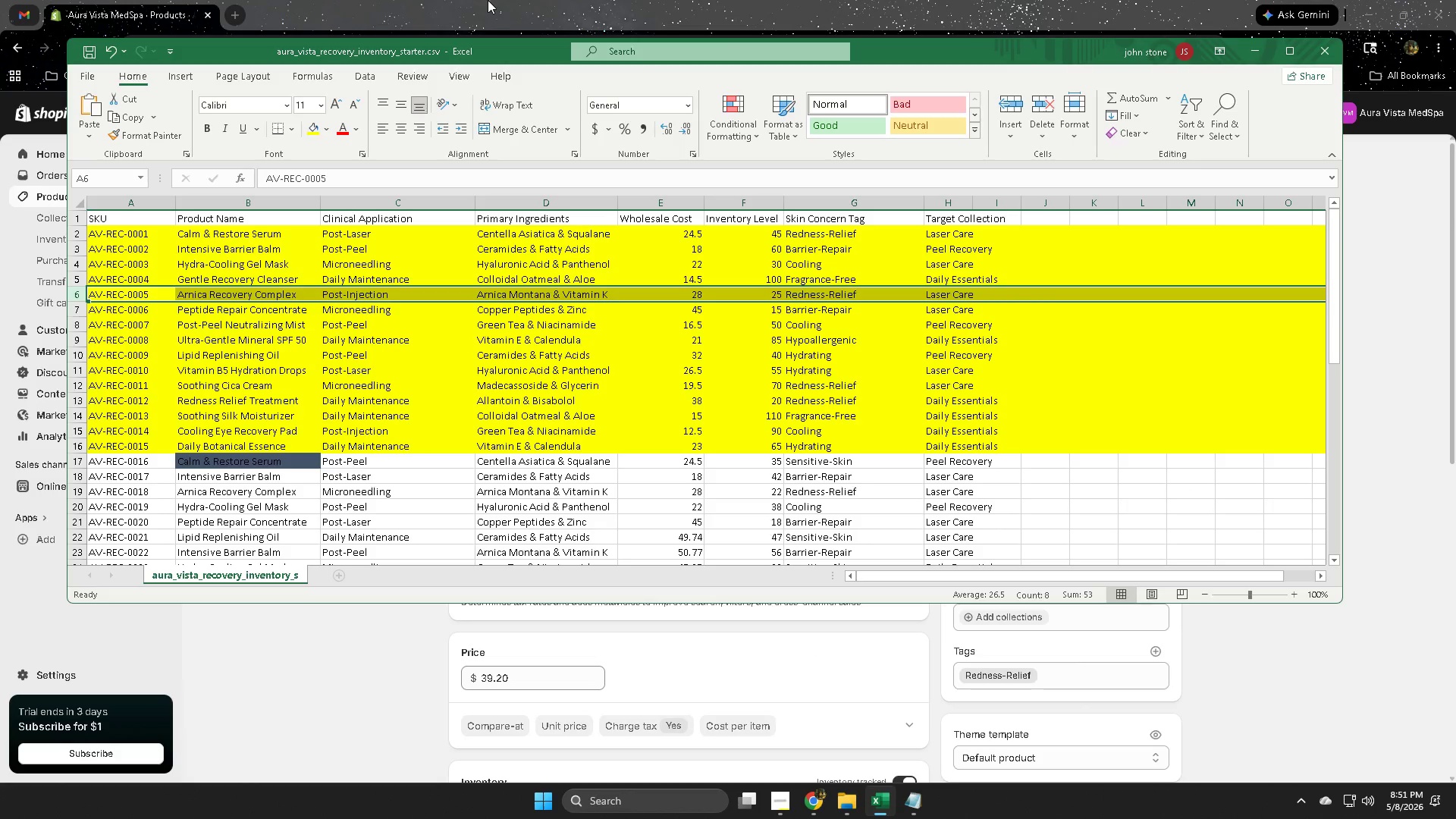 
left_click([492, 0])
 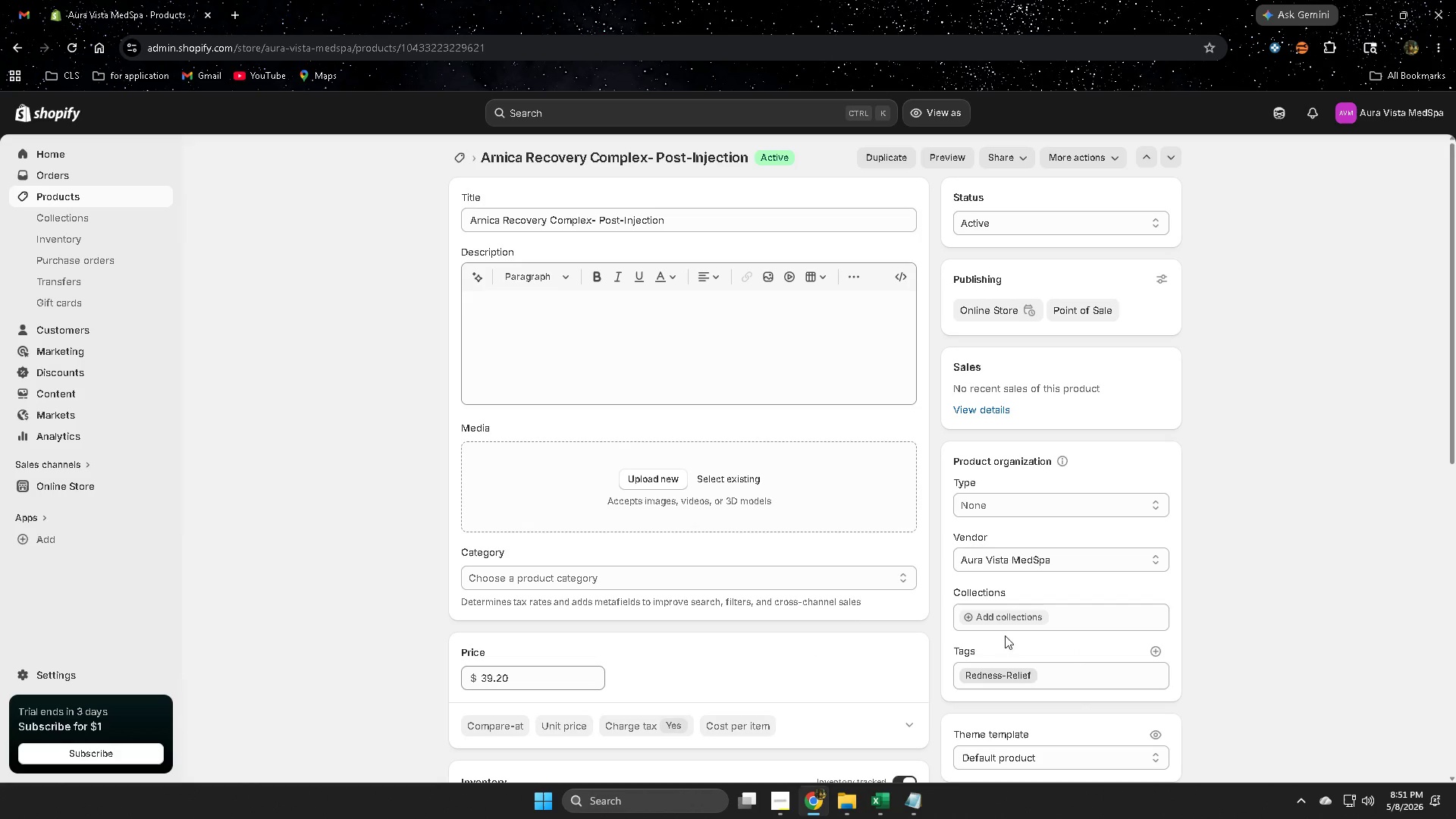 
scroll: coordinate [750, 601], scroll_direction: down, amount: 3.0
 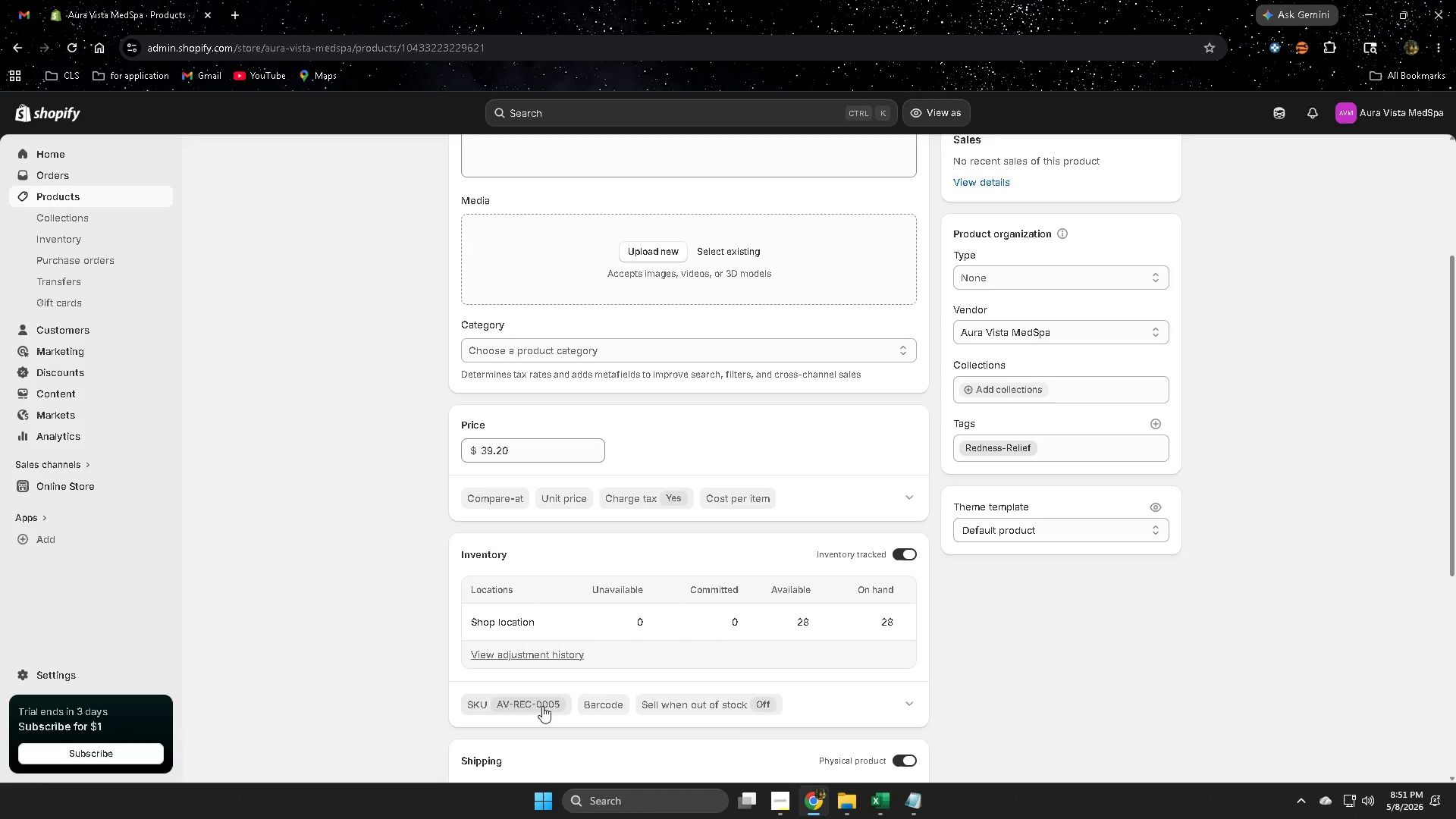 
left_click([889, 805])
 